 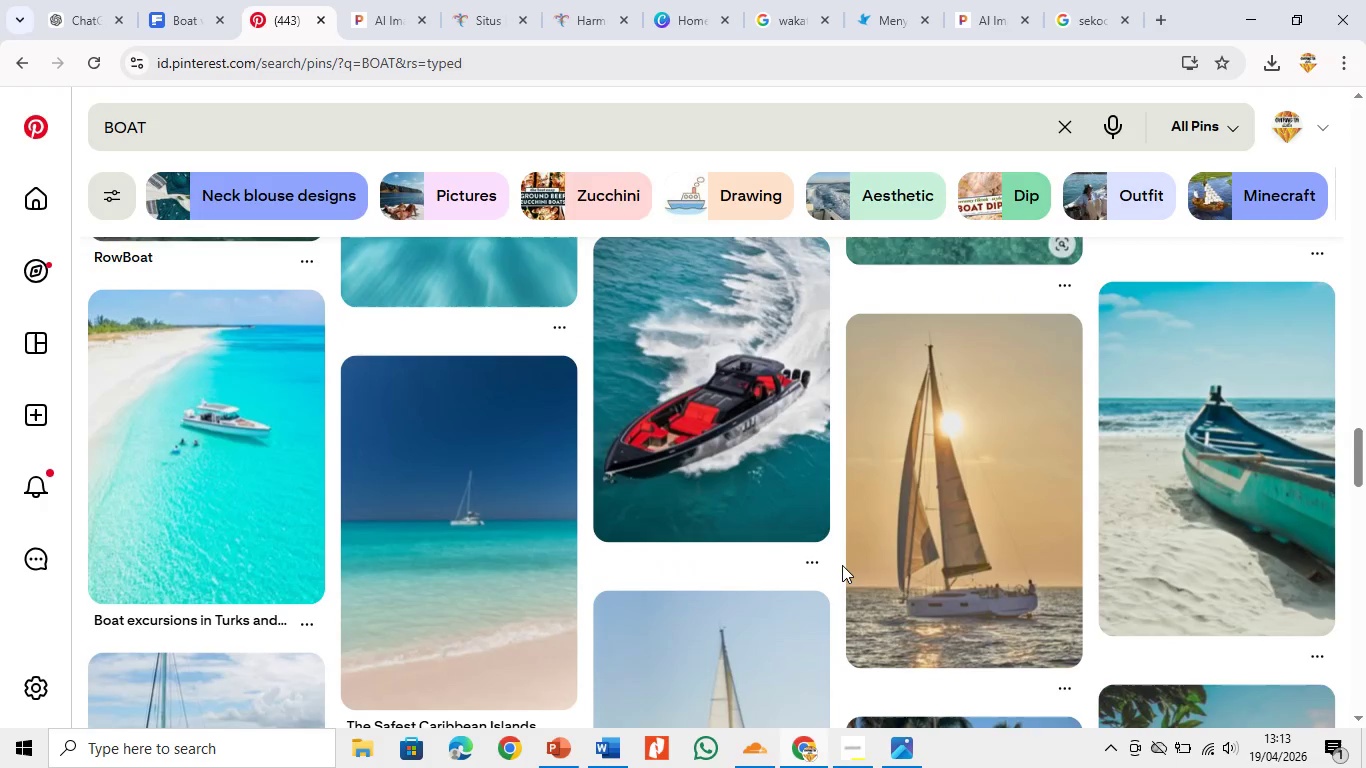 
scroll: coordinate [842, 564], scroll_direction: up, amount: 8.0
 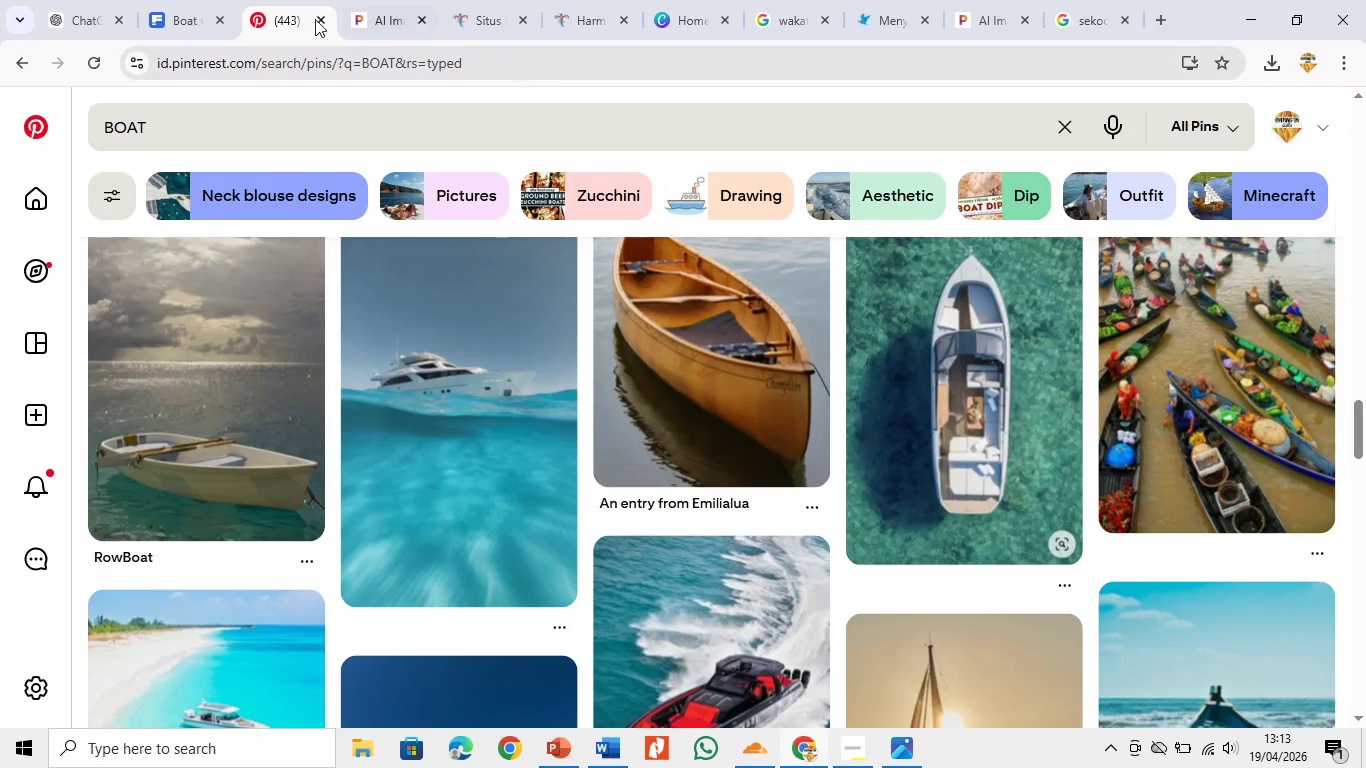 
left_click([194, 0])
 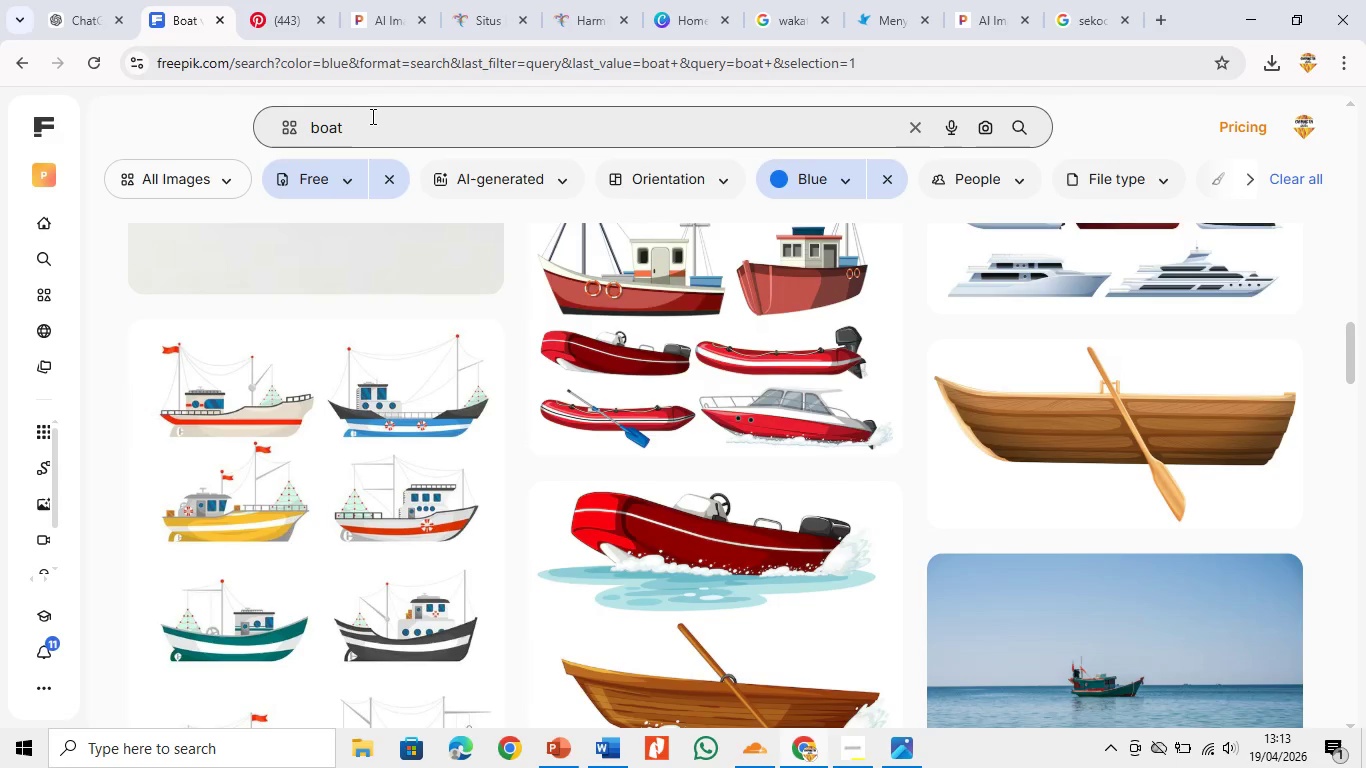 
left_click_drag(start_coordinate=[372, 121], to_coordinate=[216, 127])
 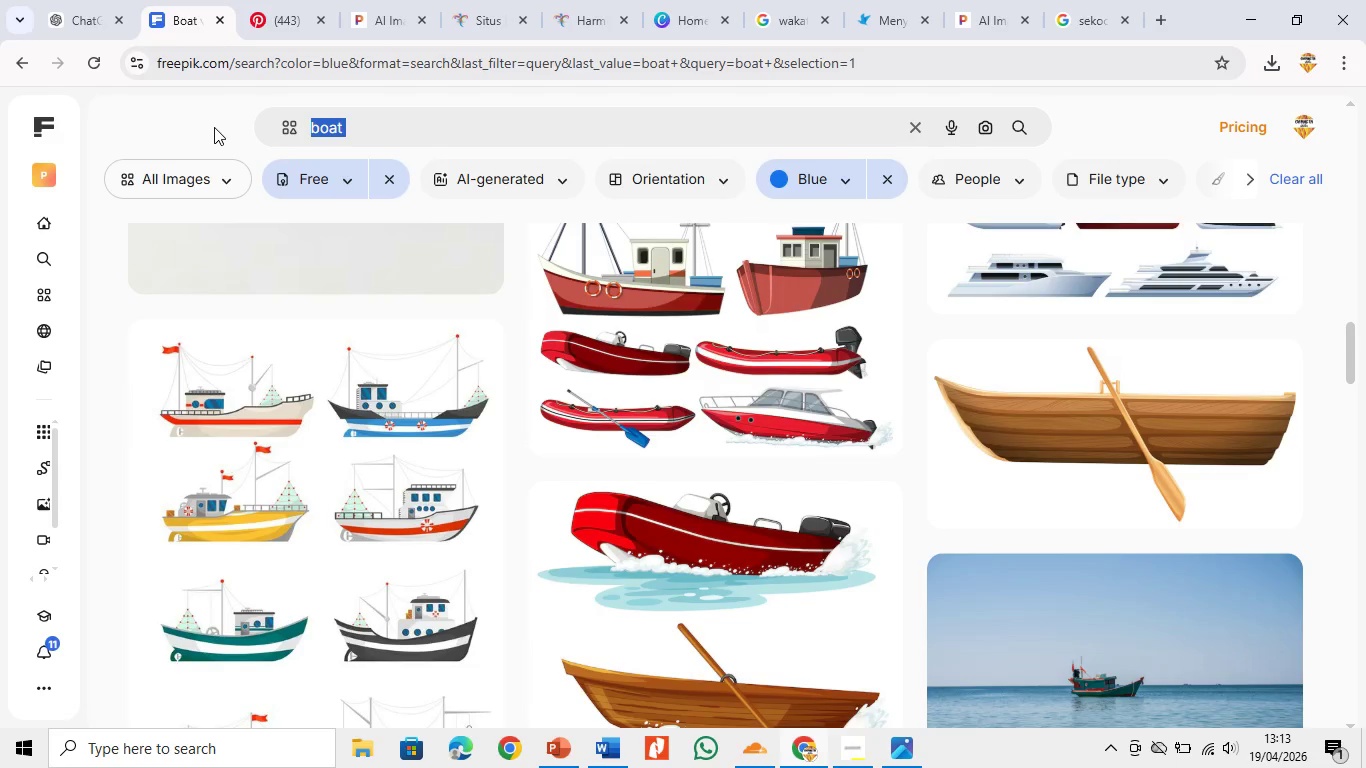 
type(bai )
 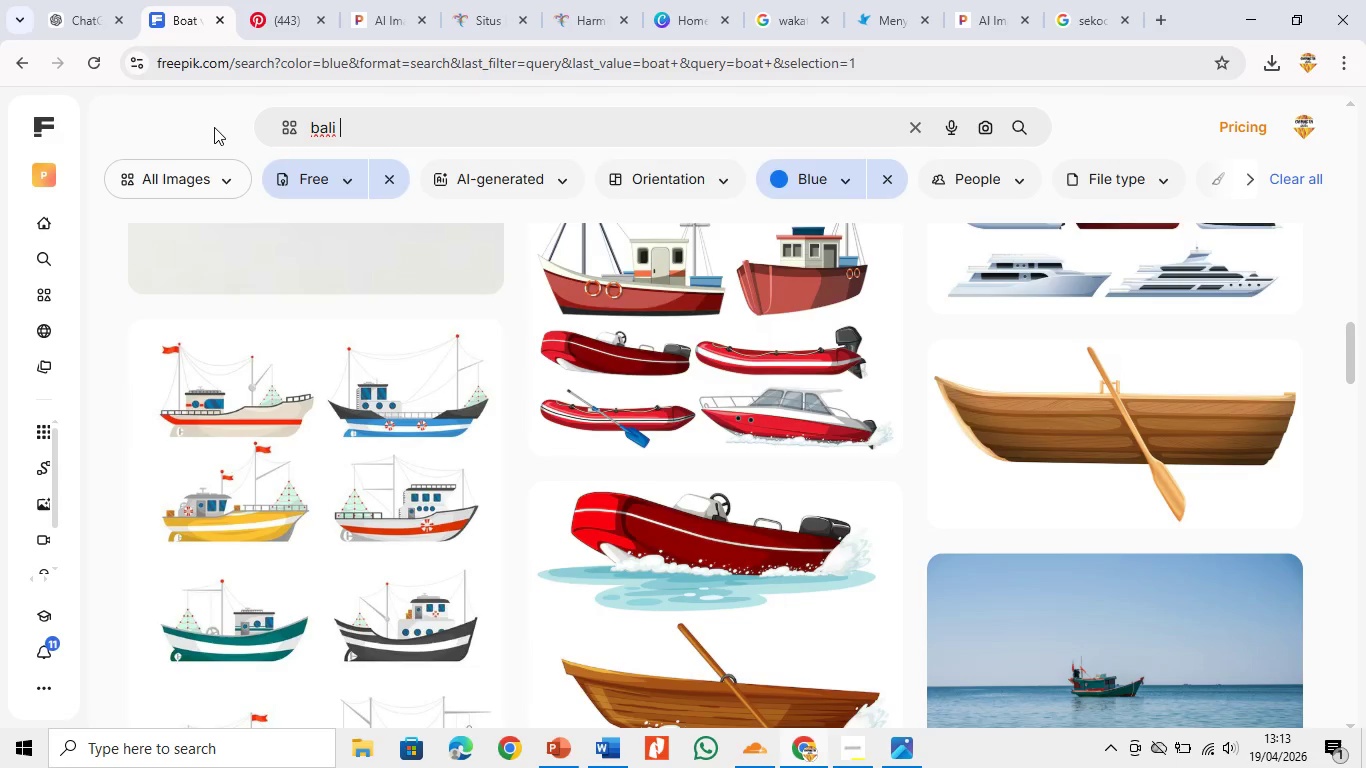 
hold_key(key=L, duration=0.34)
 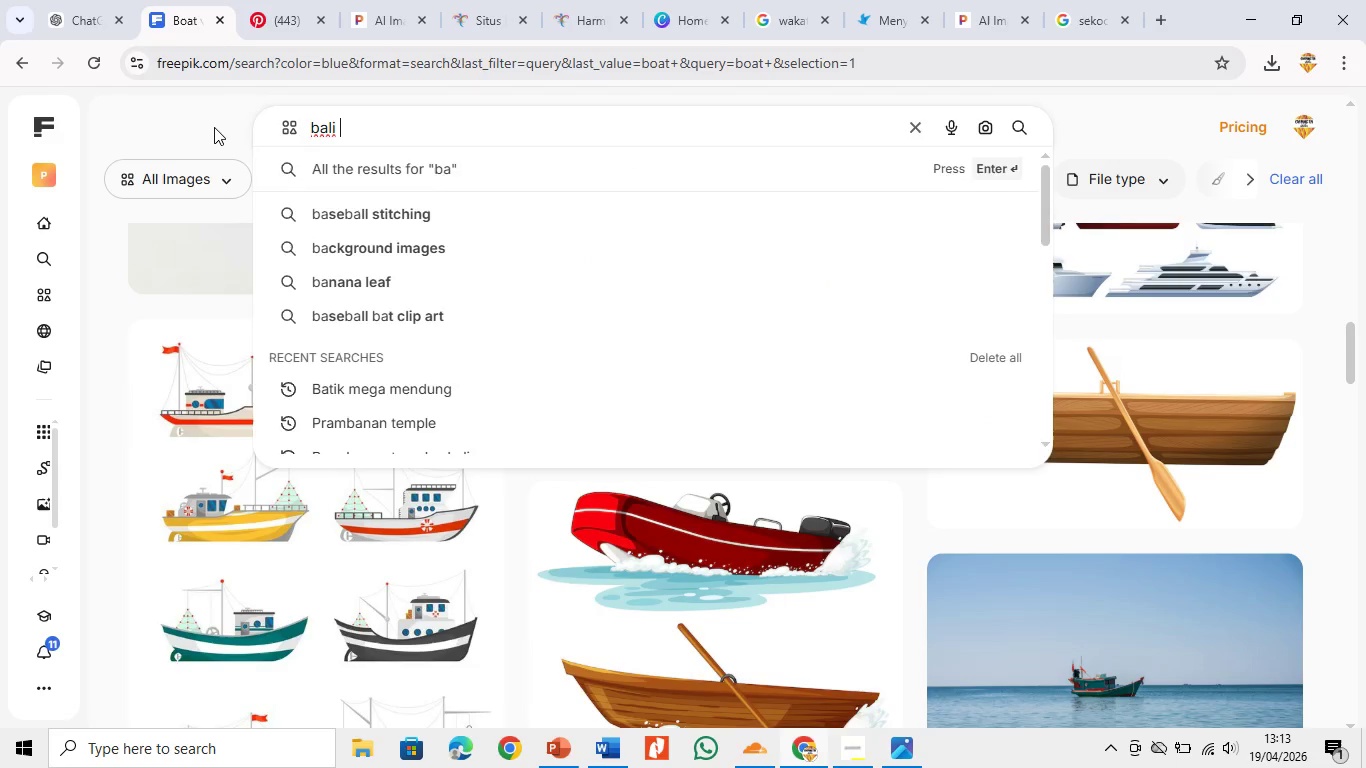 
key(Enter)
 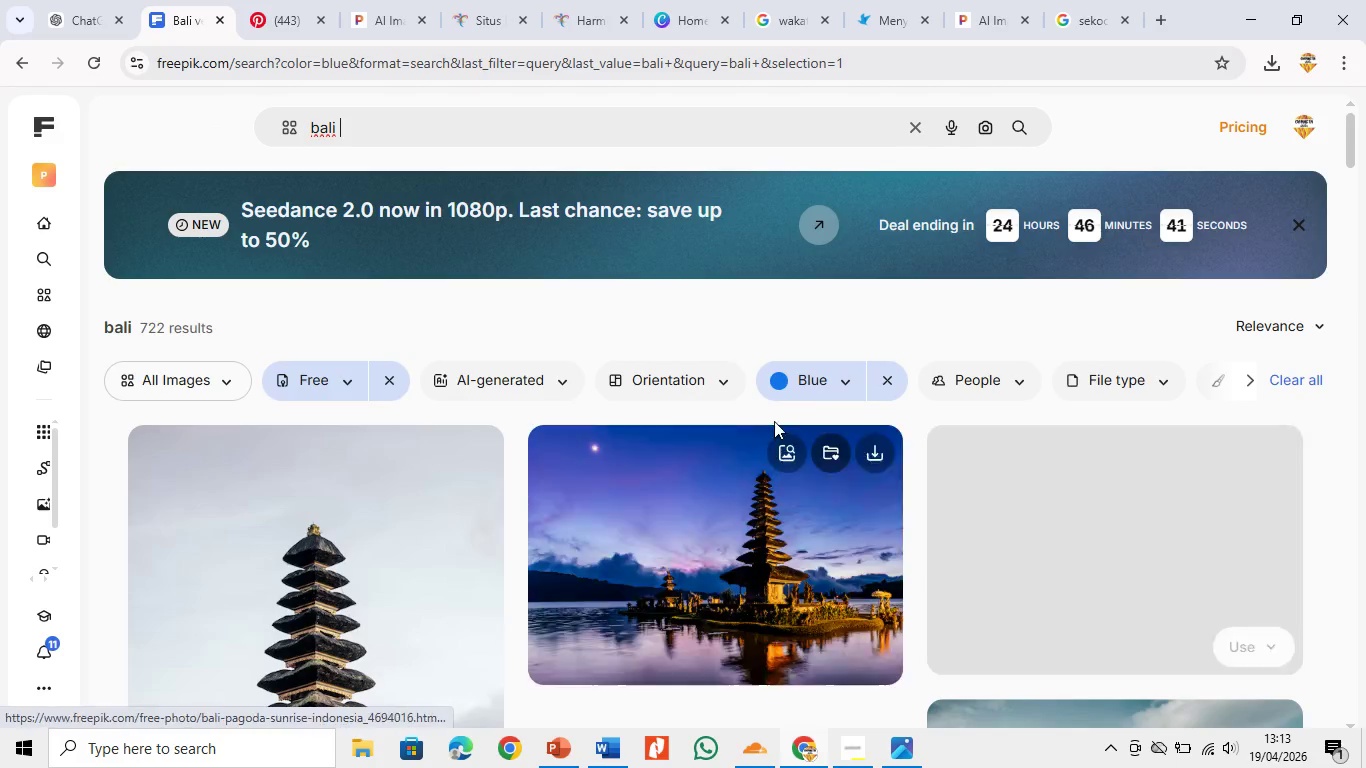 
left_click([892, 384])
 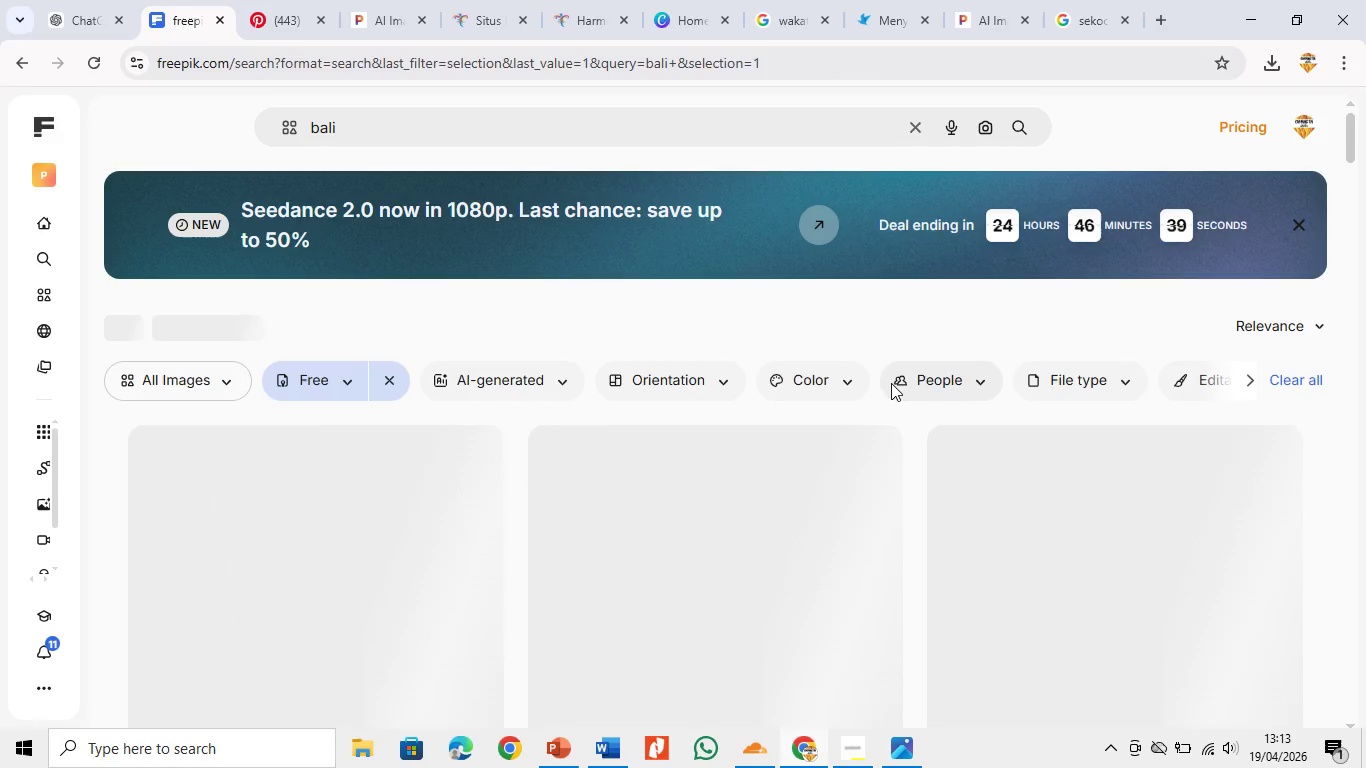 
scroll: coordinate [901, 414], scroll_direction: down, amount: 7.0
 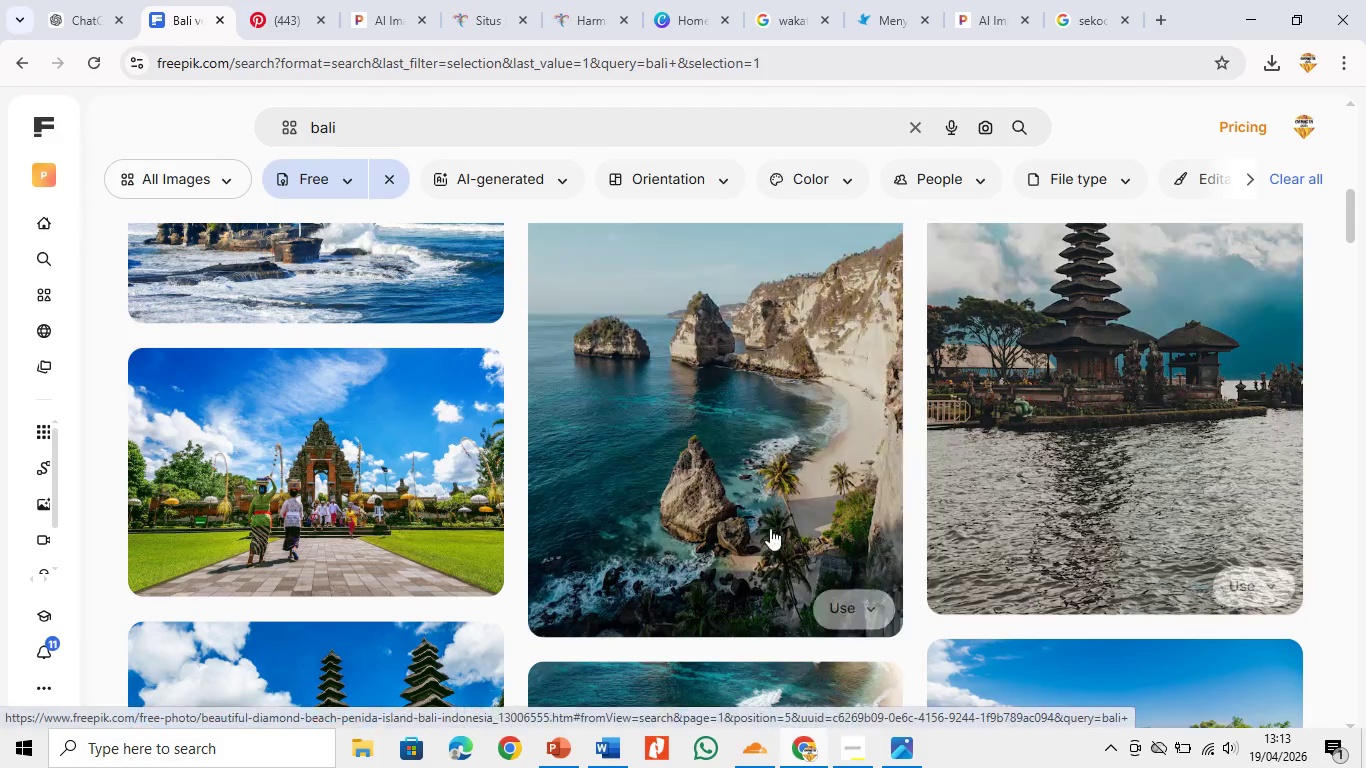 
left_click([805, 495])
 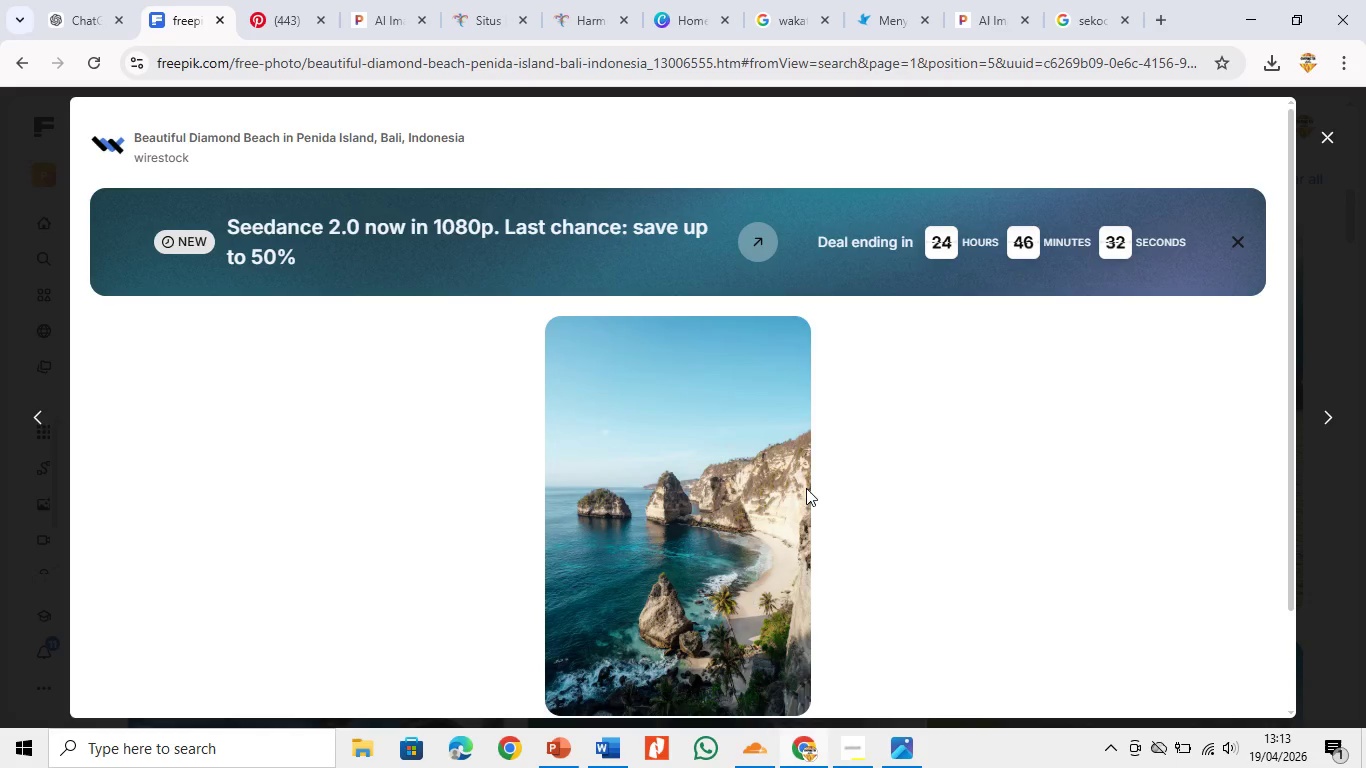 
scroll: coordinate [854, 468], scroll_direction: down, amount: 13.0
 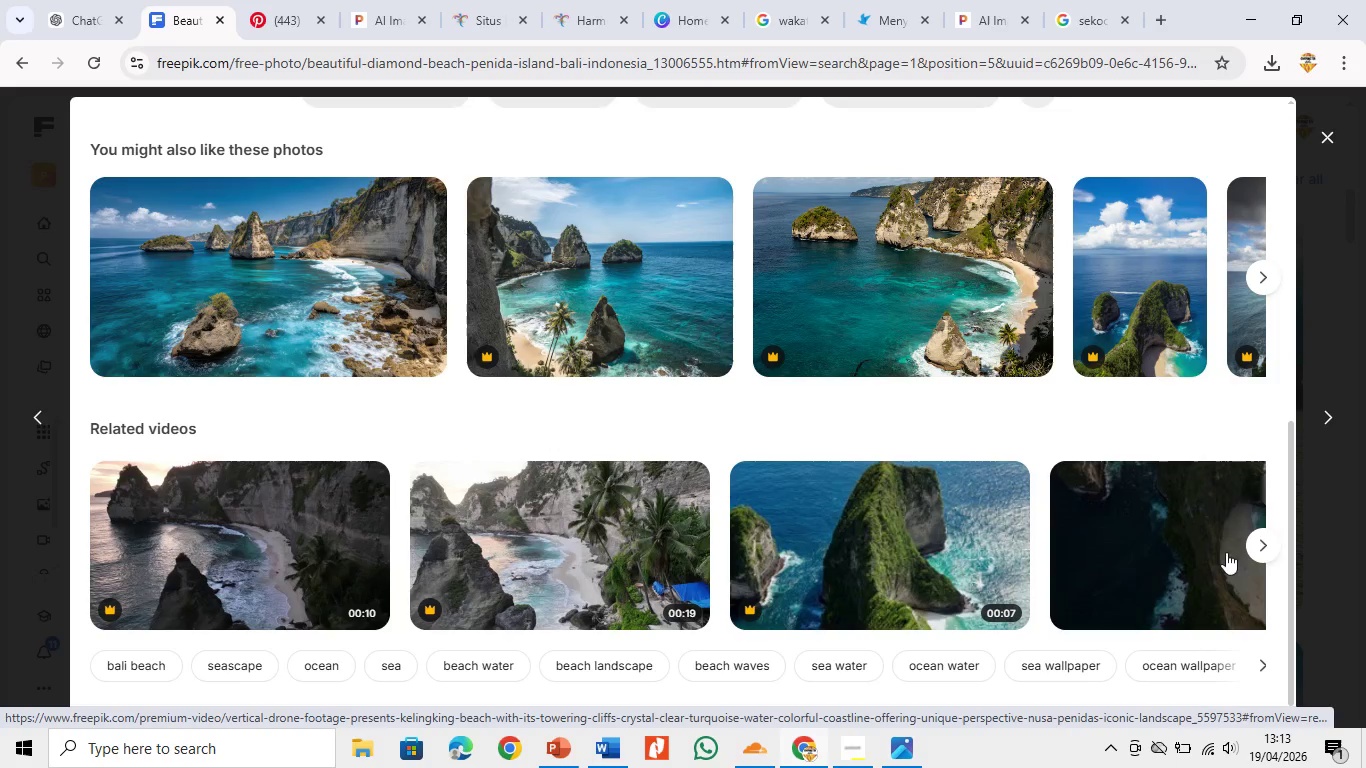 
left_click([1257, 550])
 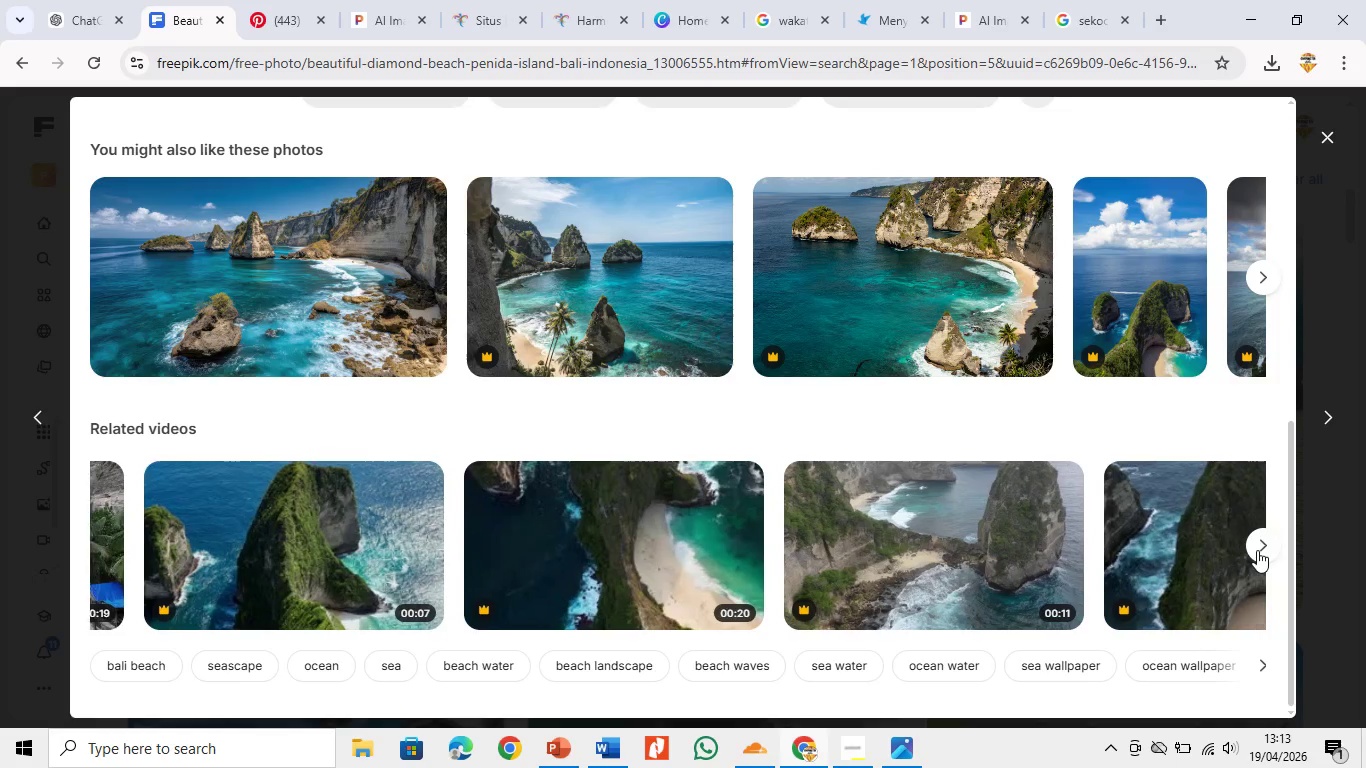 
left_click([1257, 550])
 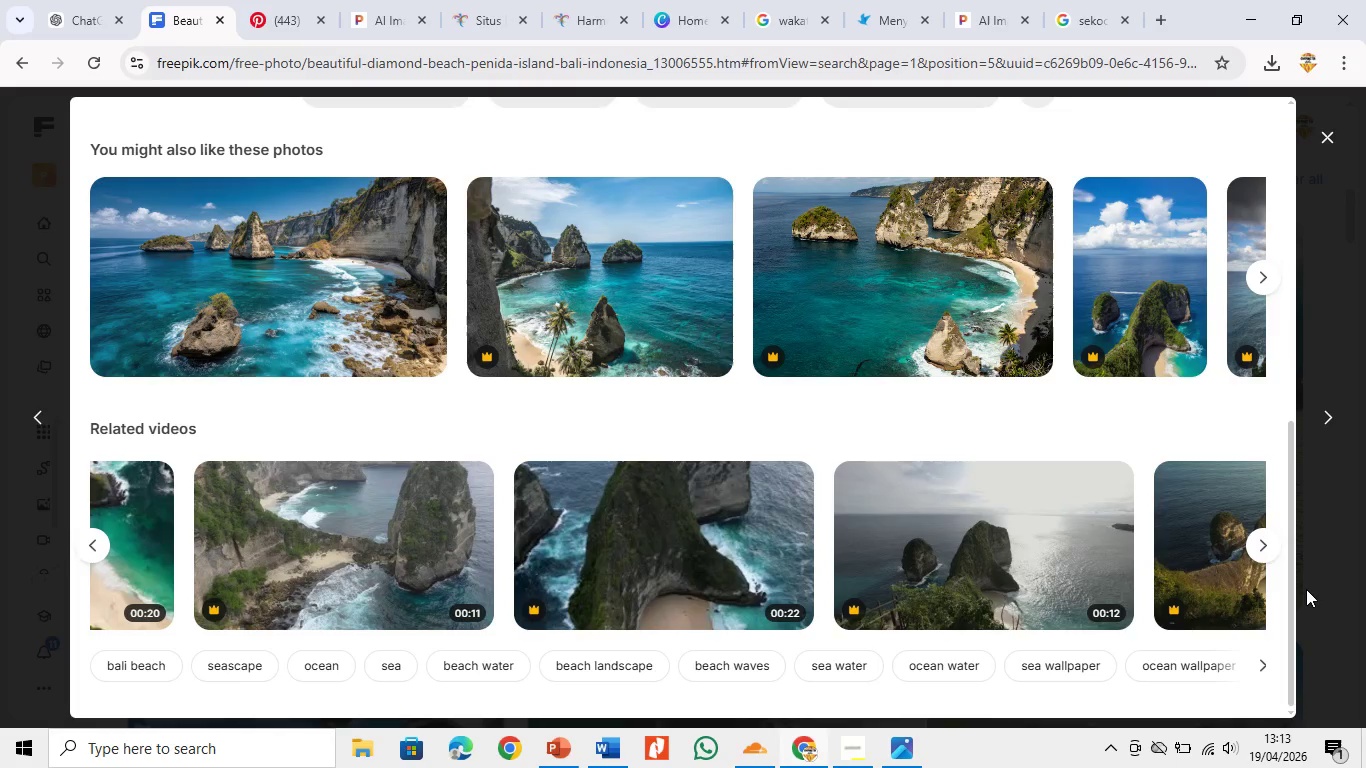 
left_click([1306, 589])
 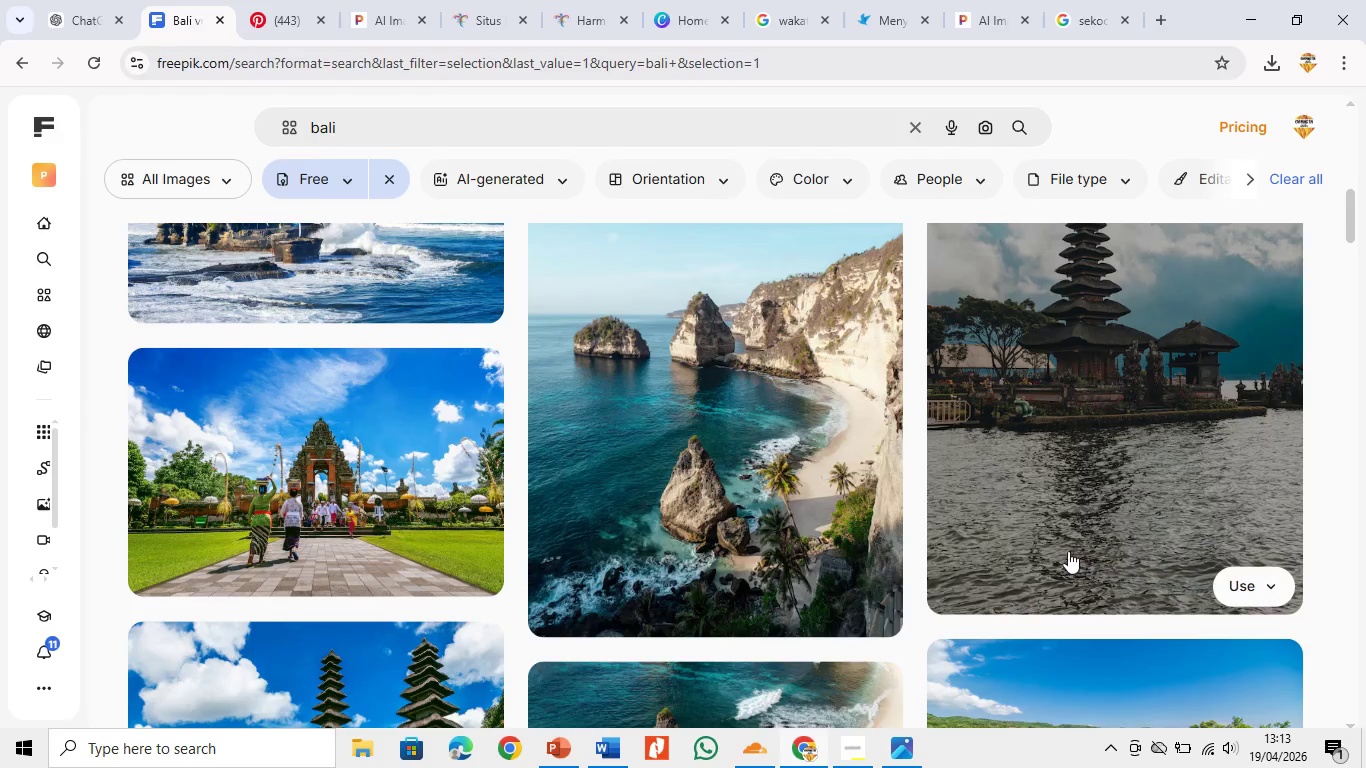 
scroll: coordinate [791, 538], scroll_direction: down, amount: 4.0
 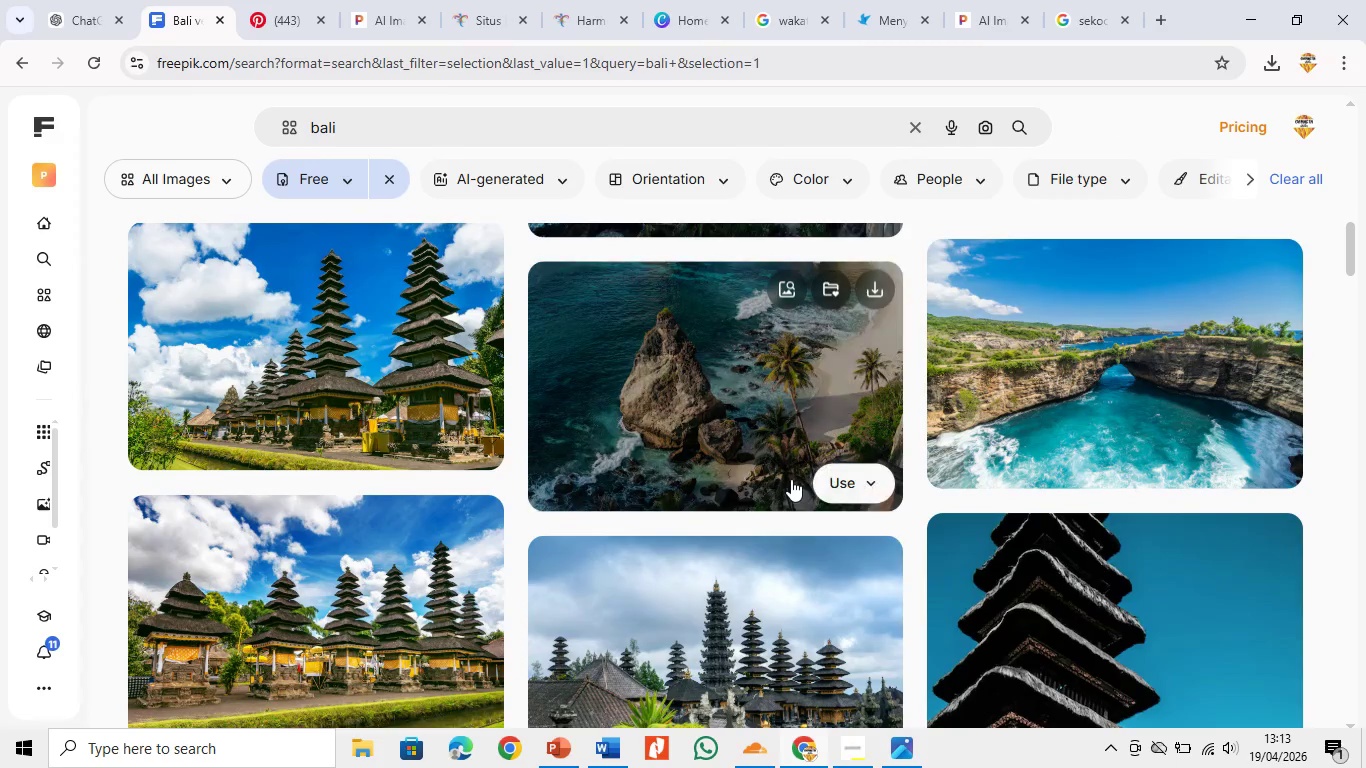 
left_click([791, 479])
 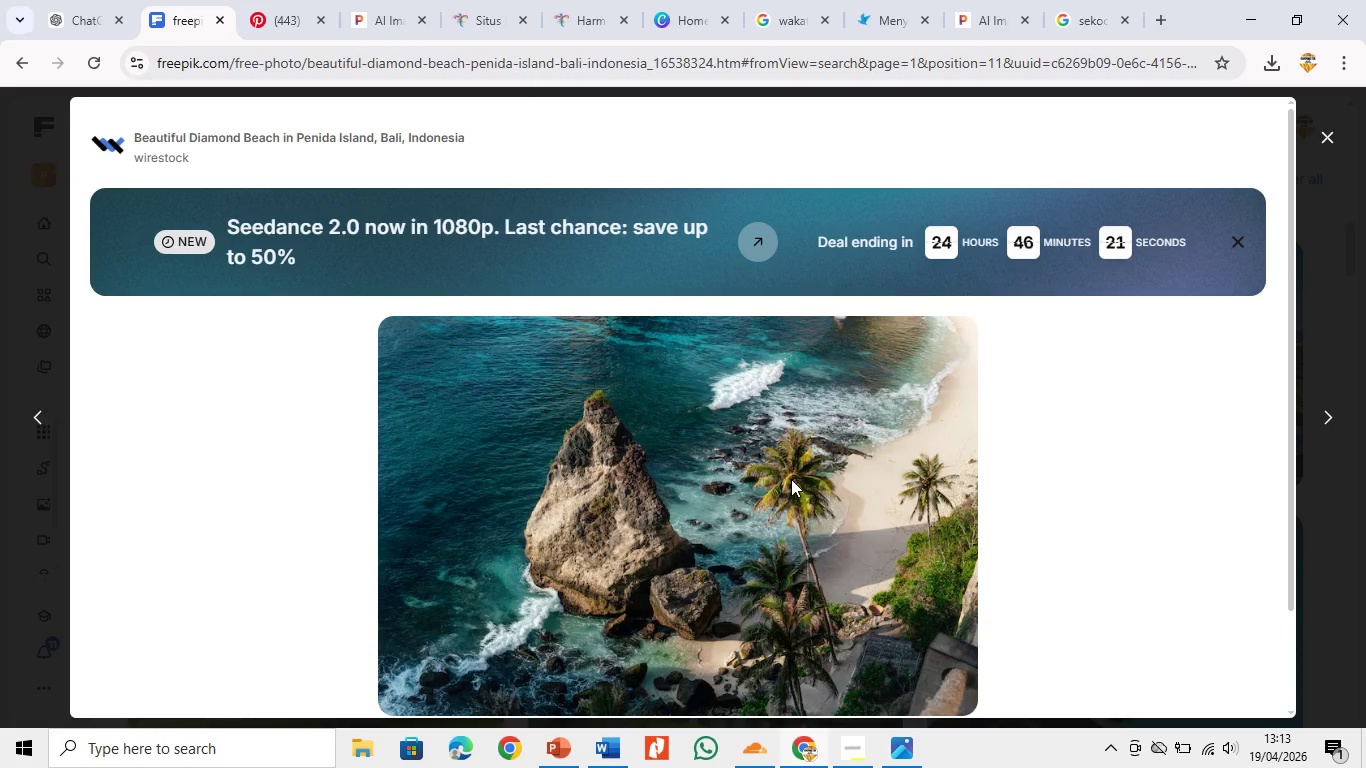 
scroll: coordinate [791, 479], scroll_direction: down, amount: 6.0
 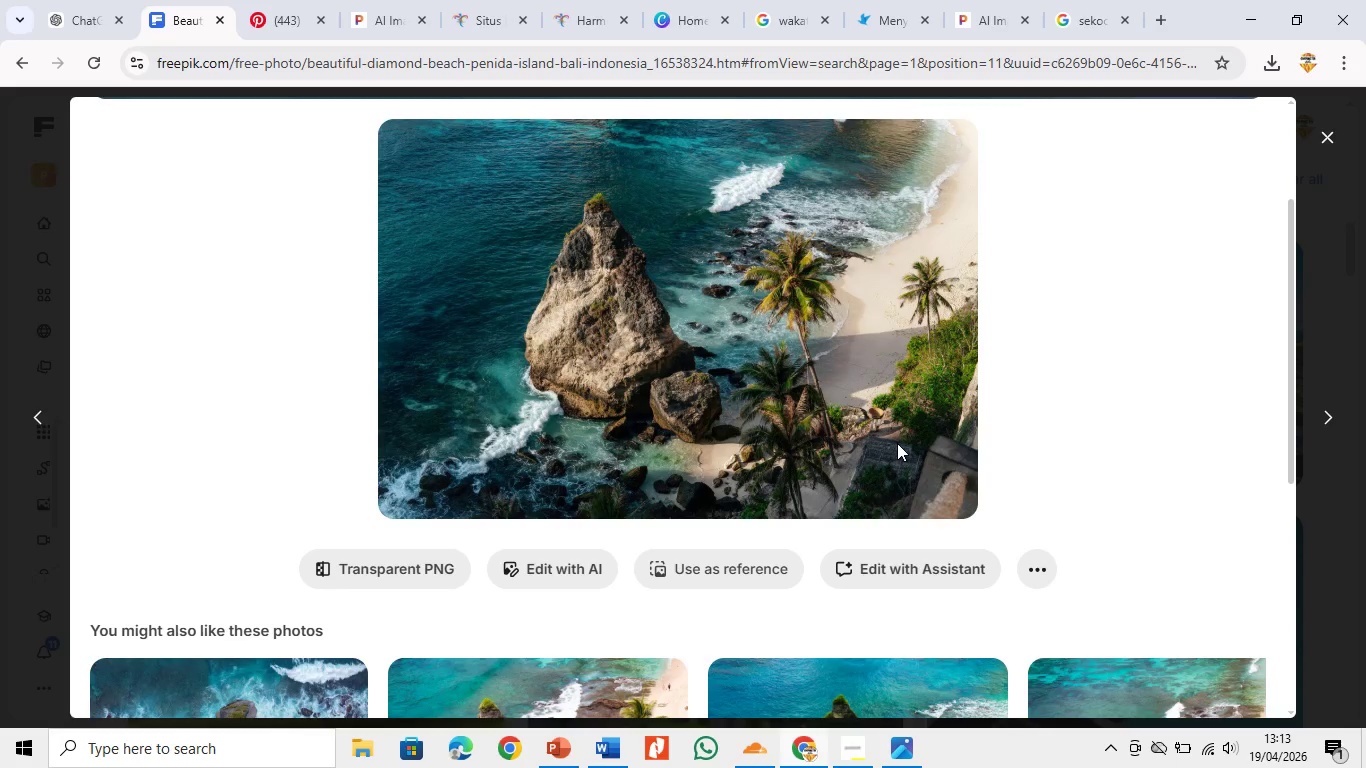 
wait(5.08)
 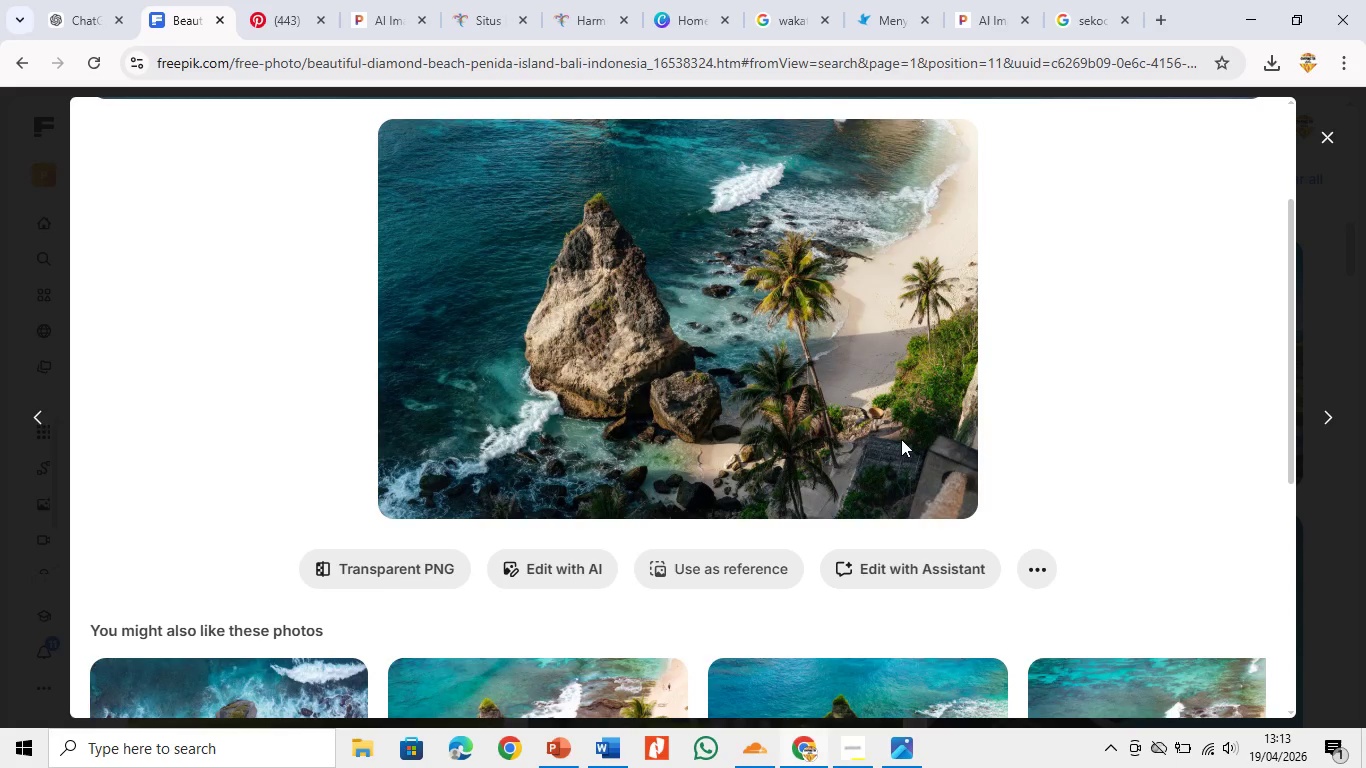 
scroll: coordinate [897, 443], scroll_direction: down, amount: 5.0
 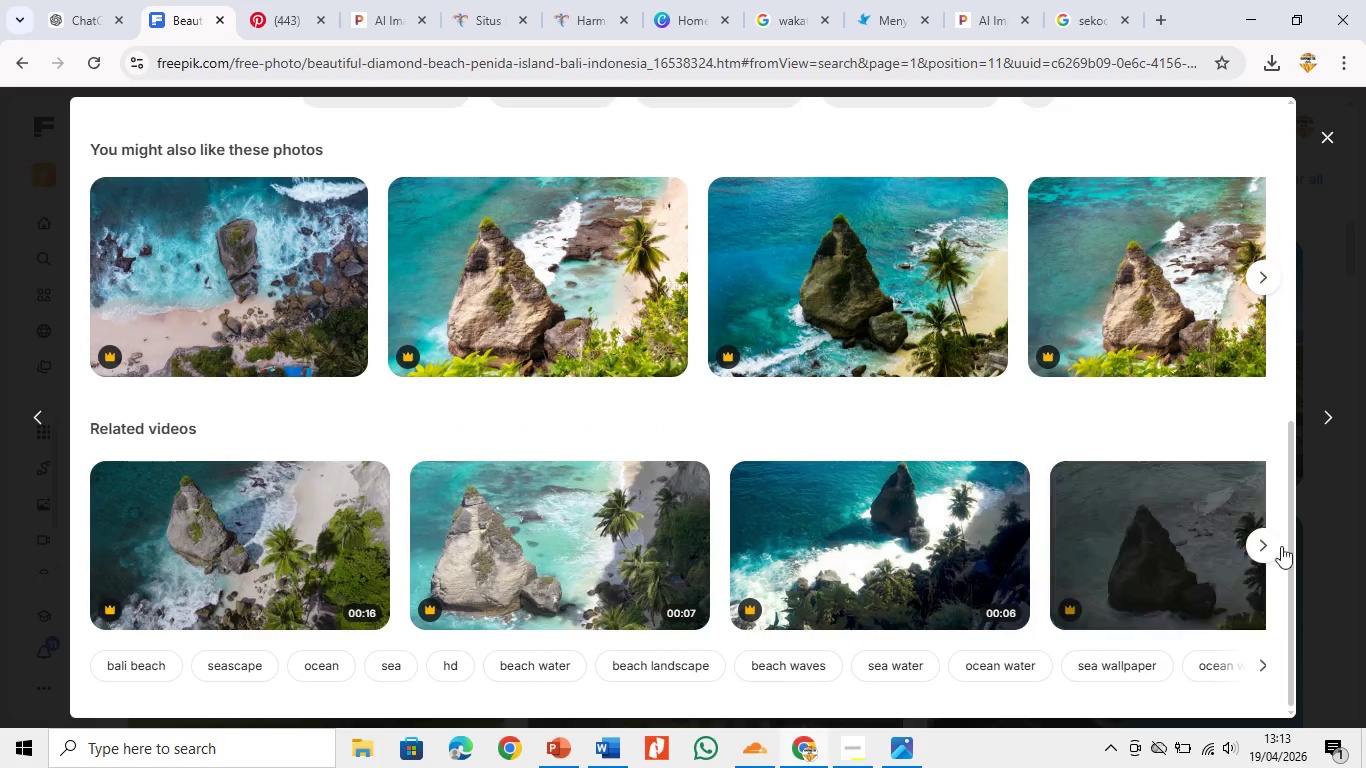 
left_click([1325, 576])
 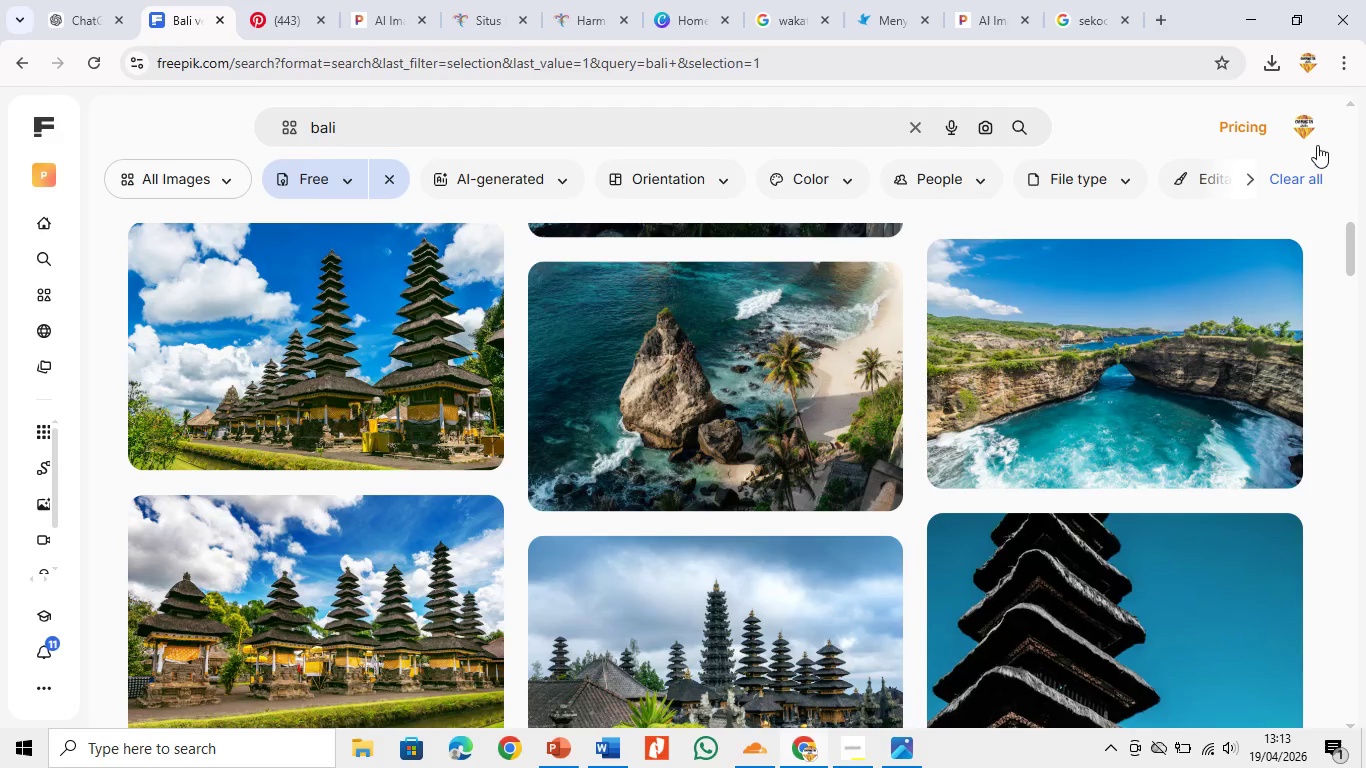 
scroll: coordinate [735, 567], scroll_direction: down, amount: 31.0
 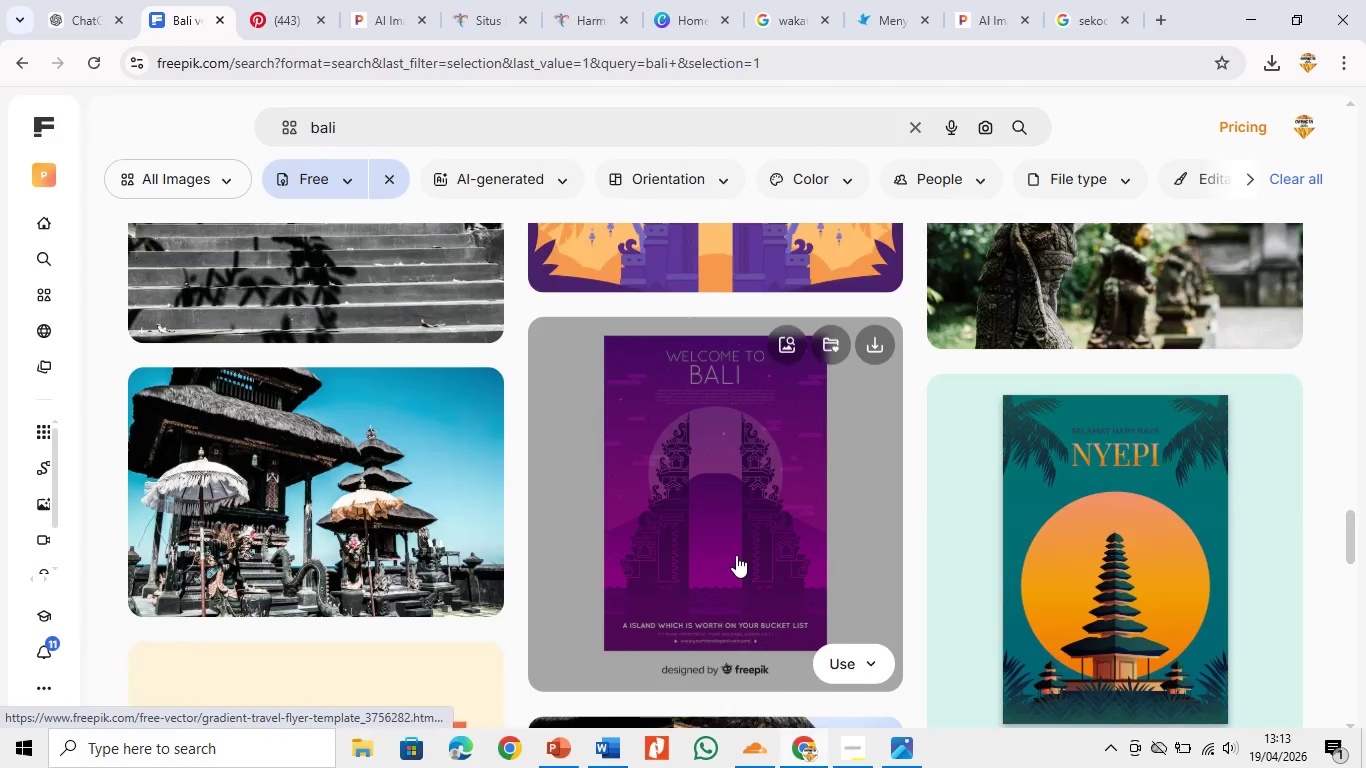 
scroll: coordinate [274, 214], scroll_direction: down, amount: 8.0
 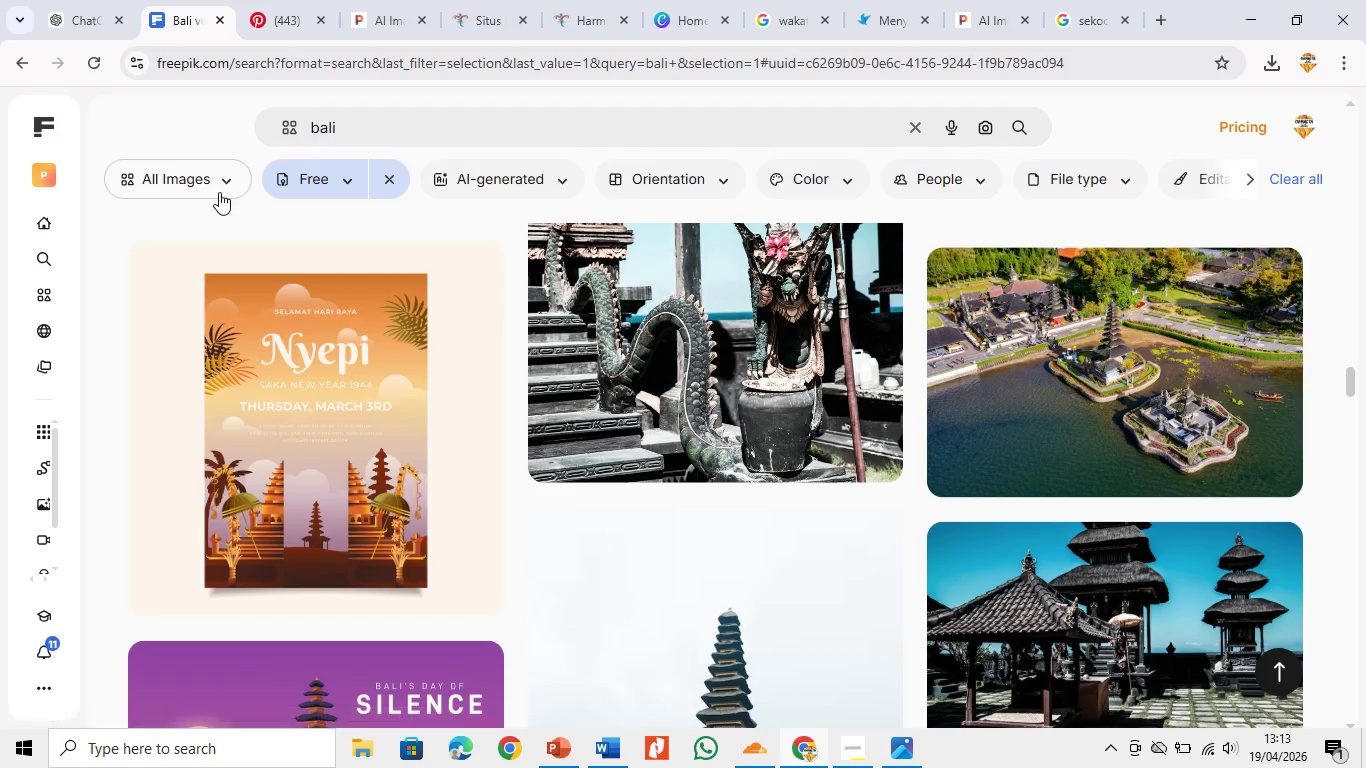 
double_click([219, 189])
 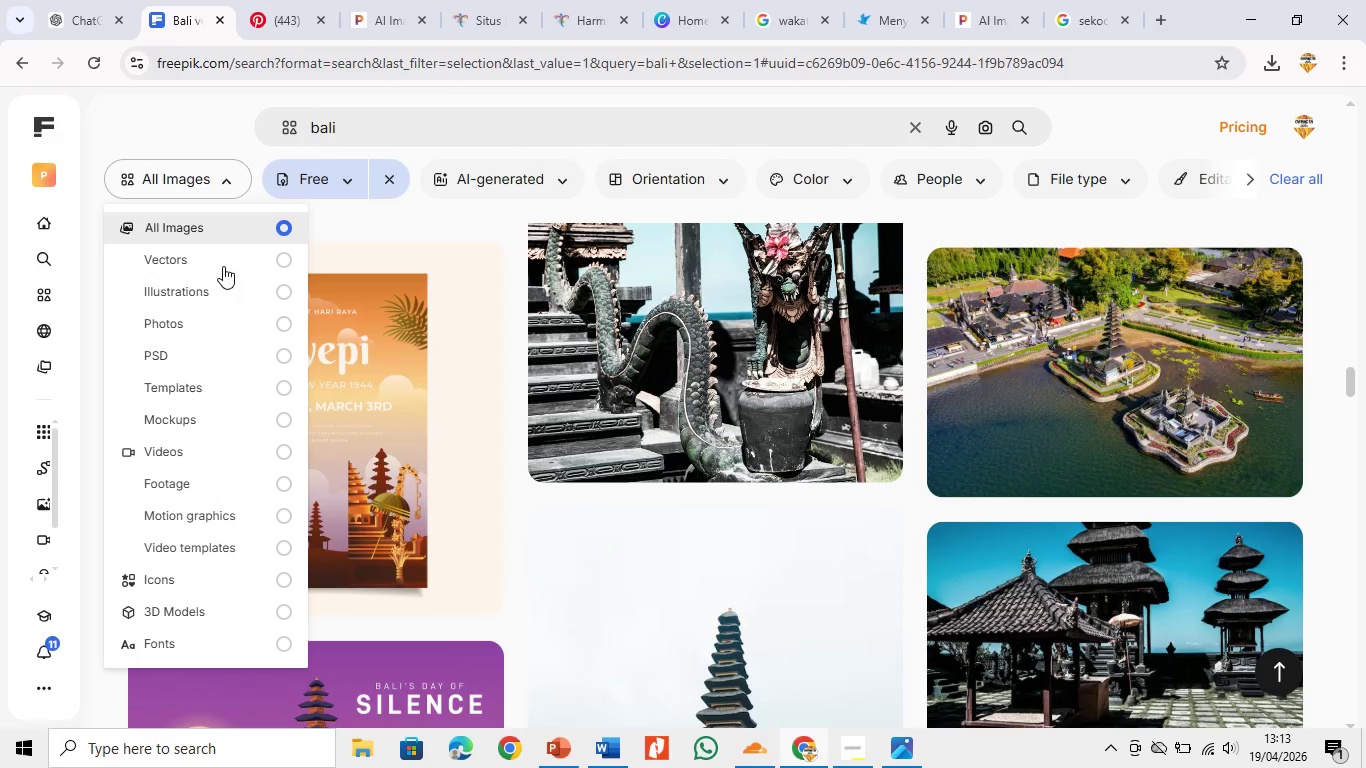 
left_click([227, 321])
 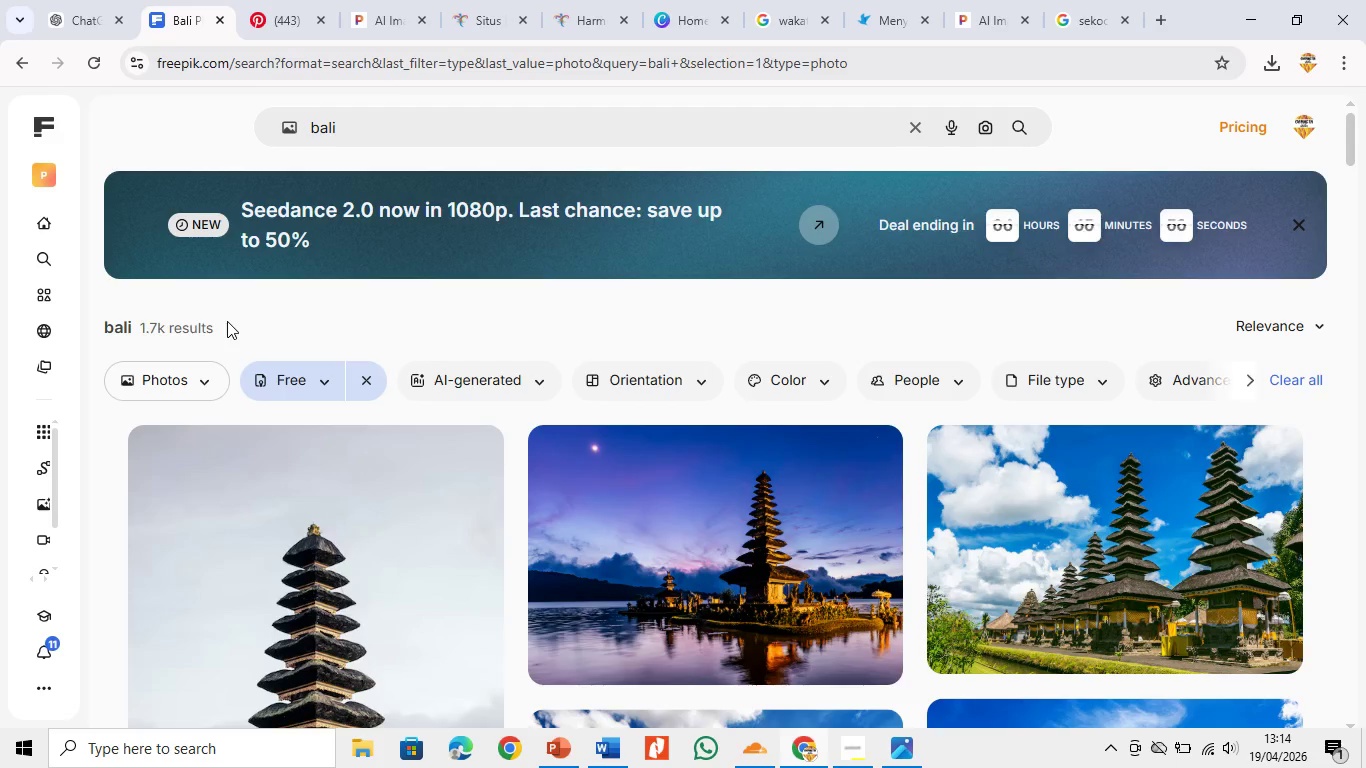 
scroll: coordinate [866, 535], scroll_direction: down, amount: 9.0
 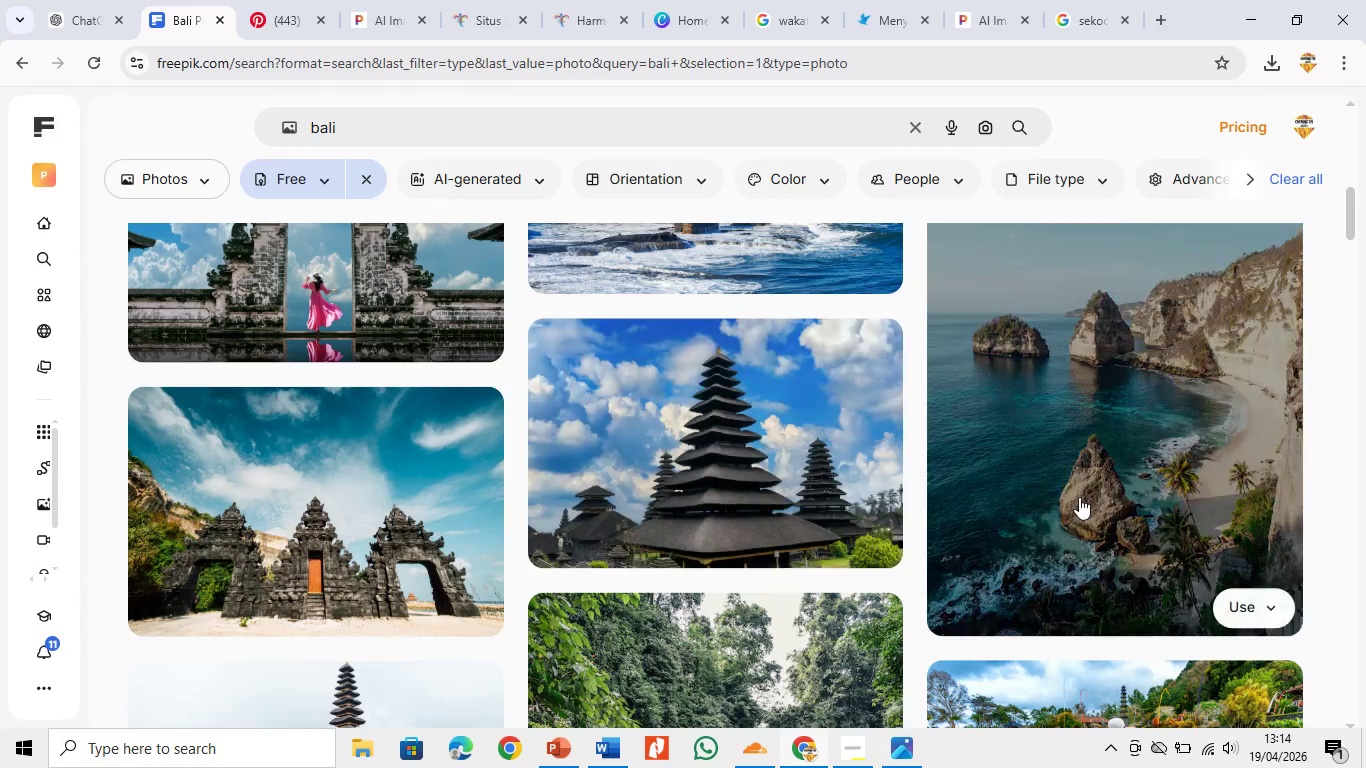 
left_click([1073, 457])
 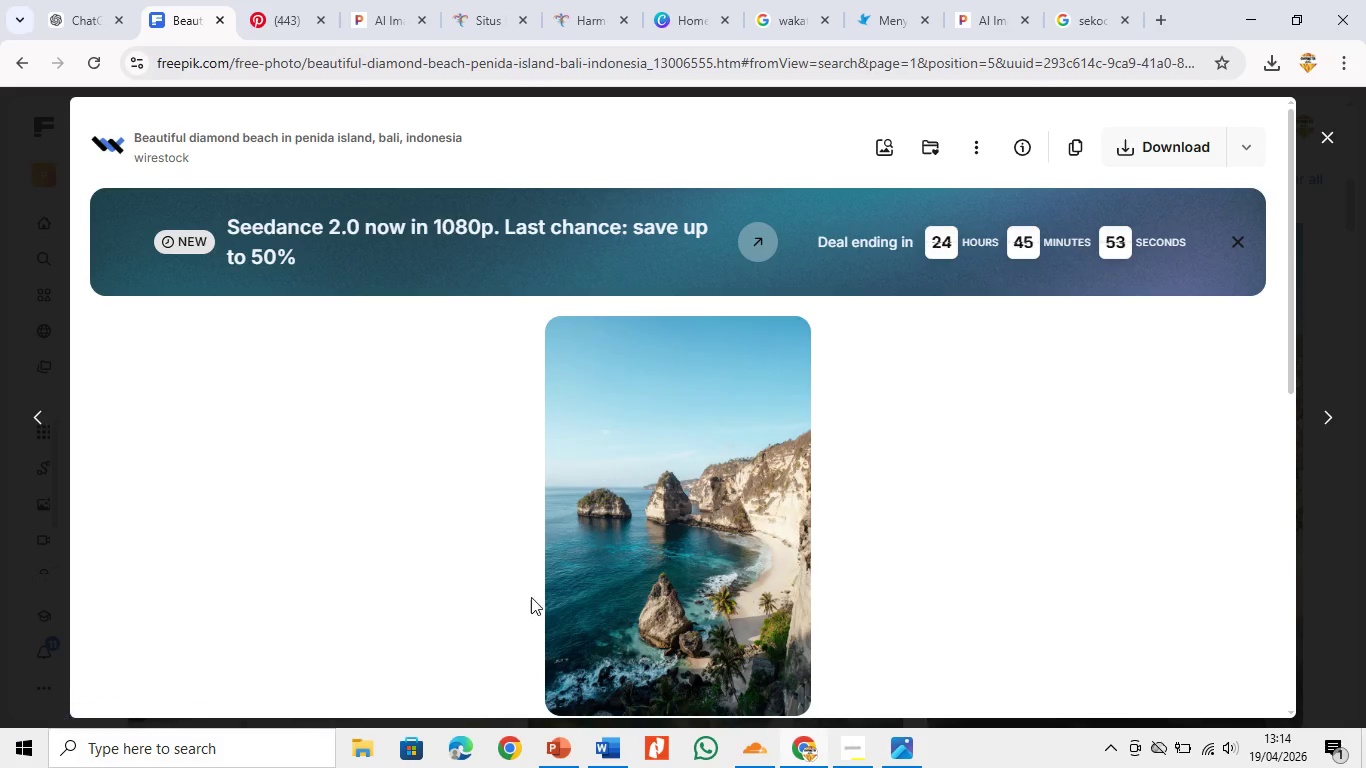 
scroll: coordinate [1065, 483], scroll_direction: up, amount: 1.0
 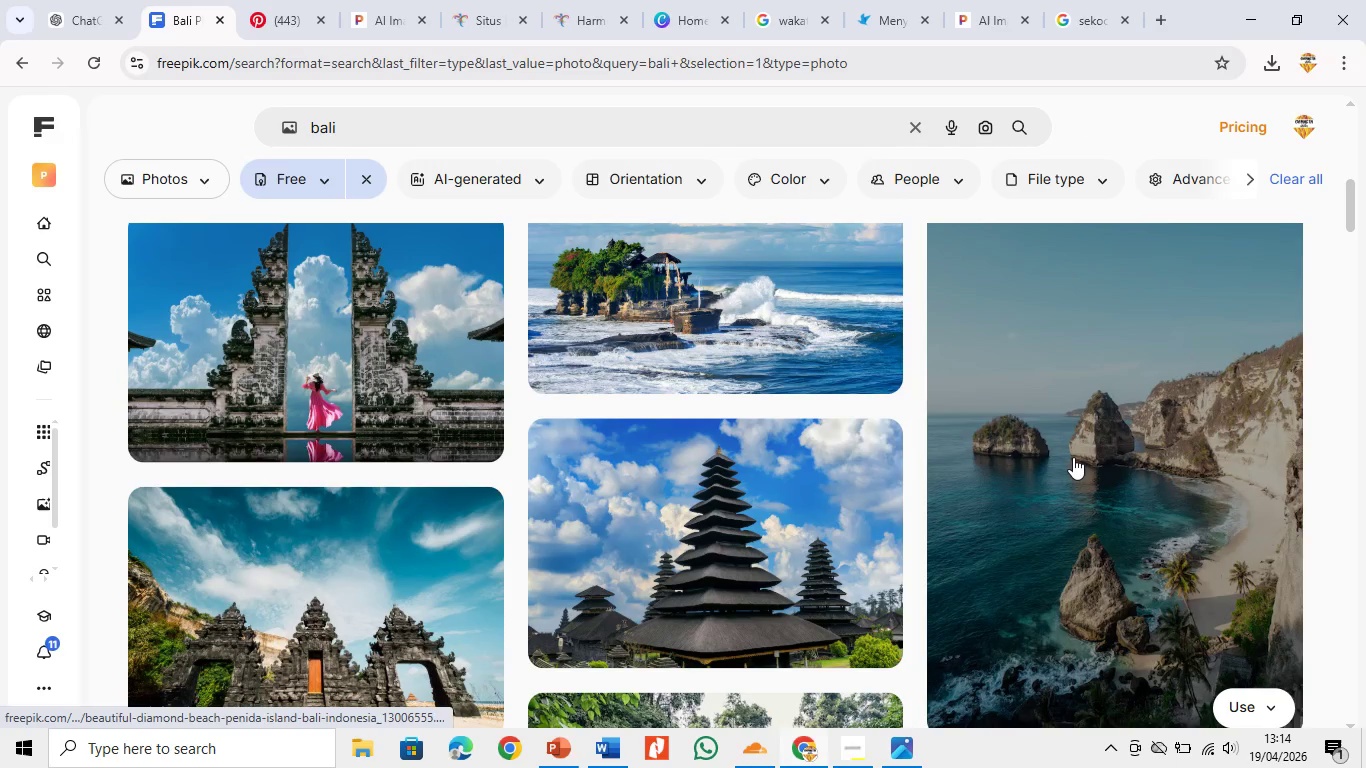 
scroll: coordinate [631, 563], scroll_direction: down, amount: 16.0
 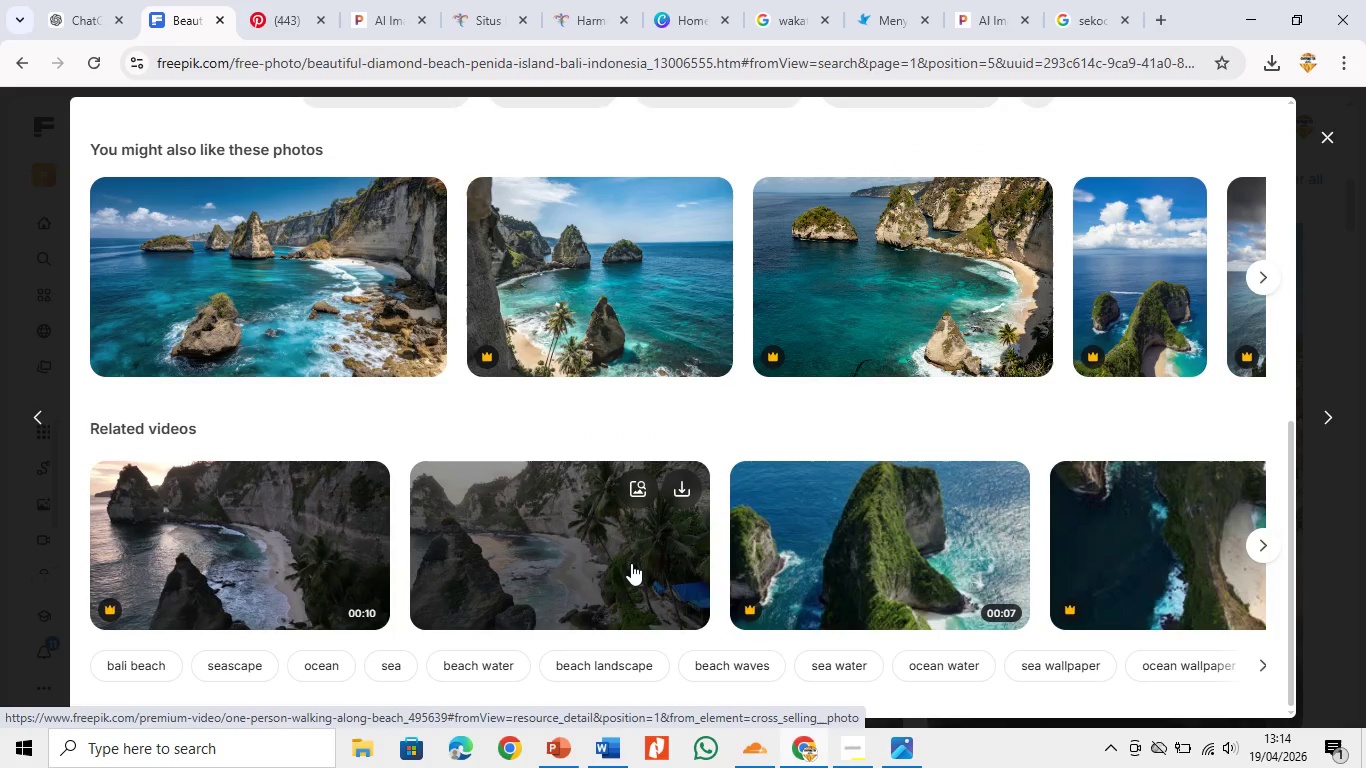 
scroll: coordinate [631, 563], scroll_direction: up, amount: 4.0
 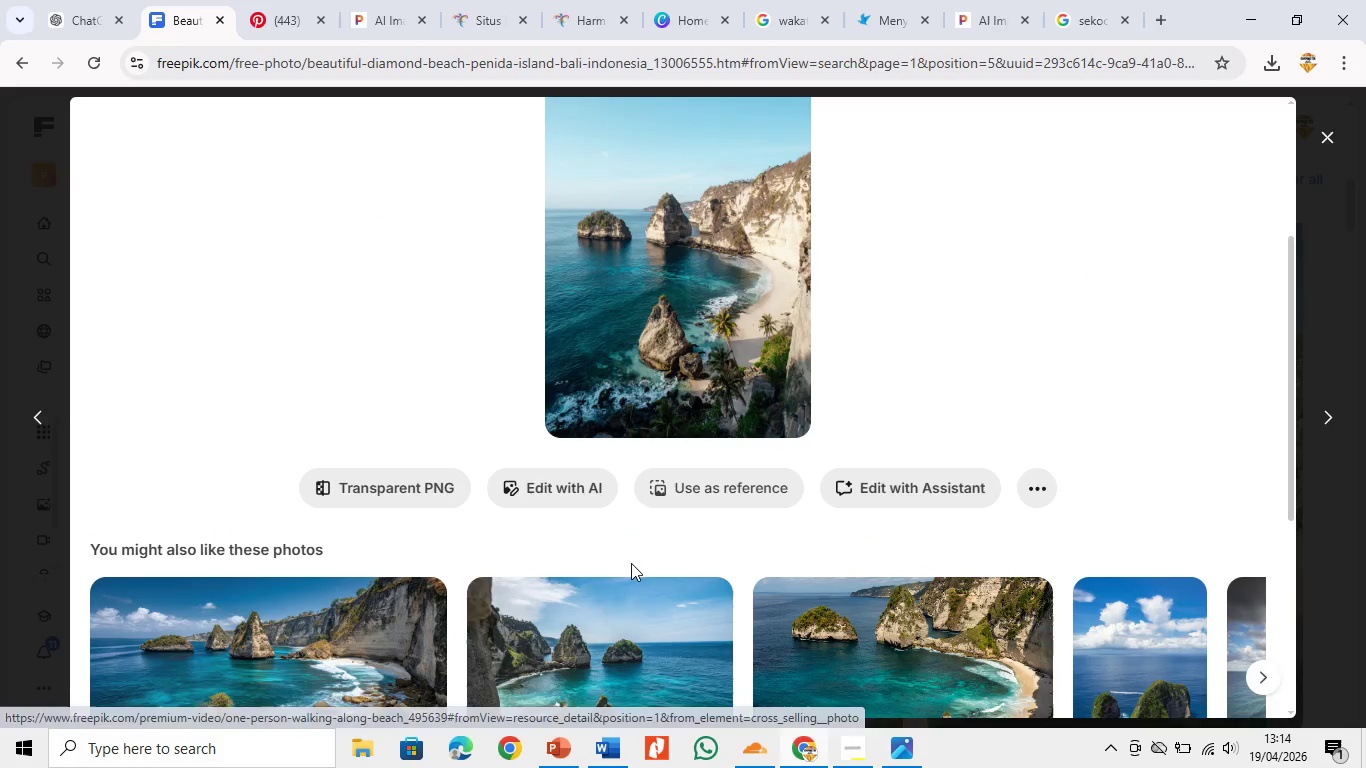 
scroll: coordinate [1001, 627], scroll_direction: down, amount: 6.0
 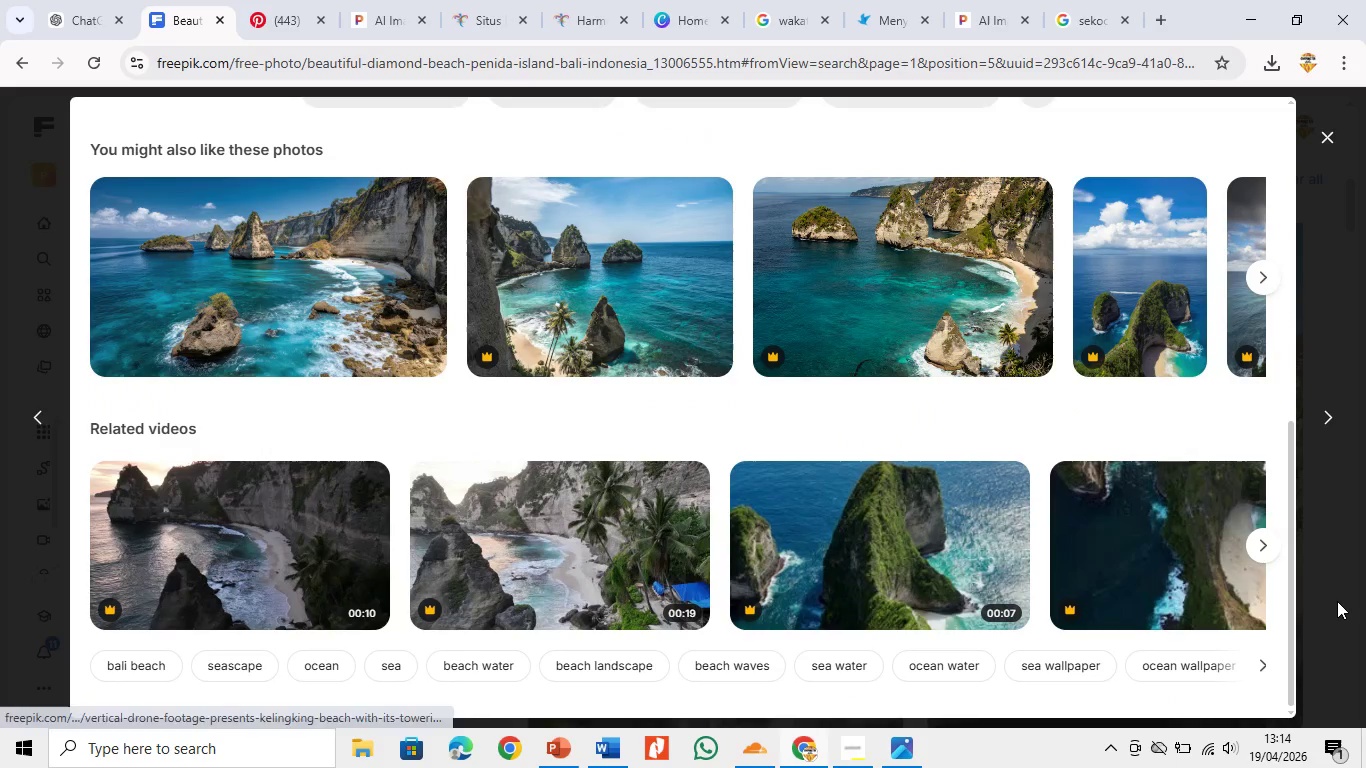 
left_click([1337, 601])
 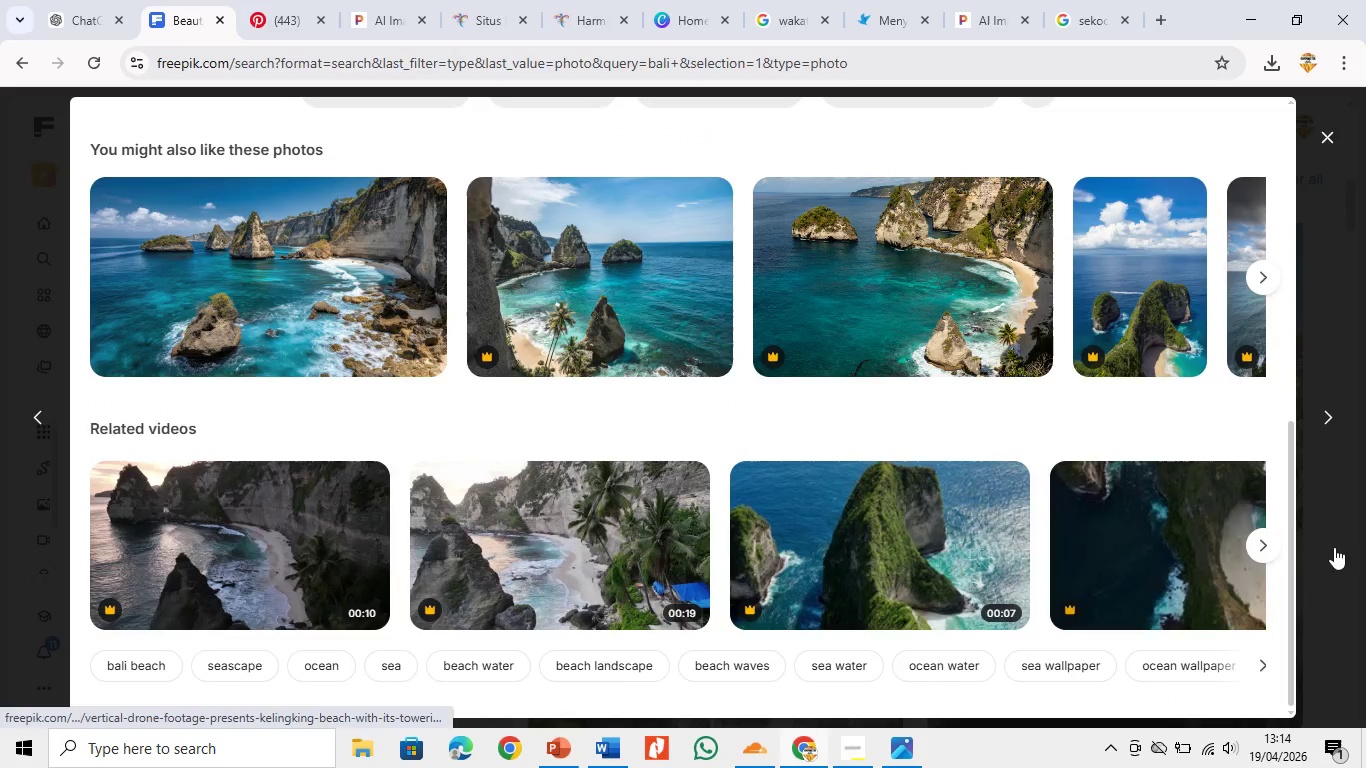 
left_click([1334, 547])
 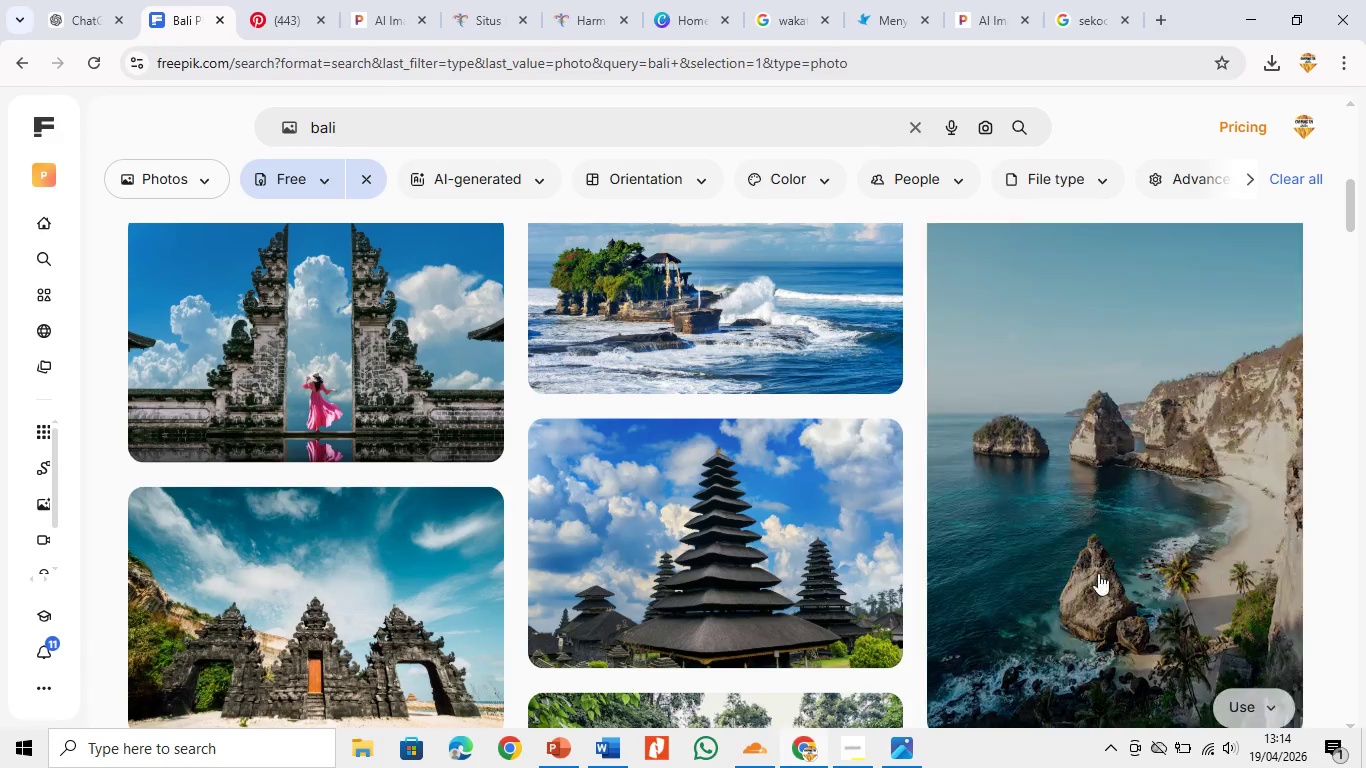 
scroll: coordinate [423, 585], scroll_direction: down, amount: 11.0
 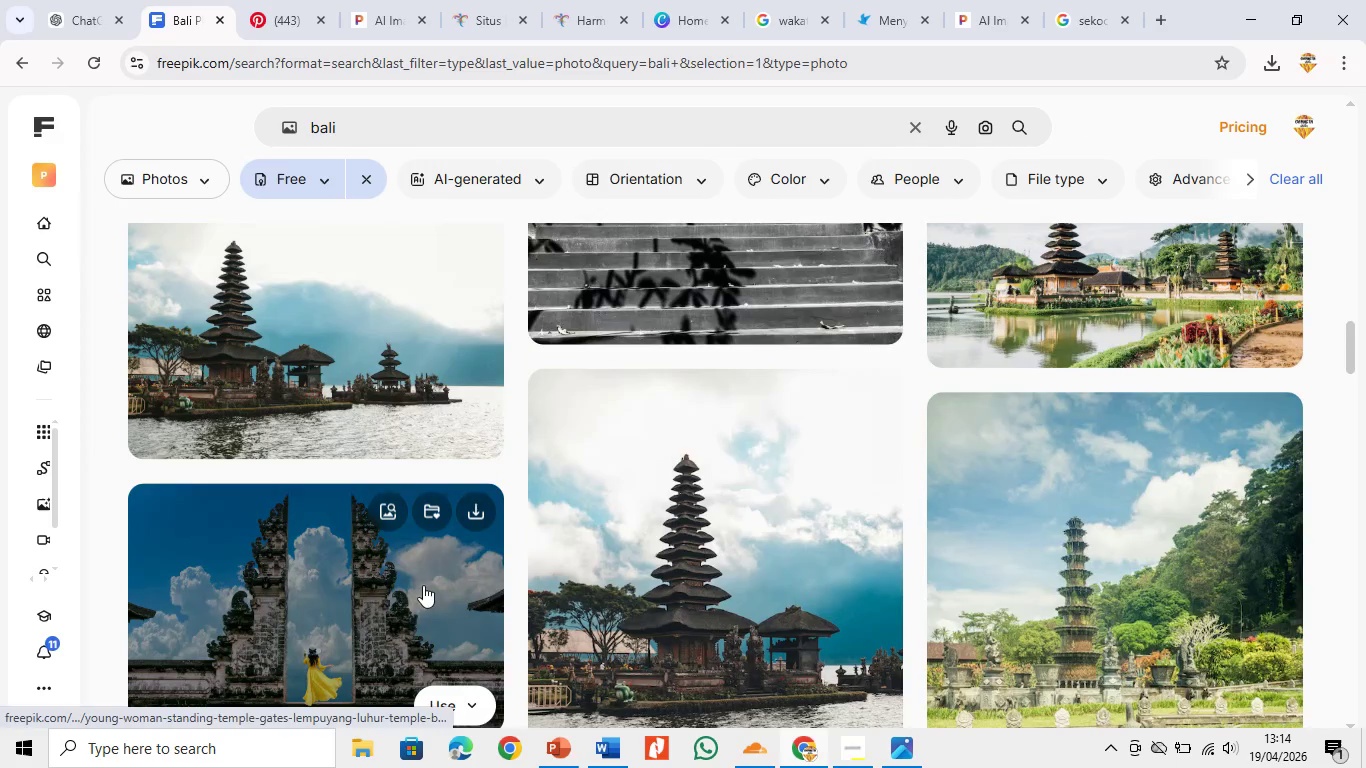 
scroll: coordinate [1062, 544], scroll_direction: up, amount: 7.0
 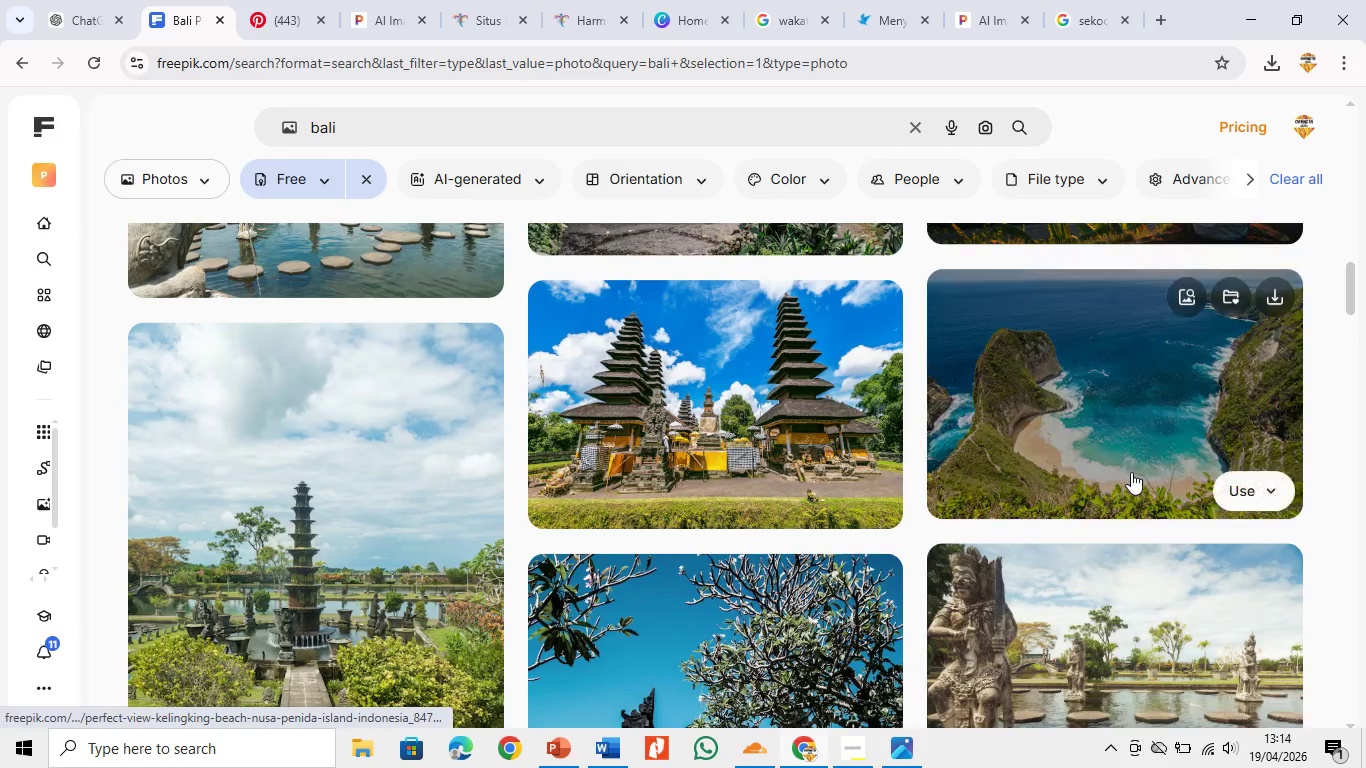 
left_click([1133, 468])
 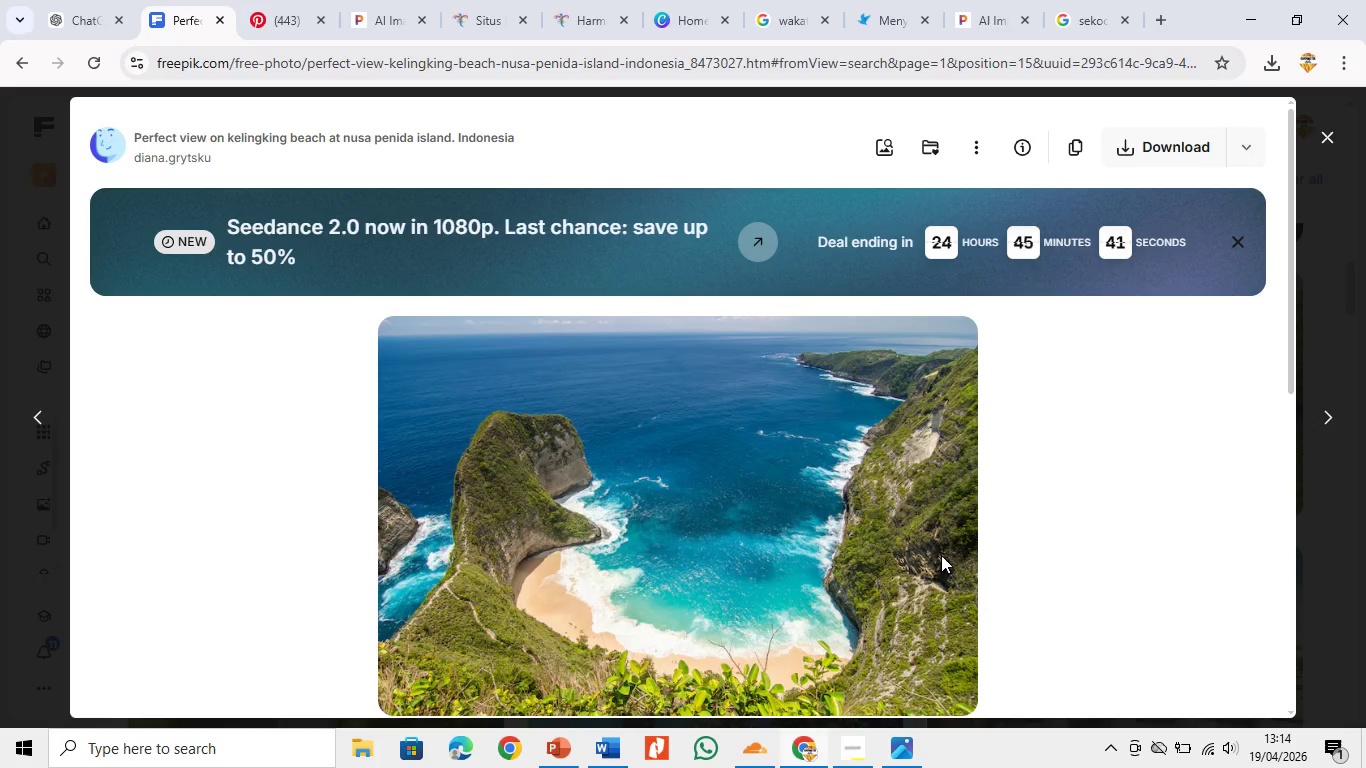 
scroll: coordinate [1112, 569], scroll_direction: down, amount: 13.0
 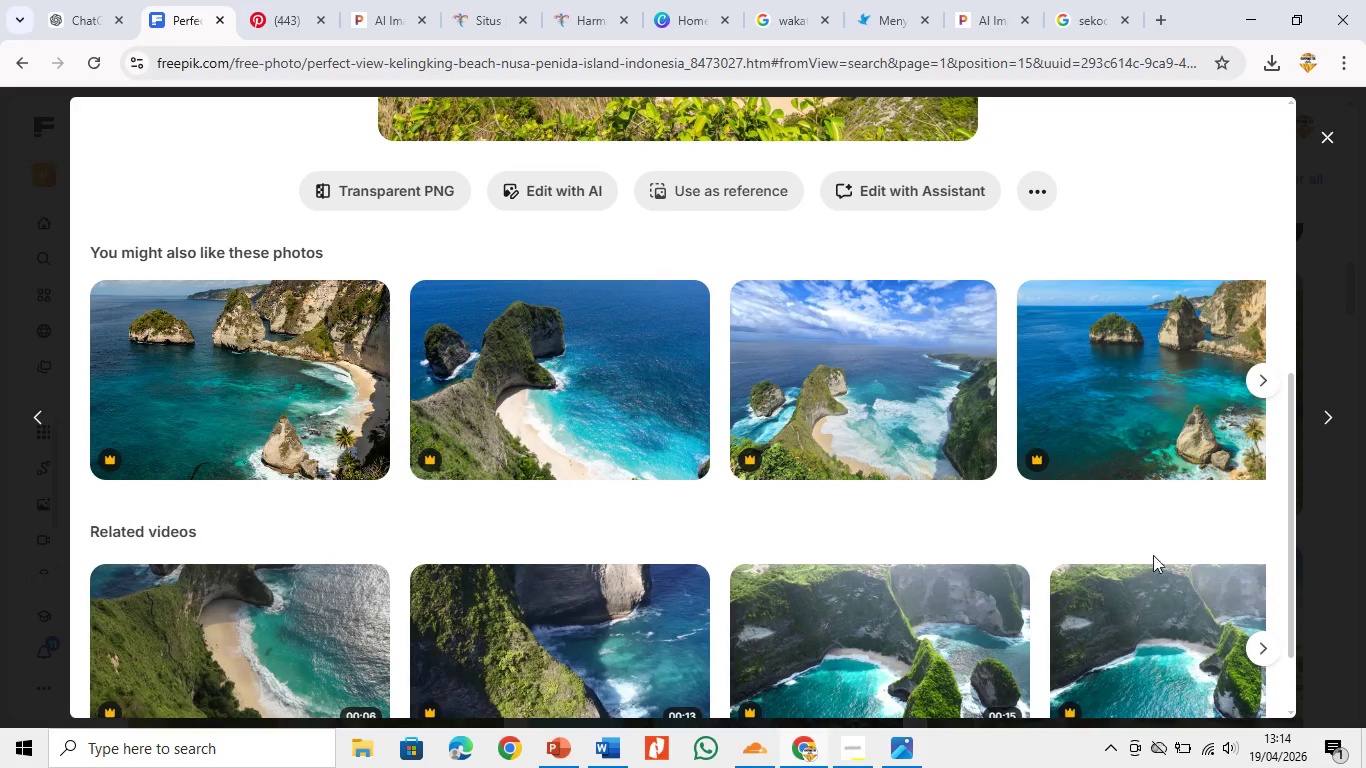 
left_click([1326, 589])
 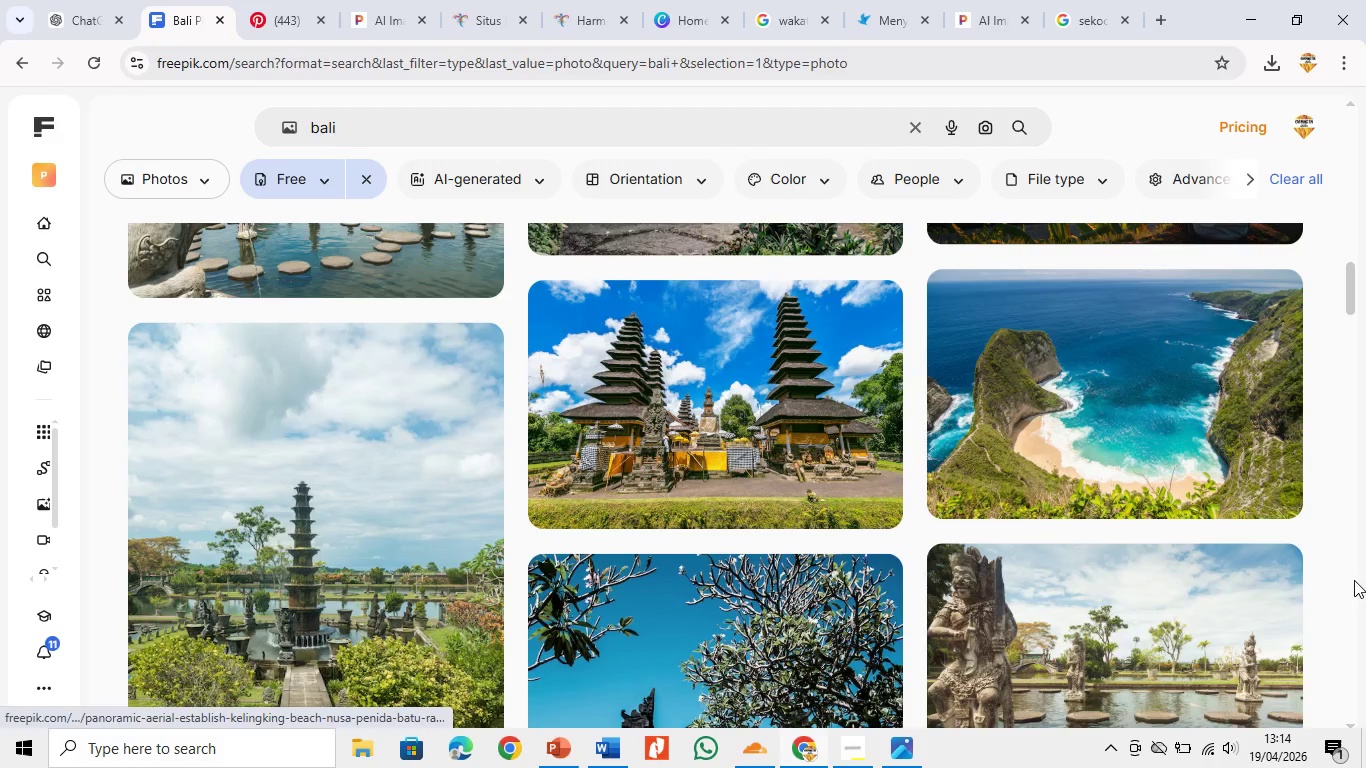 
scroll: coordinate [914, 551], scroll_direction: down, amount: 24.0
 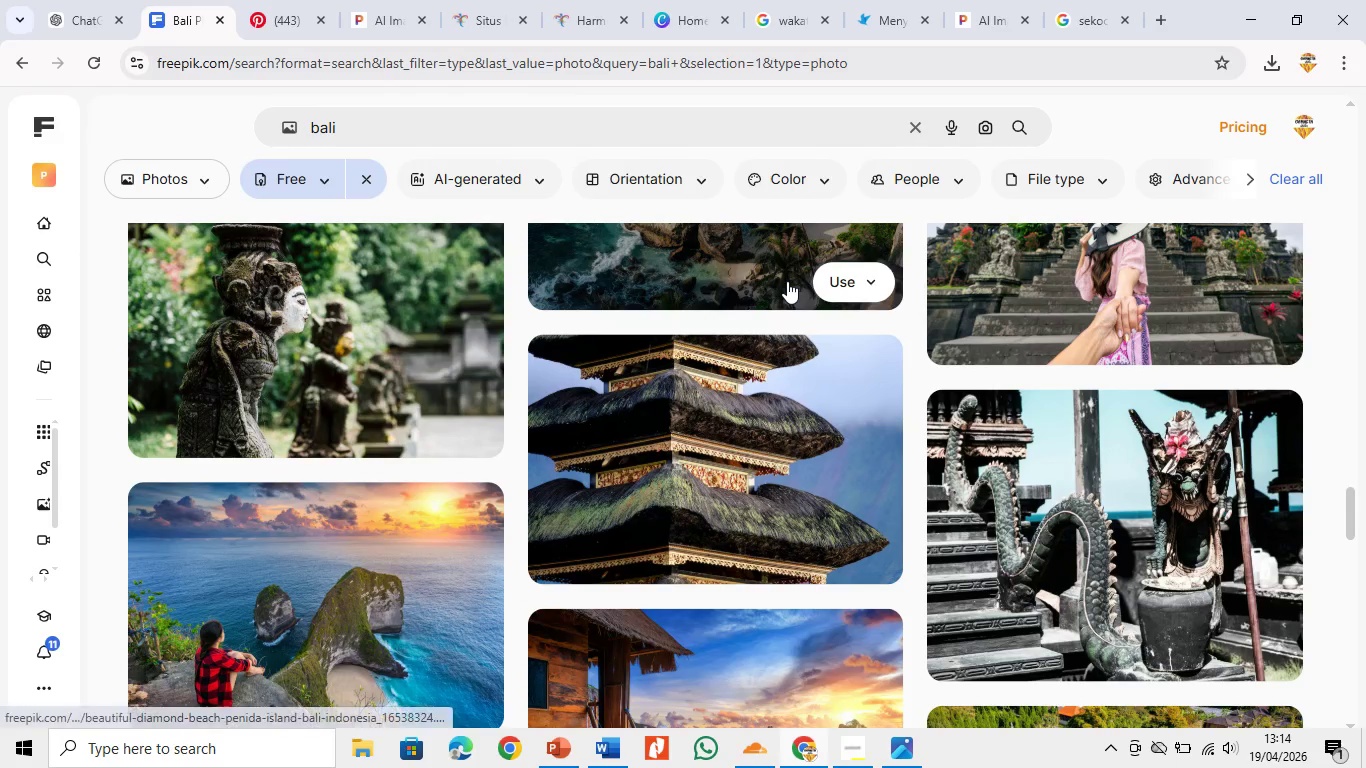 
left_click([787, 281])
 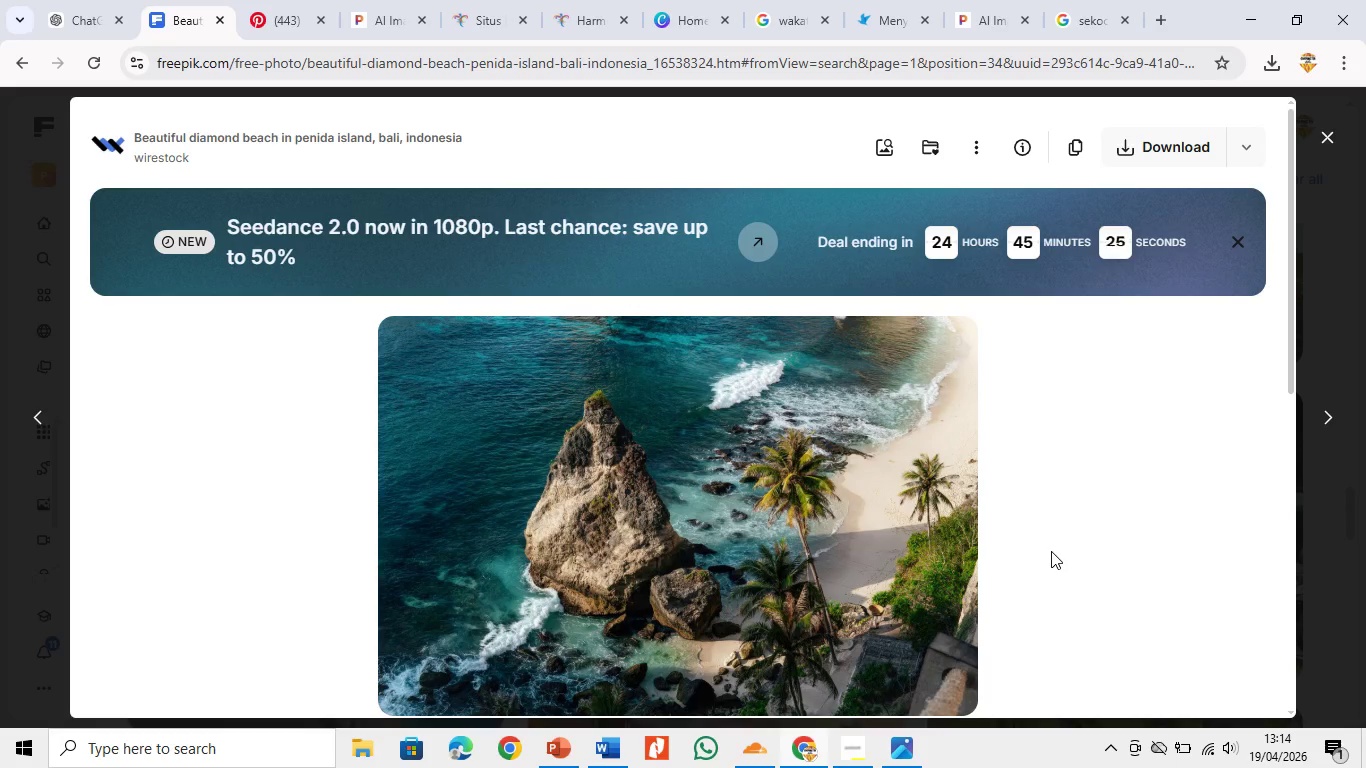 
scroll: coordinate [1051, 547], scroll_direction: down, amount: 7.0
 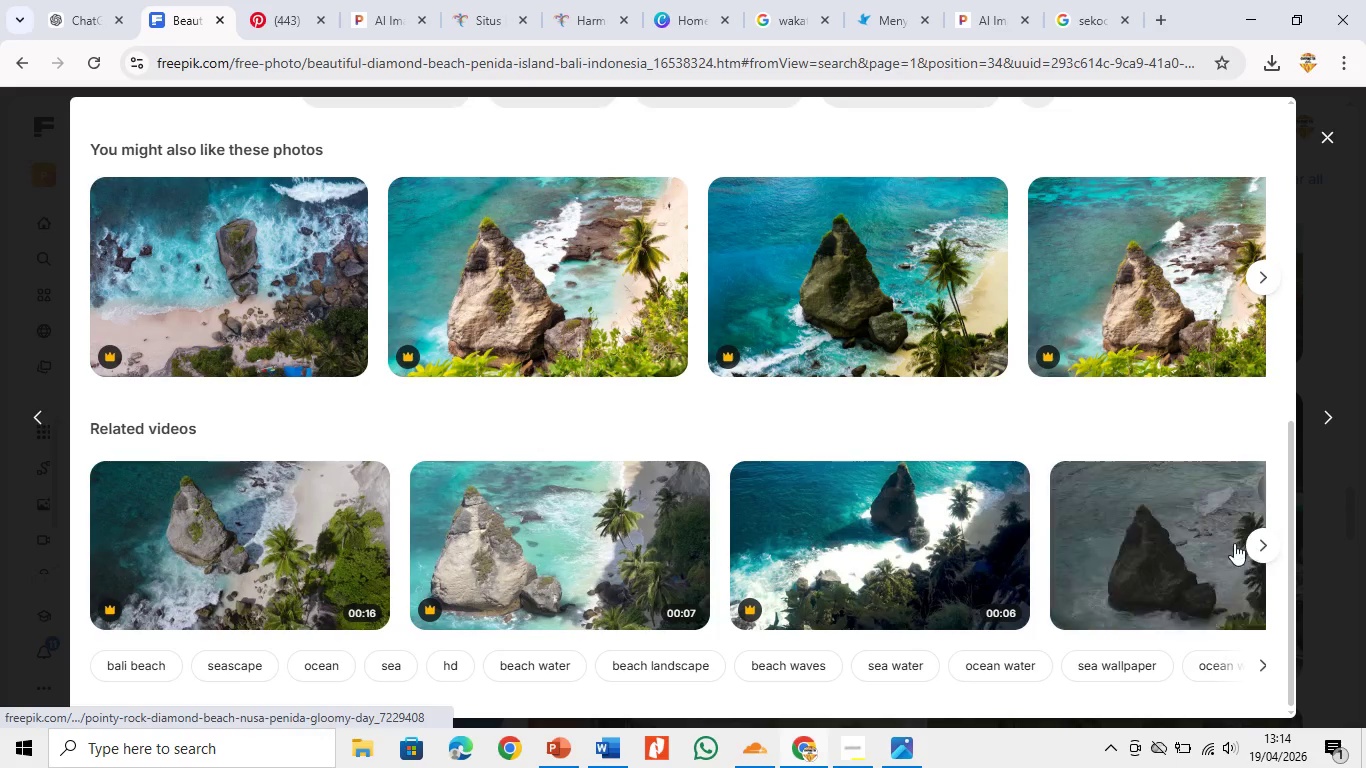 
left_click([1250, 549])
 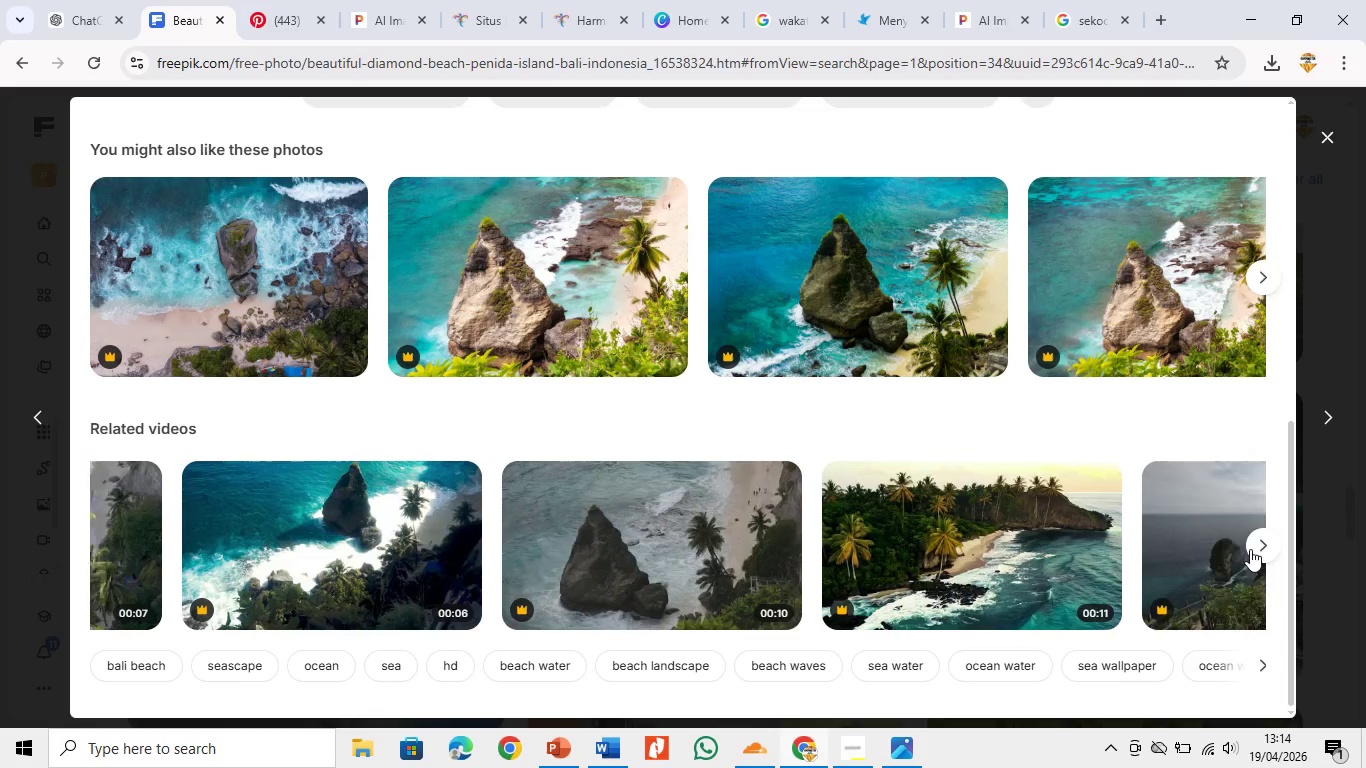 
left_click([1250, 549])
 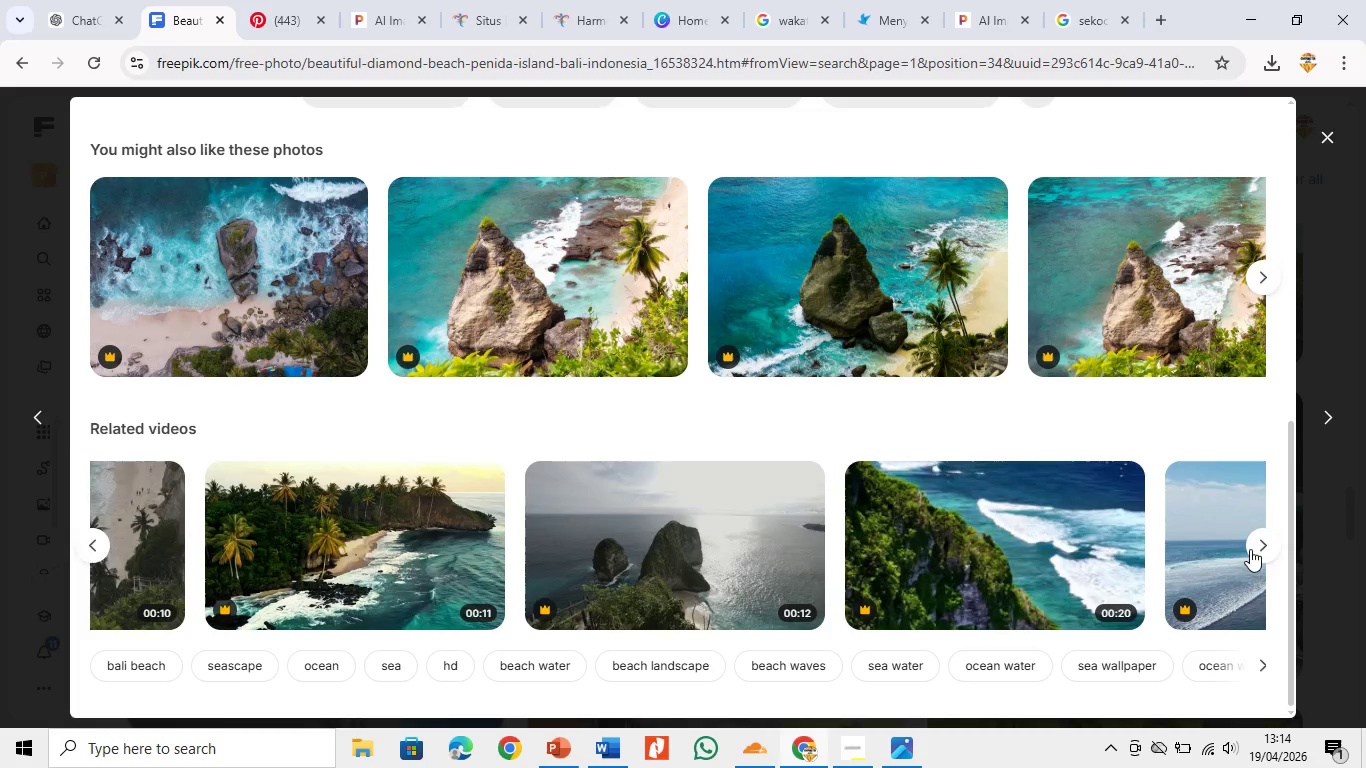 
left_click([1250, 549])
 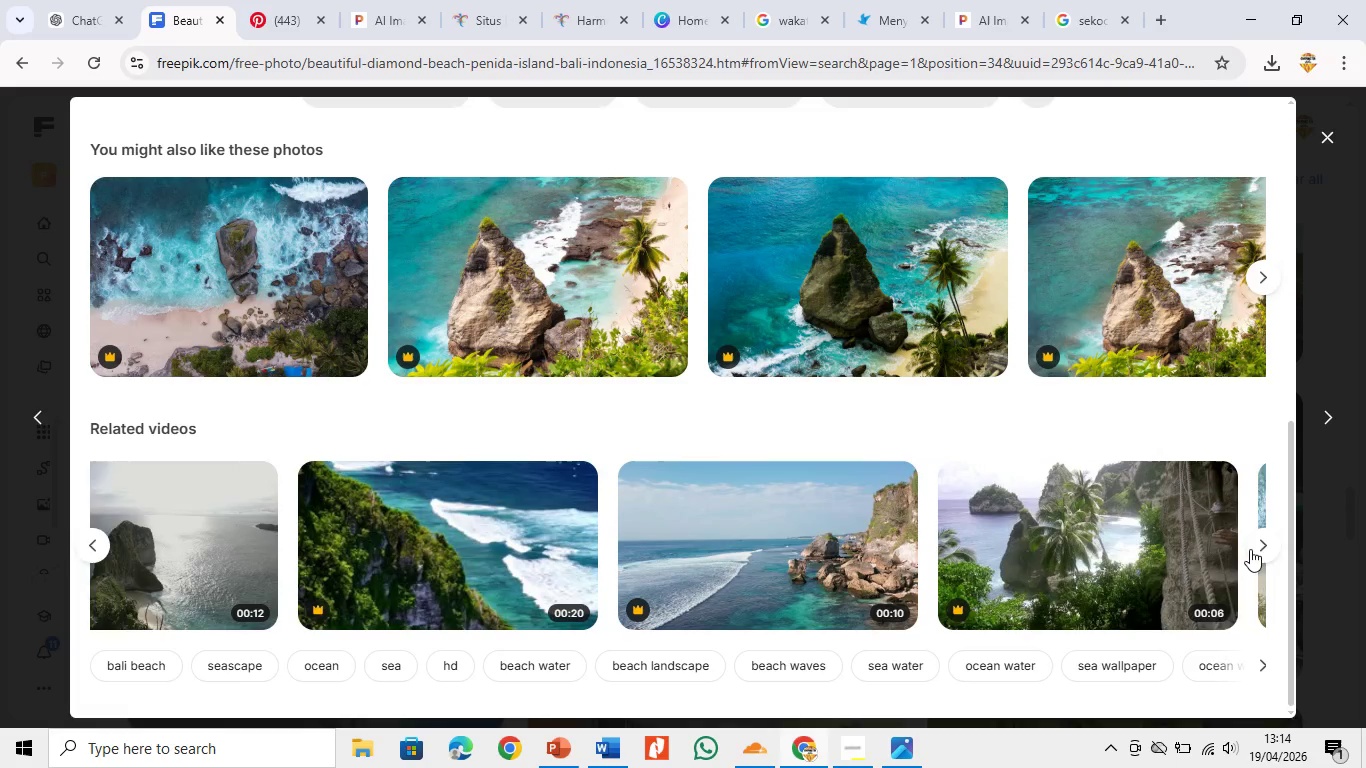 
left_click([1250, 549])
 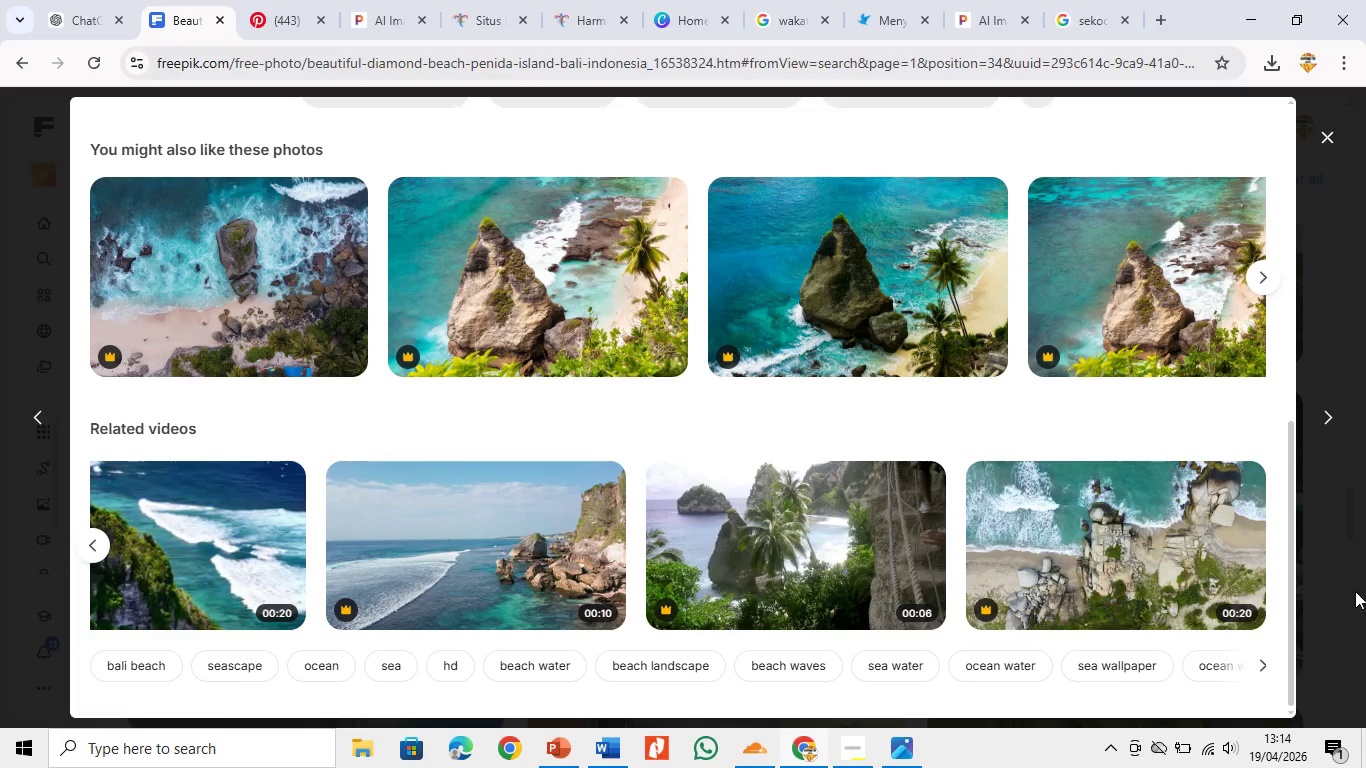 
left_click([1331, 583])
 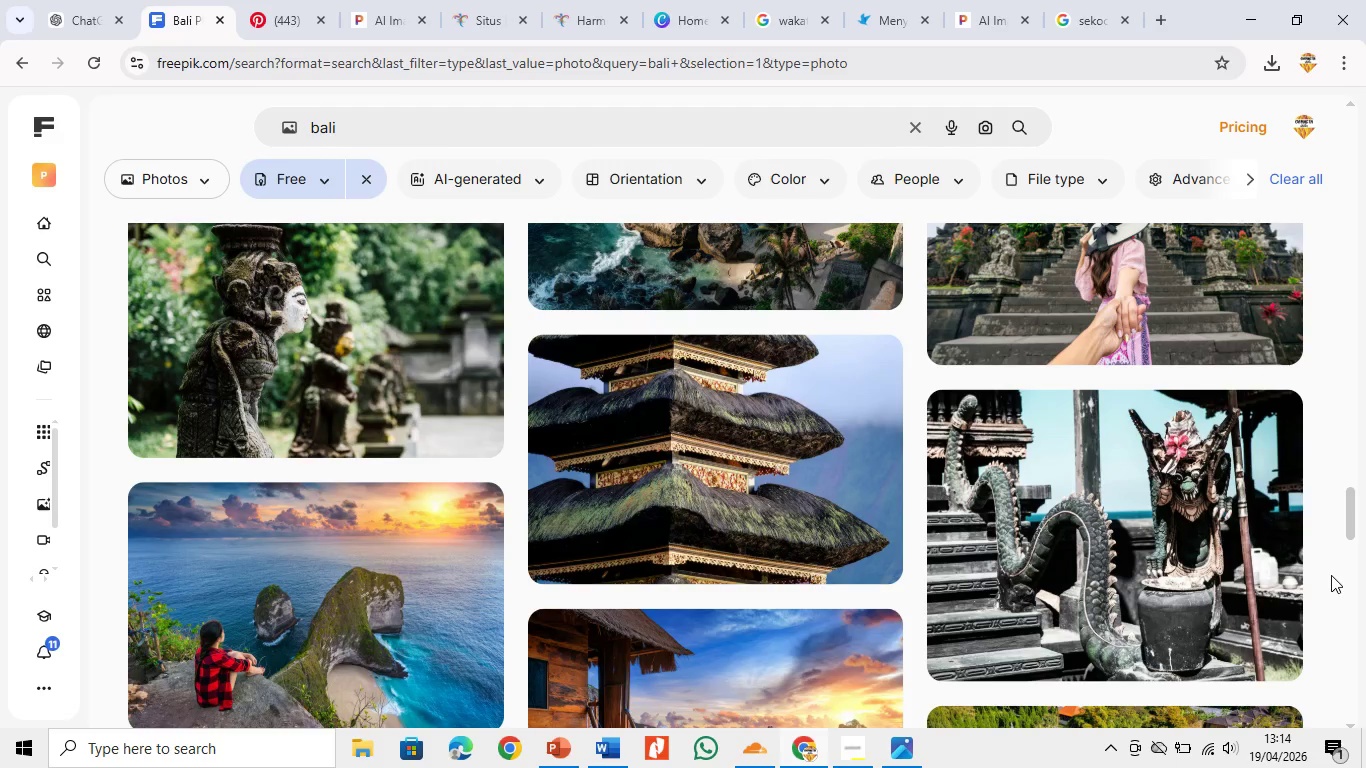 
scroll: coordinate [629, 567], scroll_direction: down, amount: 13.0
 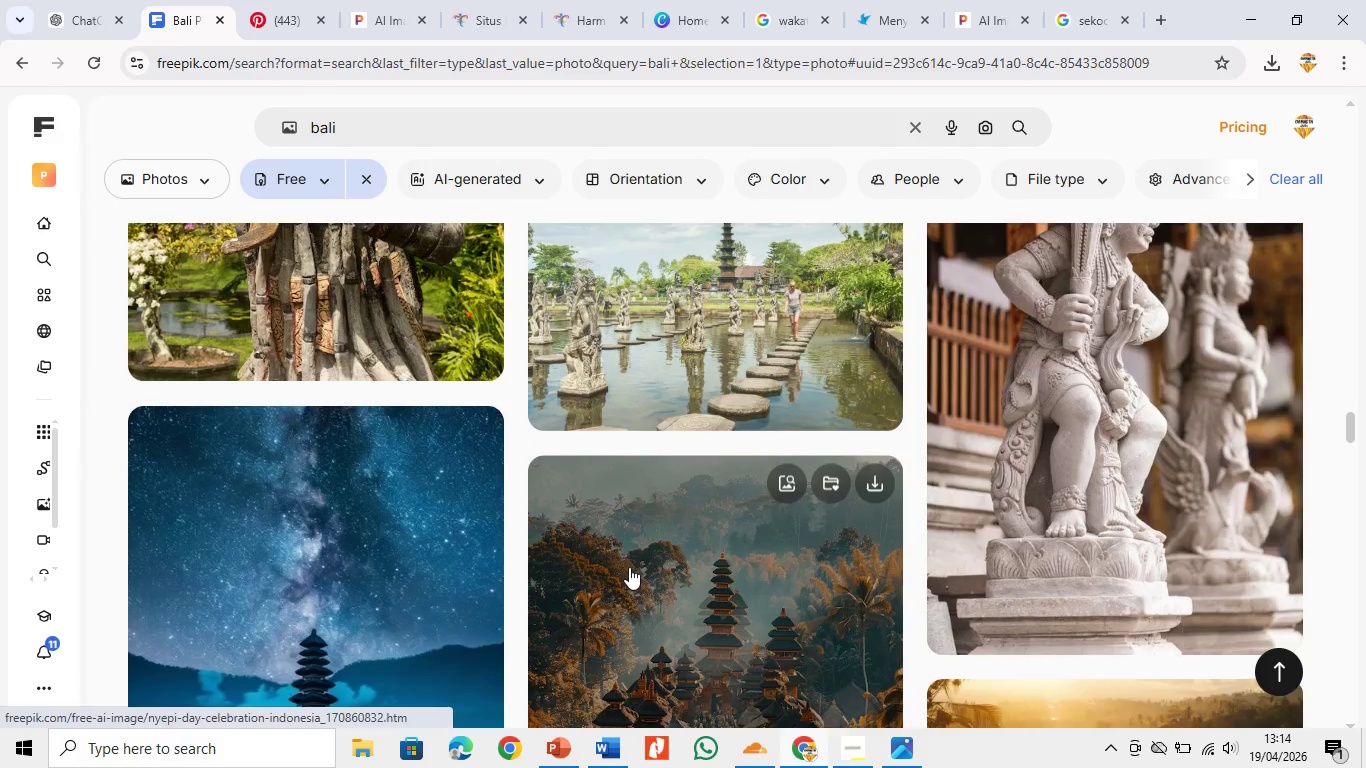 
scroll: coordinate [629, 567], scroll_direction: up, amount: 4.0
 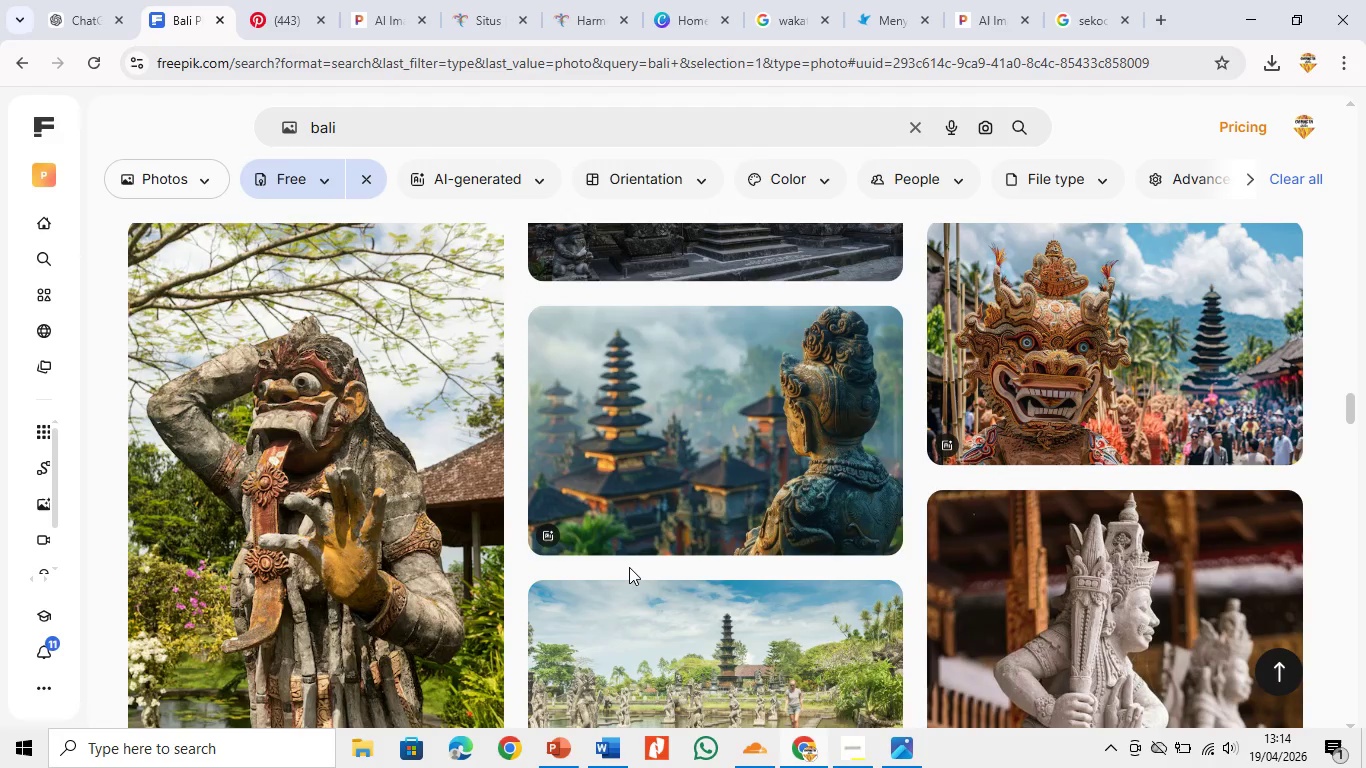 
scroll: coordinate [629, 565], scroll_direction: down, amount: 8.0
 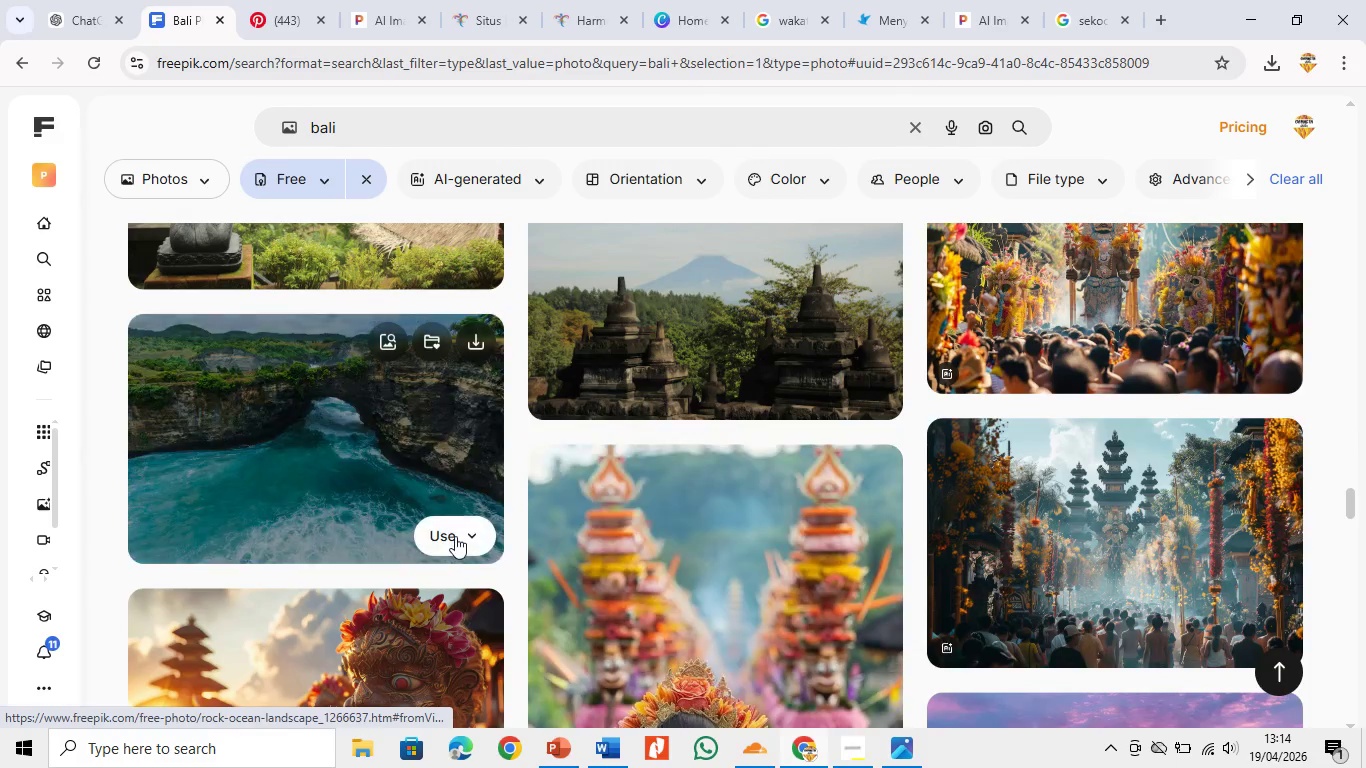 
left_click_drag(start_coordinate=[455, 536], to_coordinate=[288, 540])
 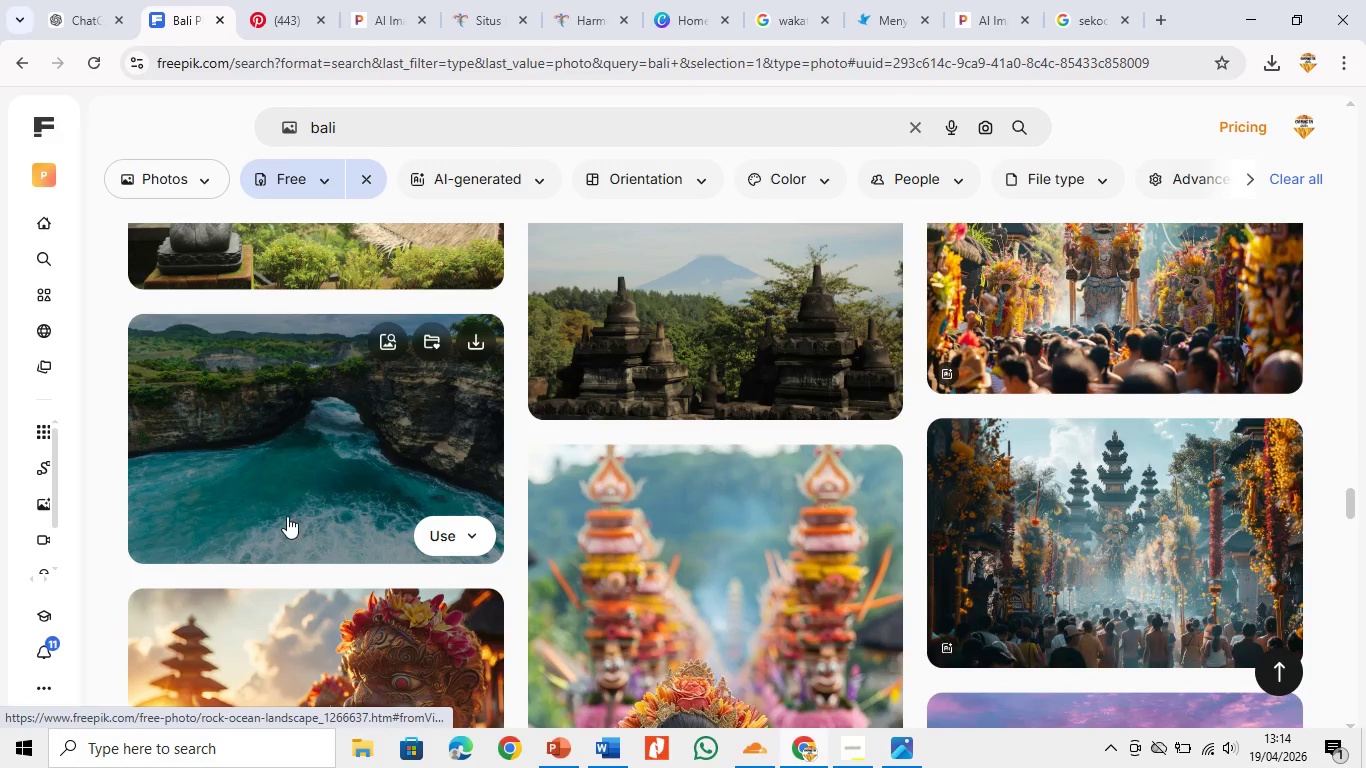 
left_click([287, 516])
 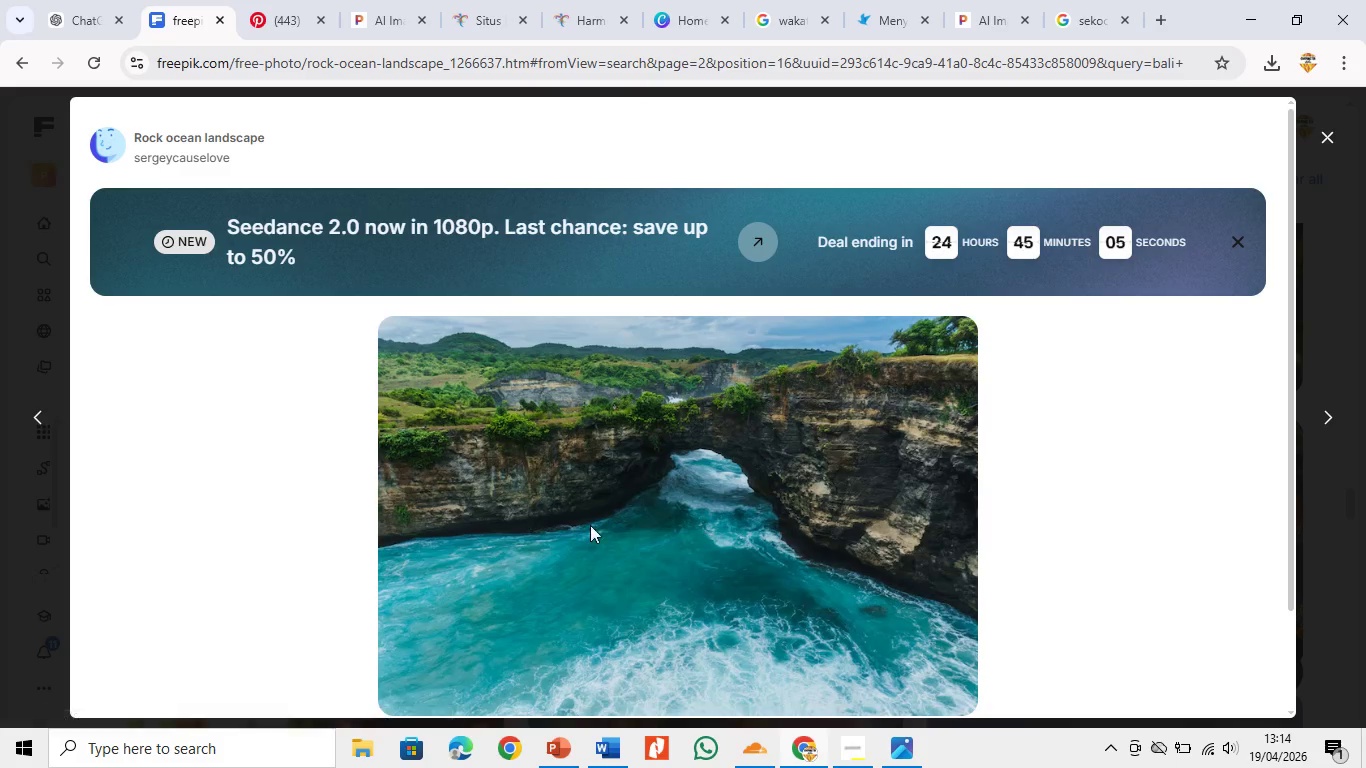 
scroll: coordinate [1007, 562], scroll_direction: down, amount: 18.0
 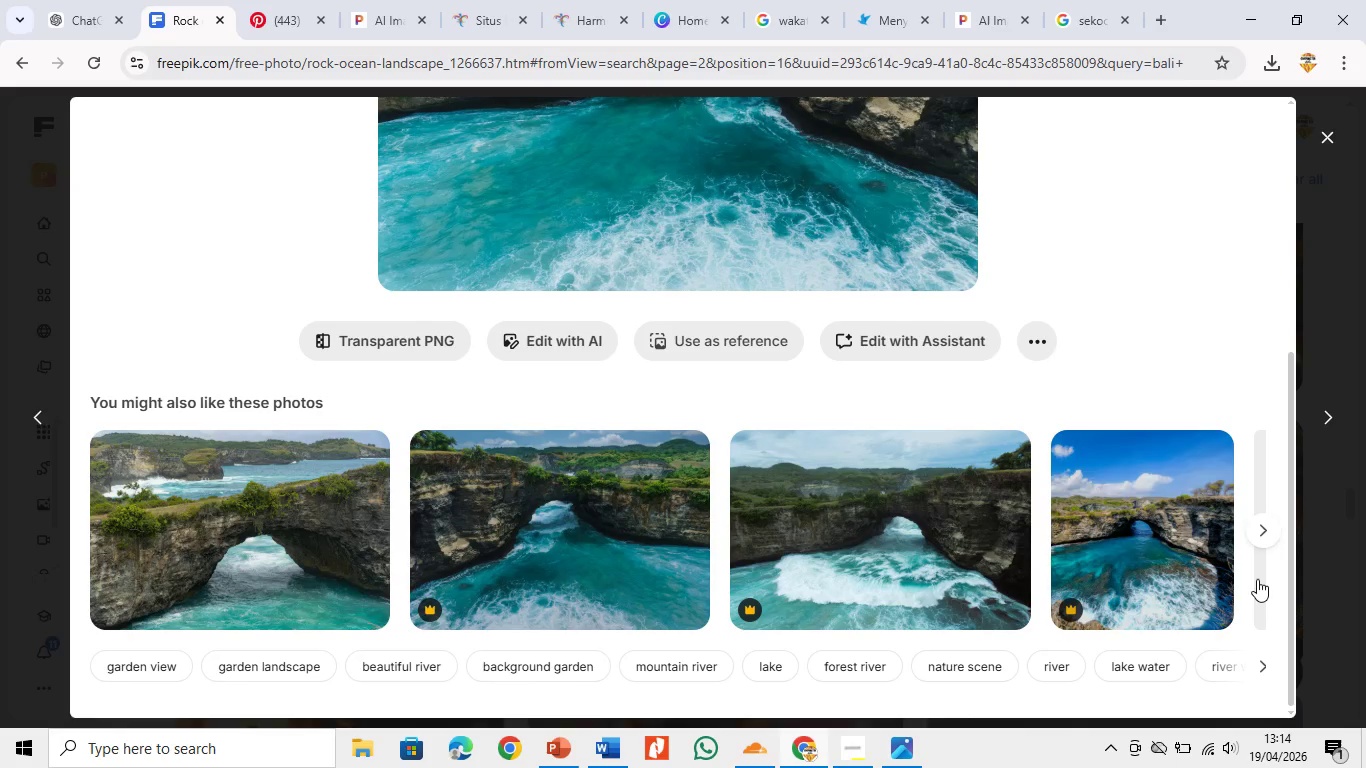 
left_click([1257, 579])
 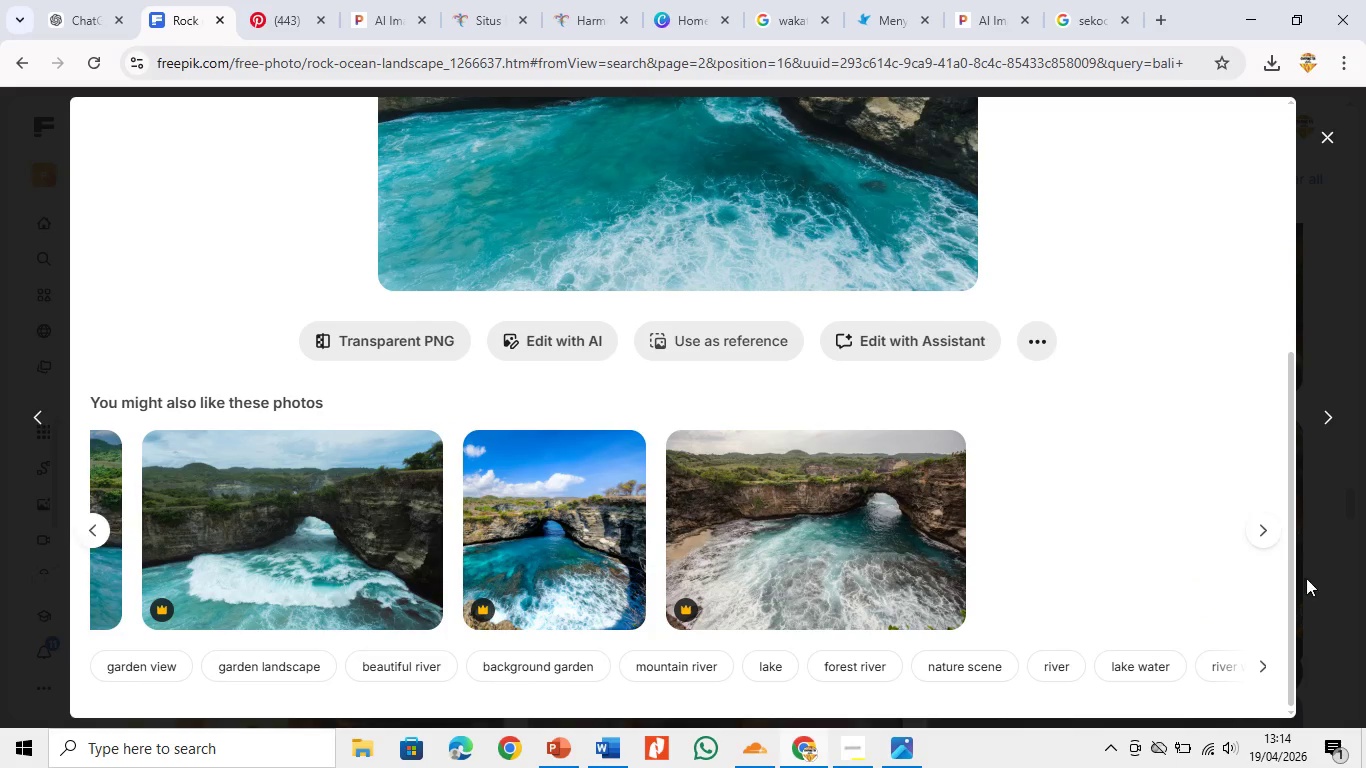 
left_click([1360, 573])
 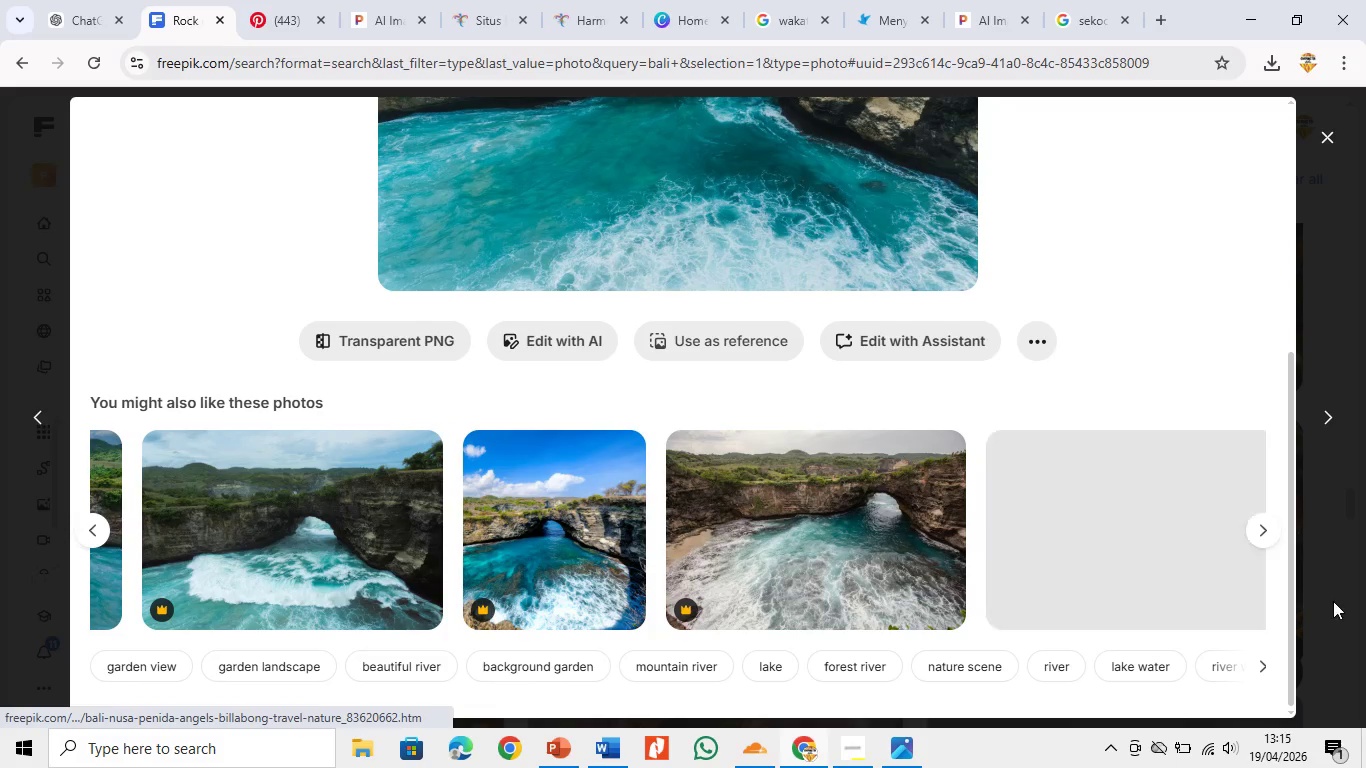 
left_click([1337, 600])
 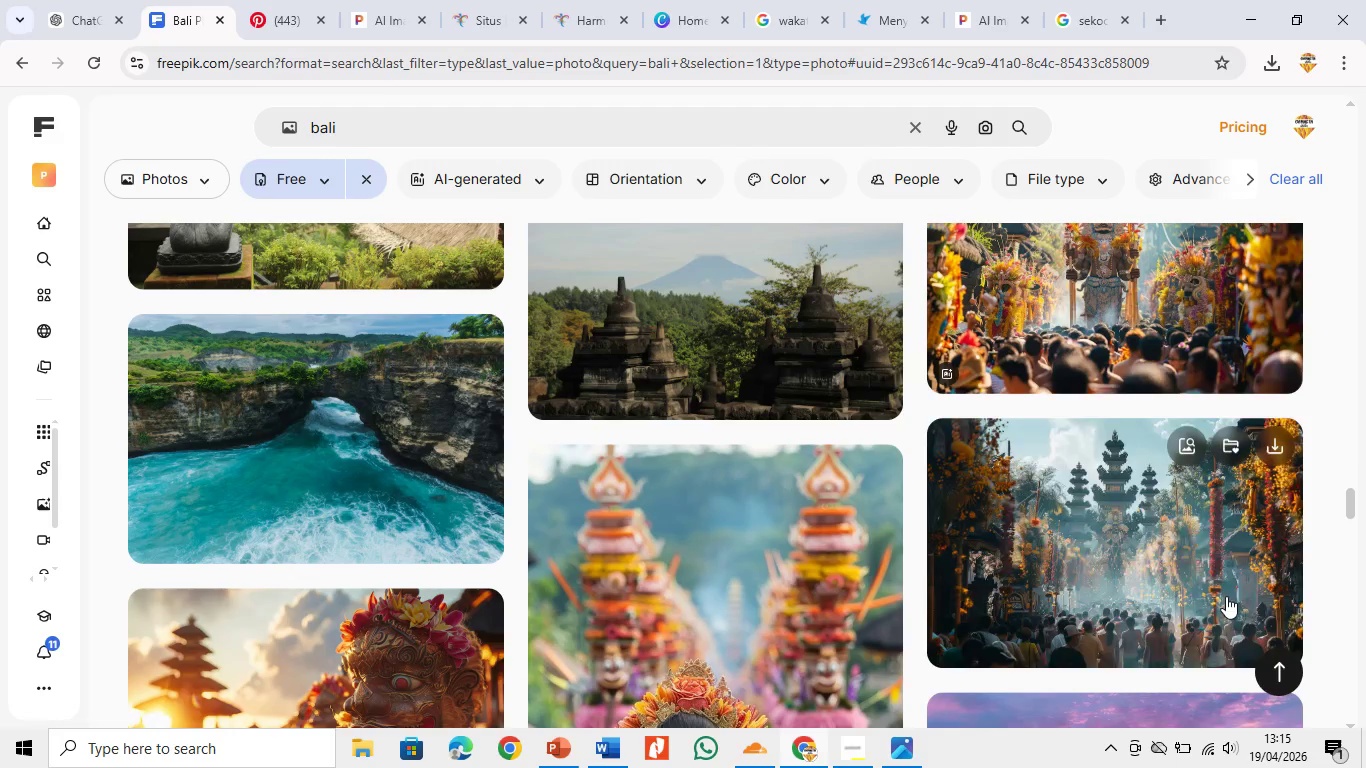 
scroll: coordinate [491, 541], scroll_direction: down, amount: 16.0
 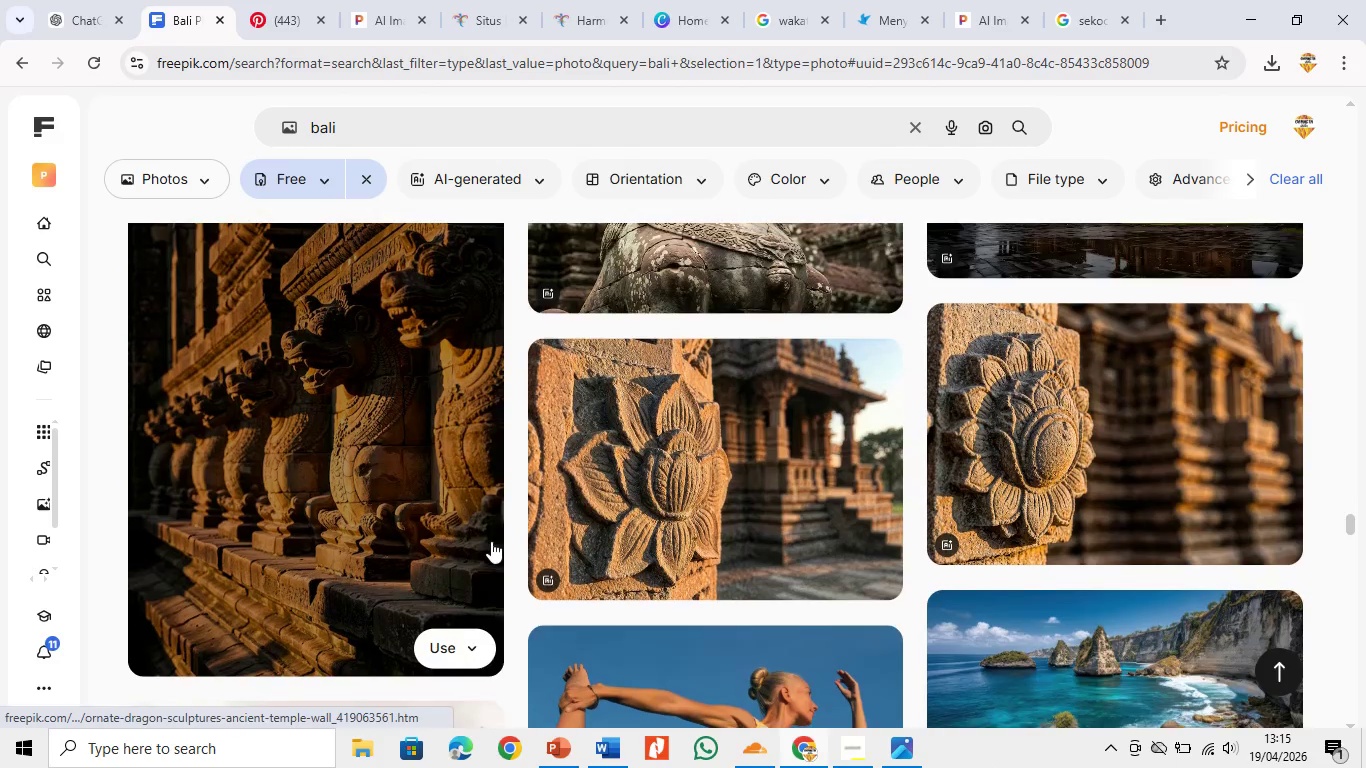 
left_click([852, 0])
 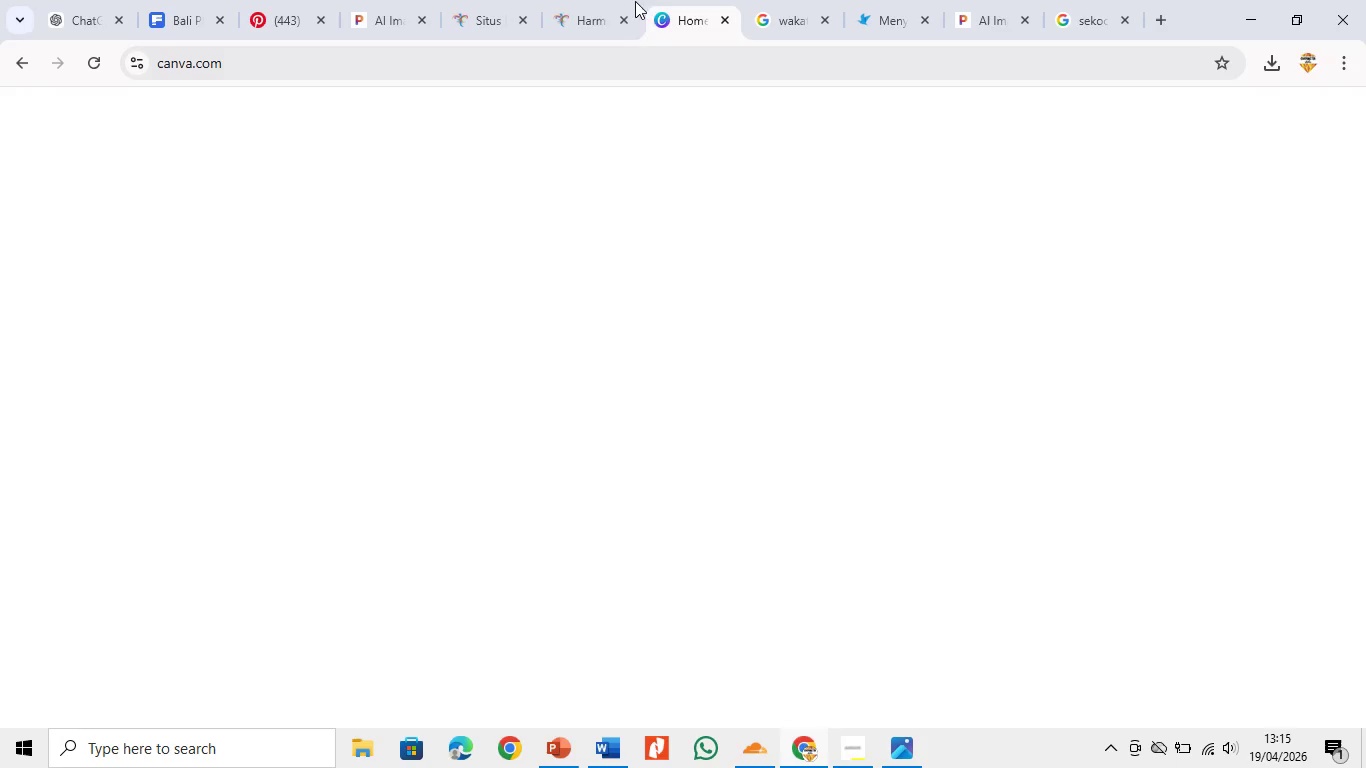 
double_click([570, 1])
 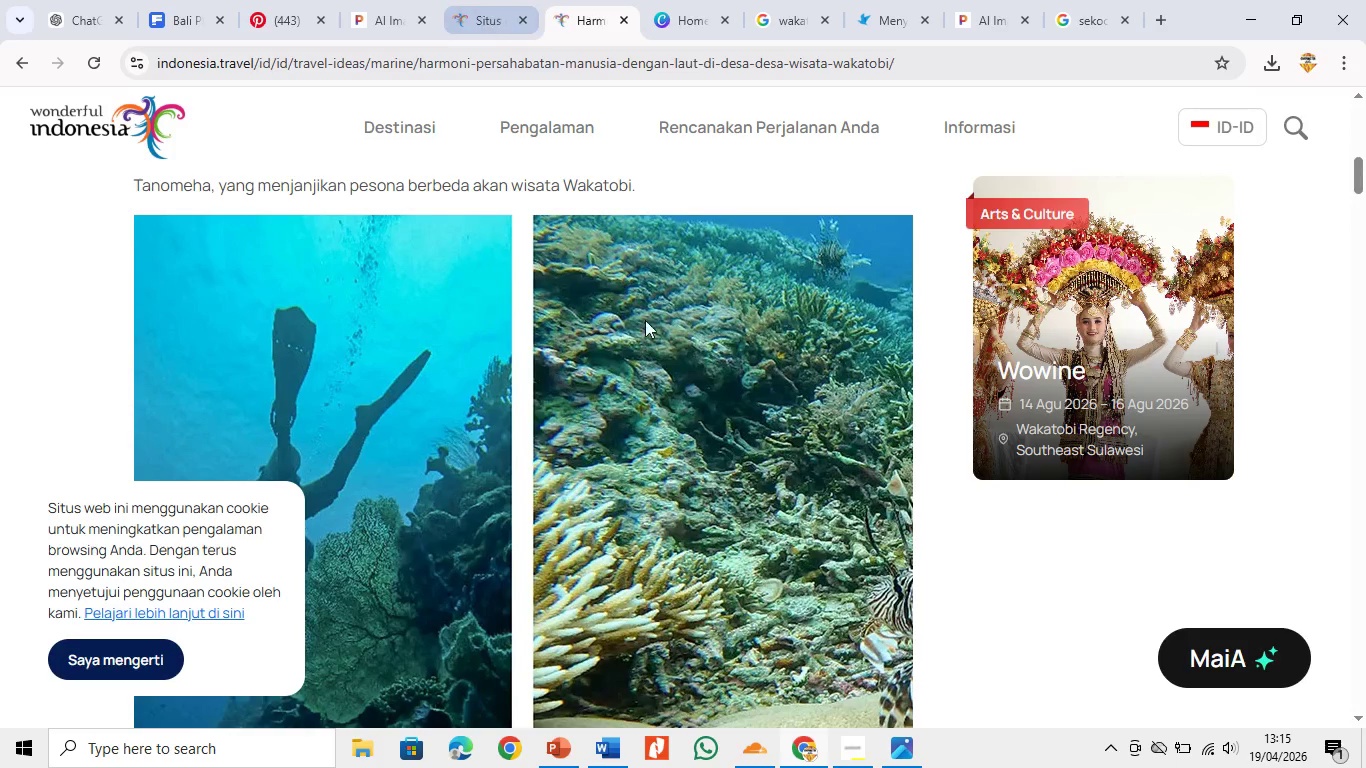 
scroll: coordinate [450, 278], scroll_direction: down, amount: 86.0
 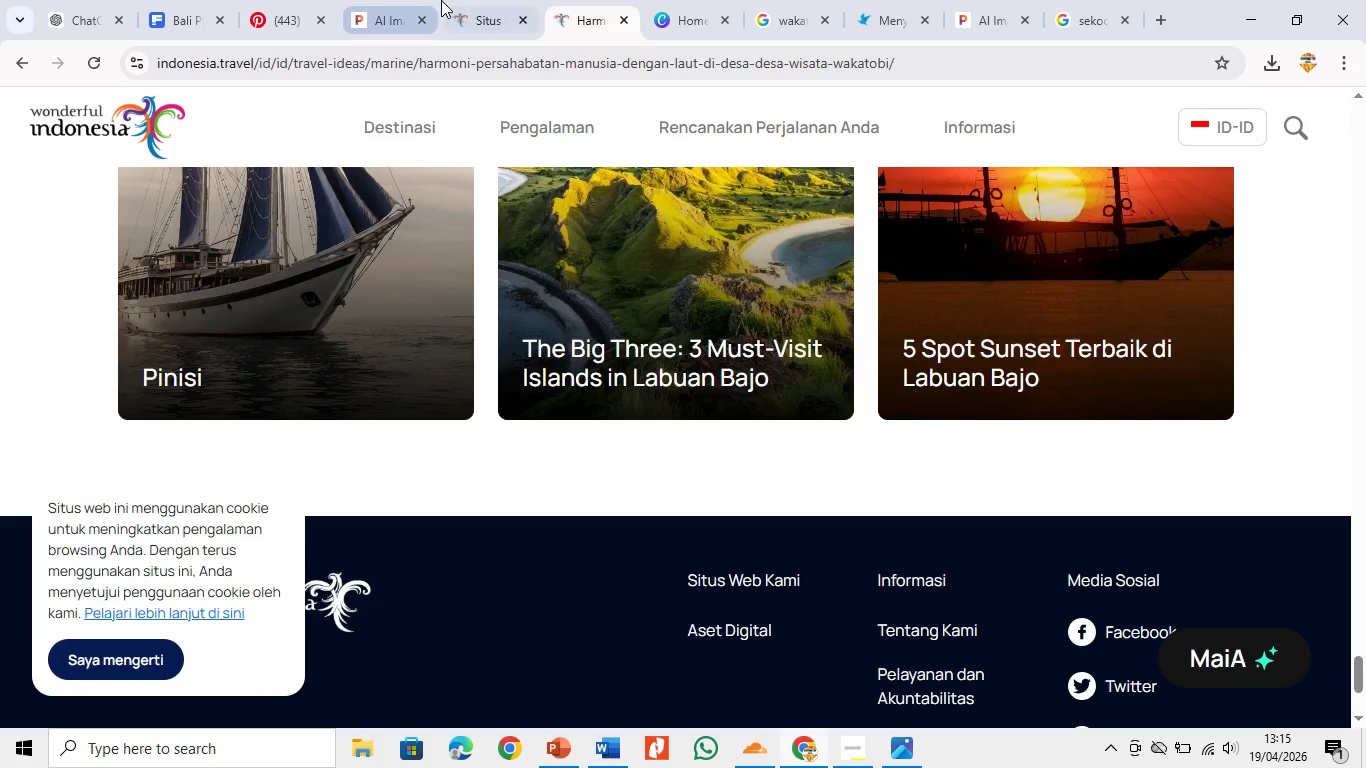 
left_click_drag(start_coordinate=[444, 0], to_coordinate=[465, 5])
 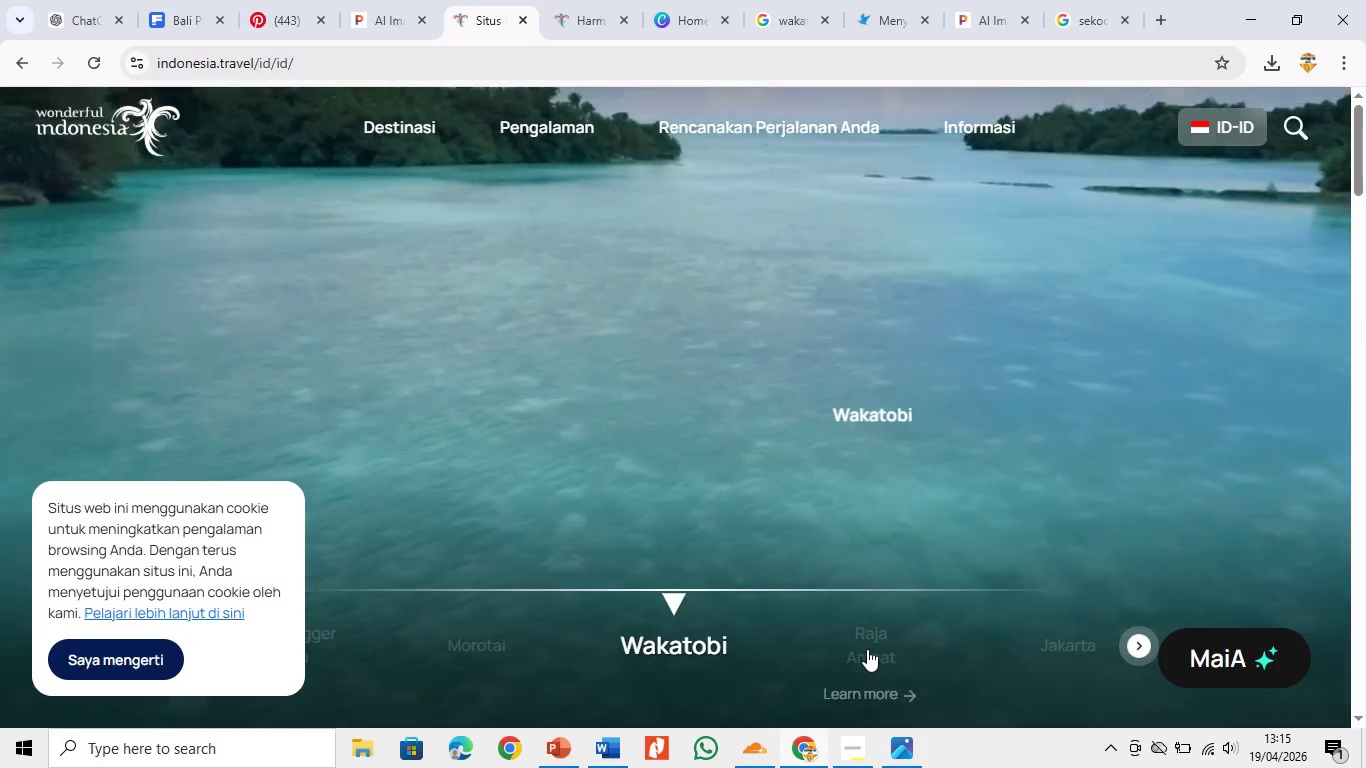 
left_click([854, 642])
 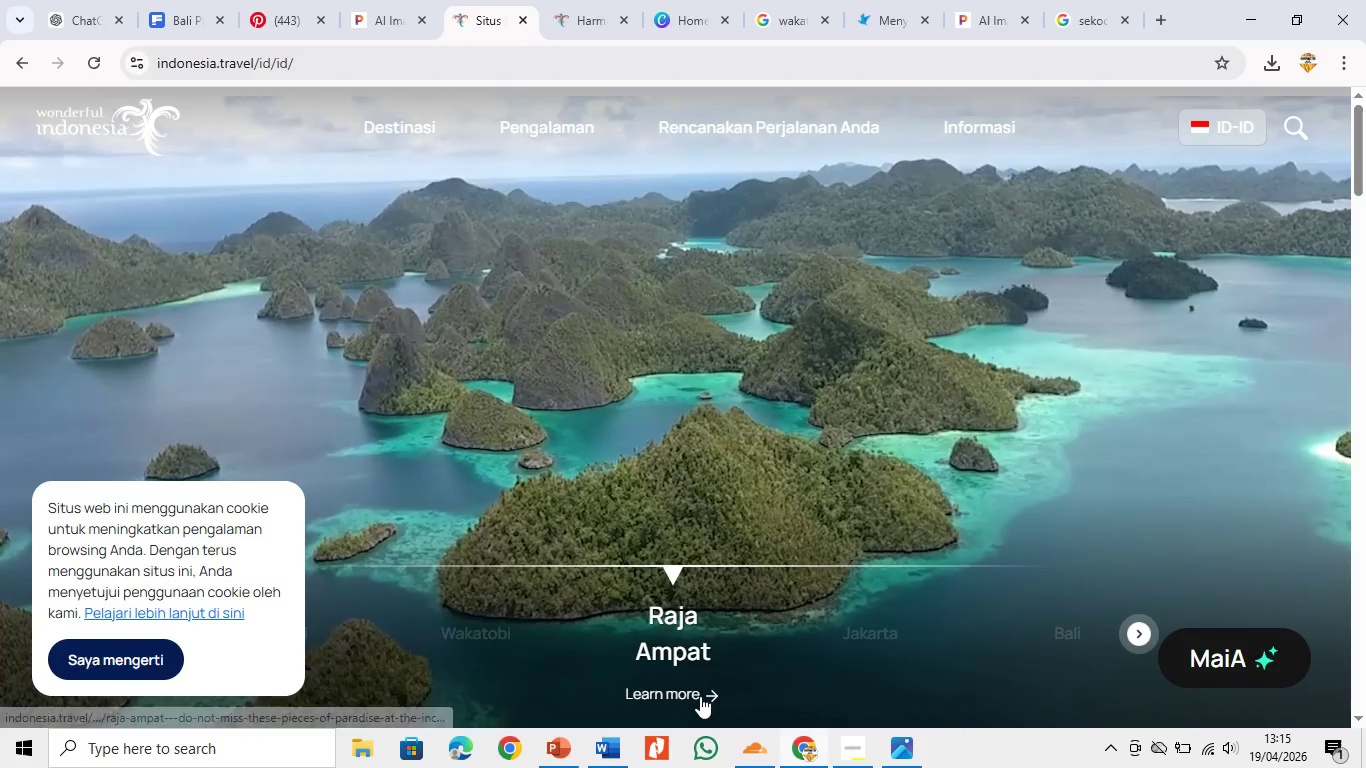 
left_click([700, 696])
 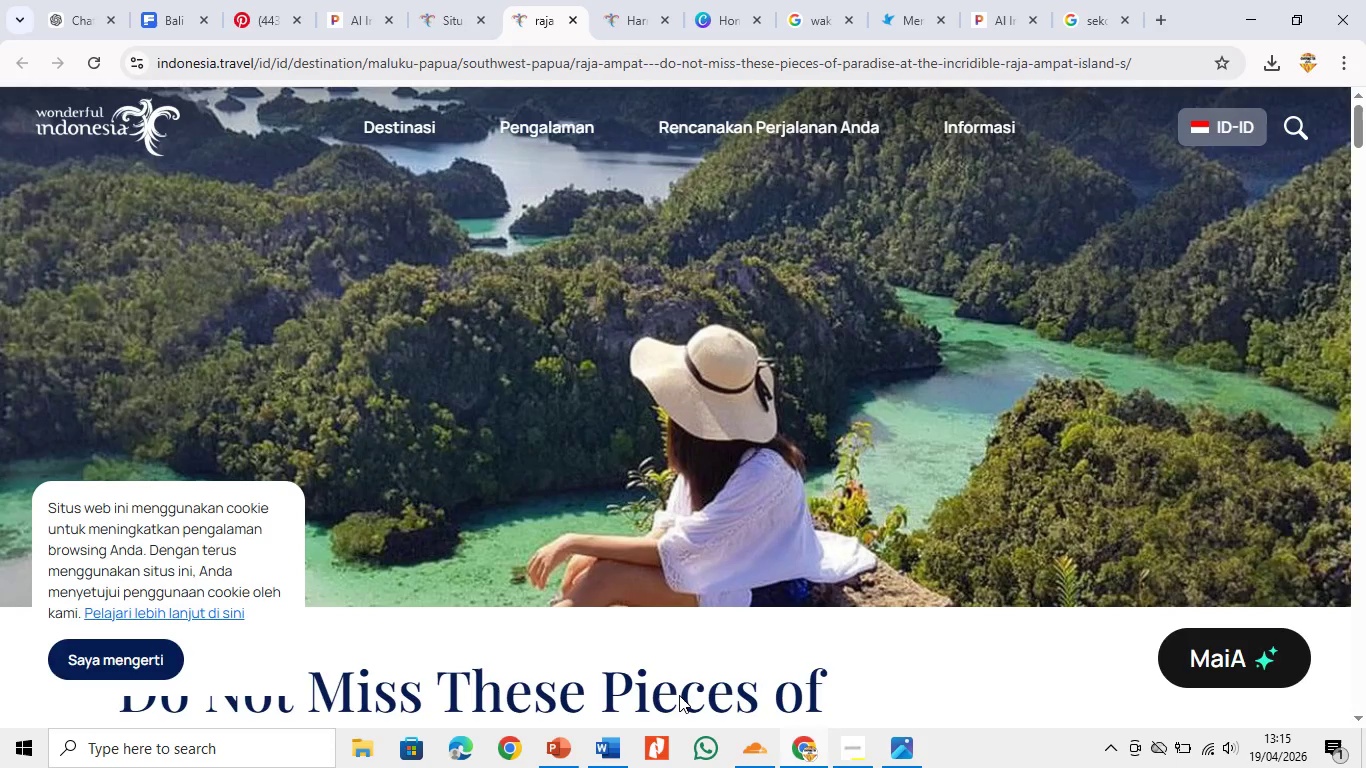 
scroll: coordinate [660, 638], scroll_direction: down, amount: 14.0
 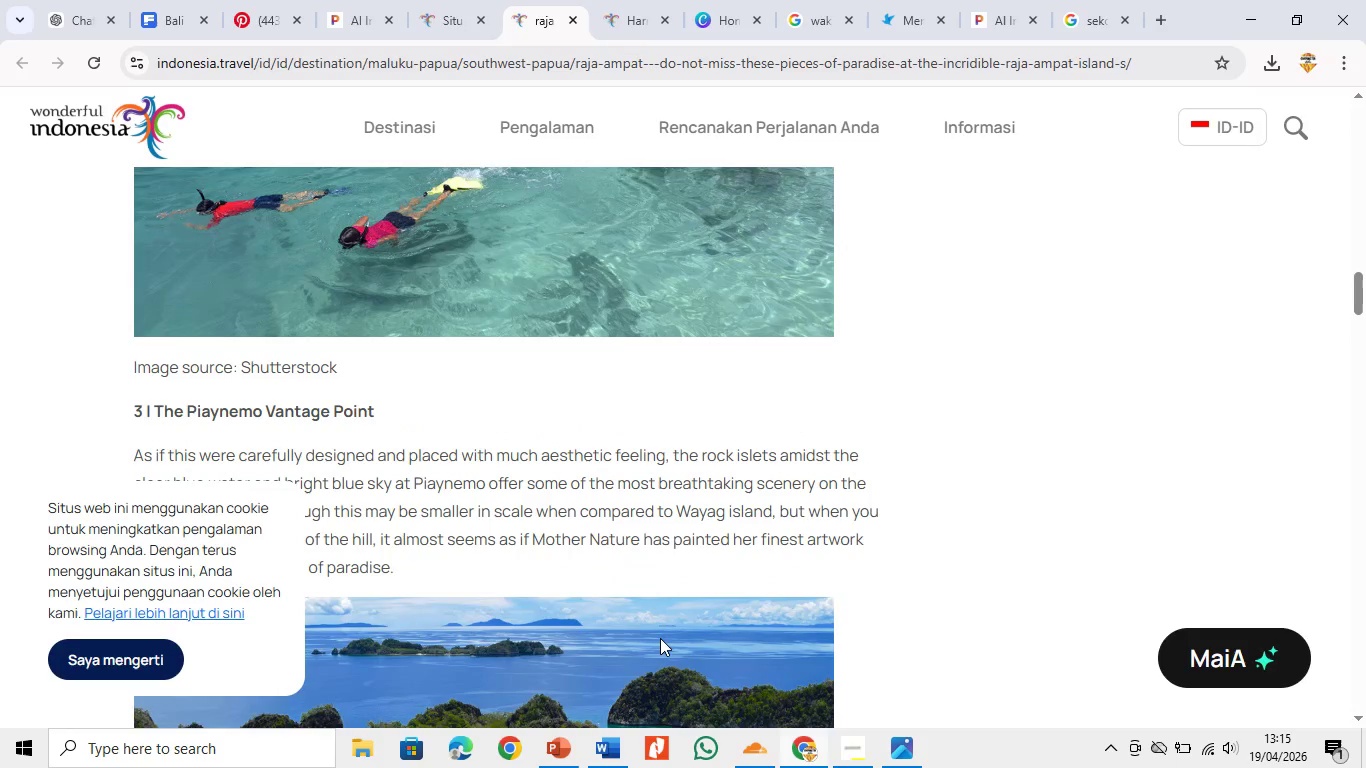 
scroll: coordinate [660, 638], scroll_direction: up, amount: 2.0
 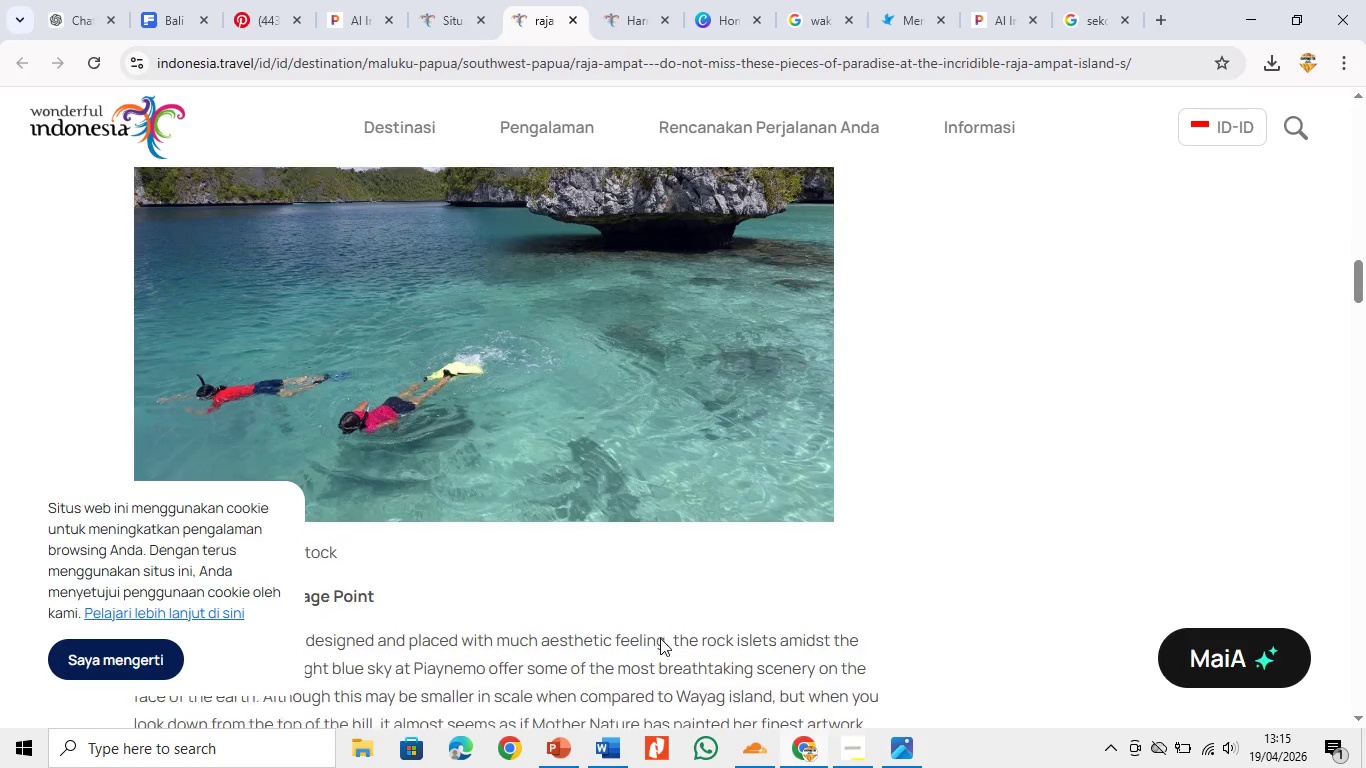 
scroll: coordinate [666, 631], scroll_direction: down, amount: 21.0
 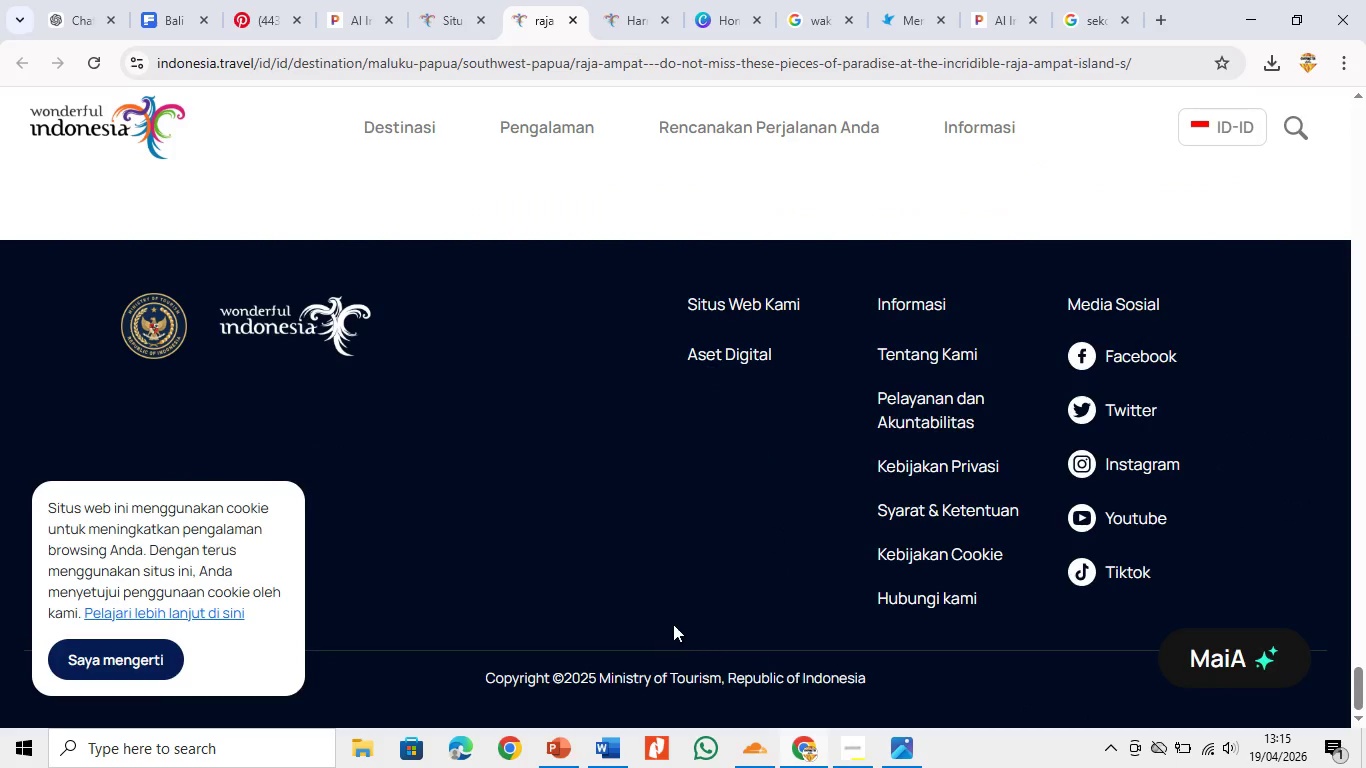 
left_click([465, 5])
 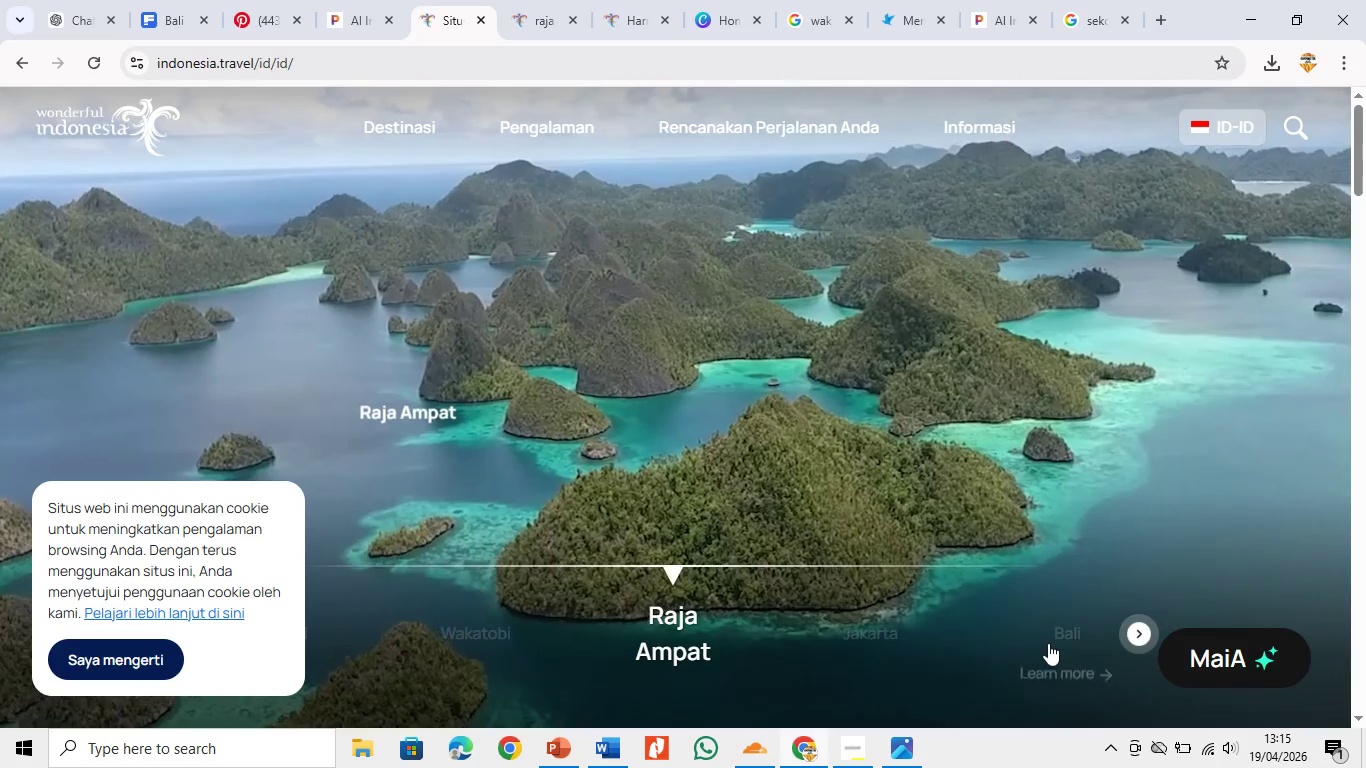 
left_click([1066, 640])
 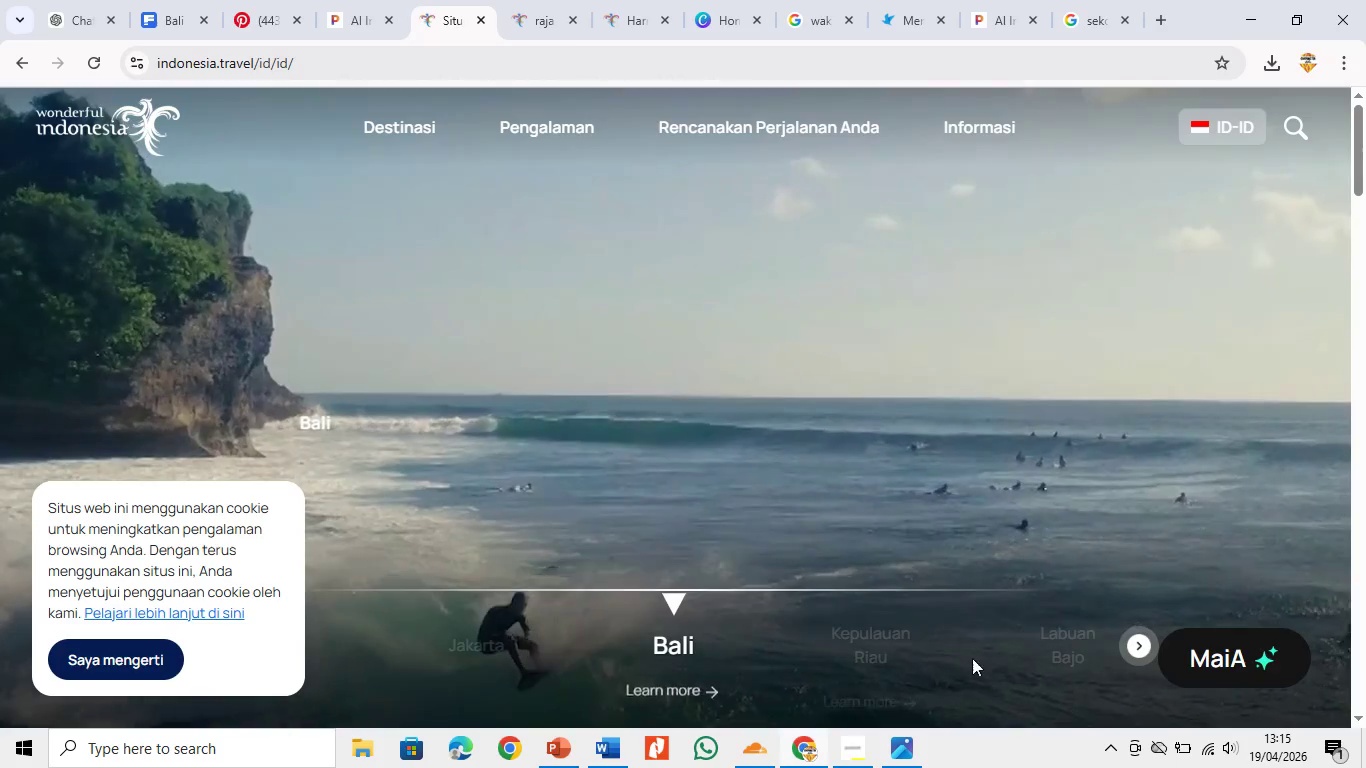 
left_click([1072, 641])
 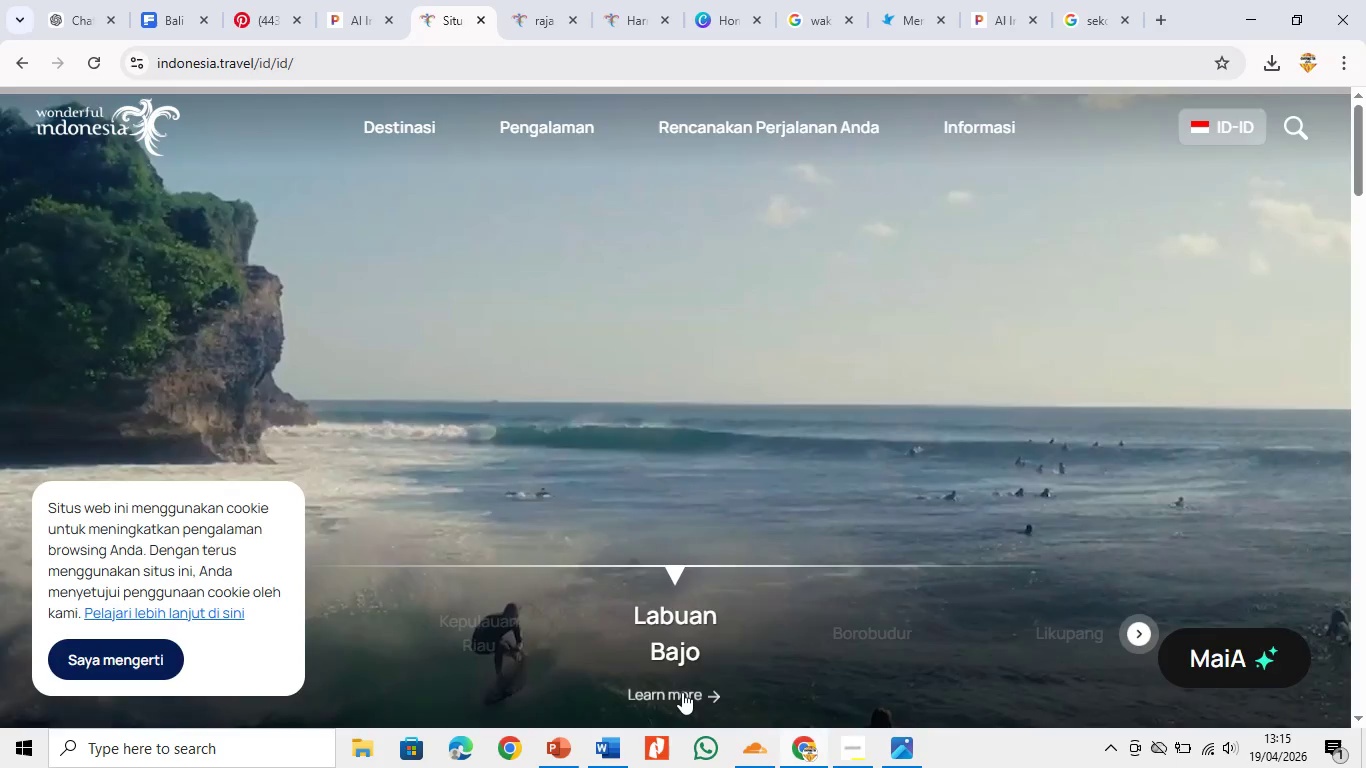 
left_click([671, 695])
 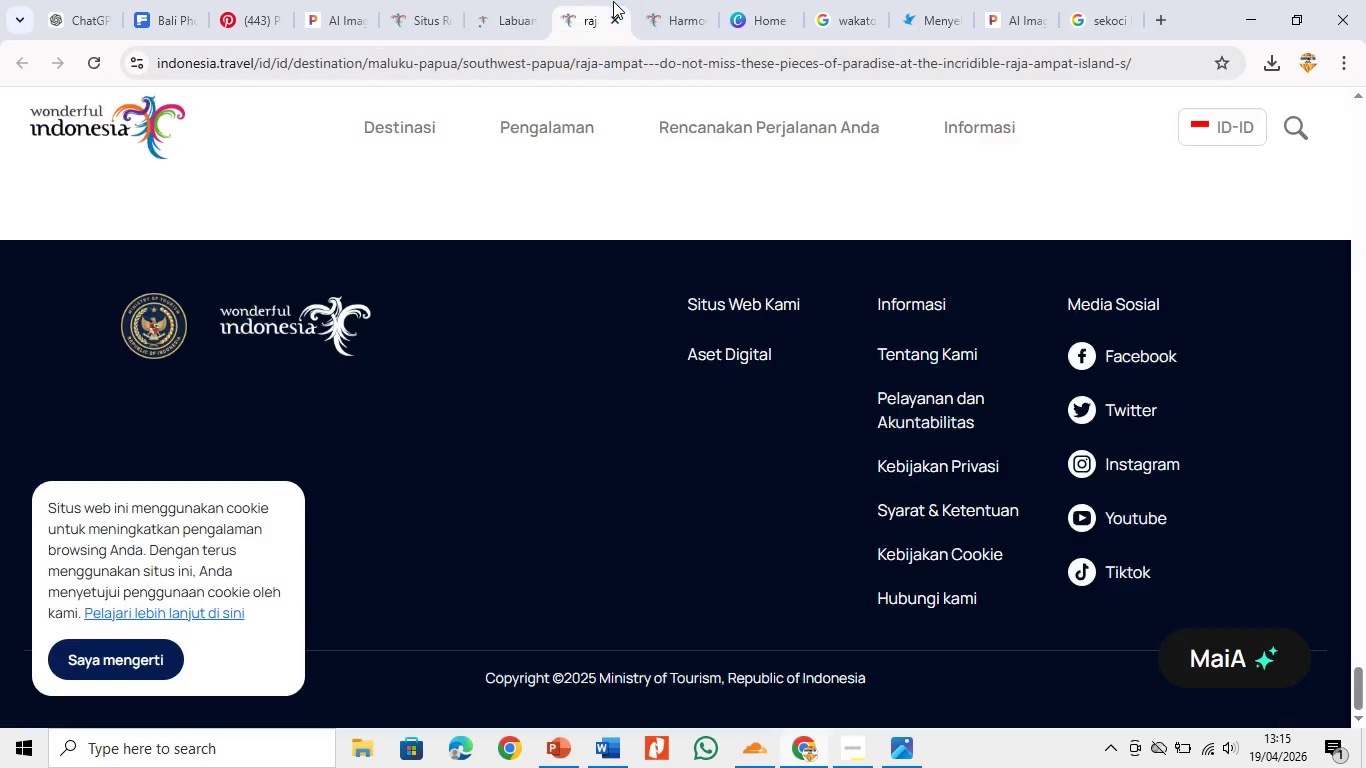 
double_click([613, 22])
 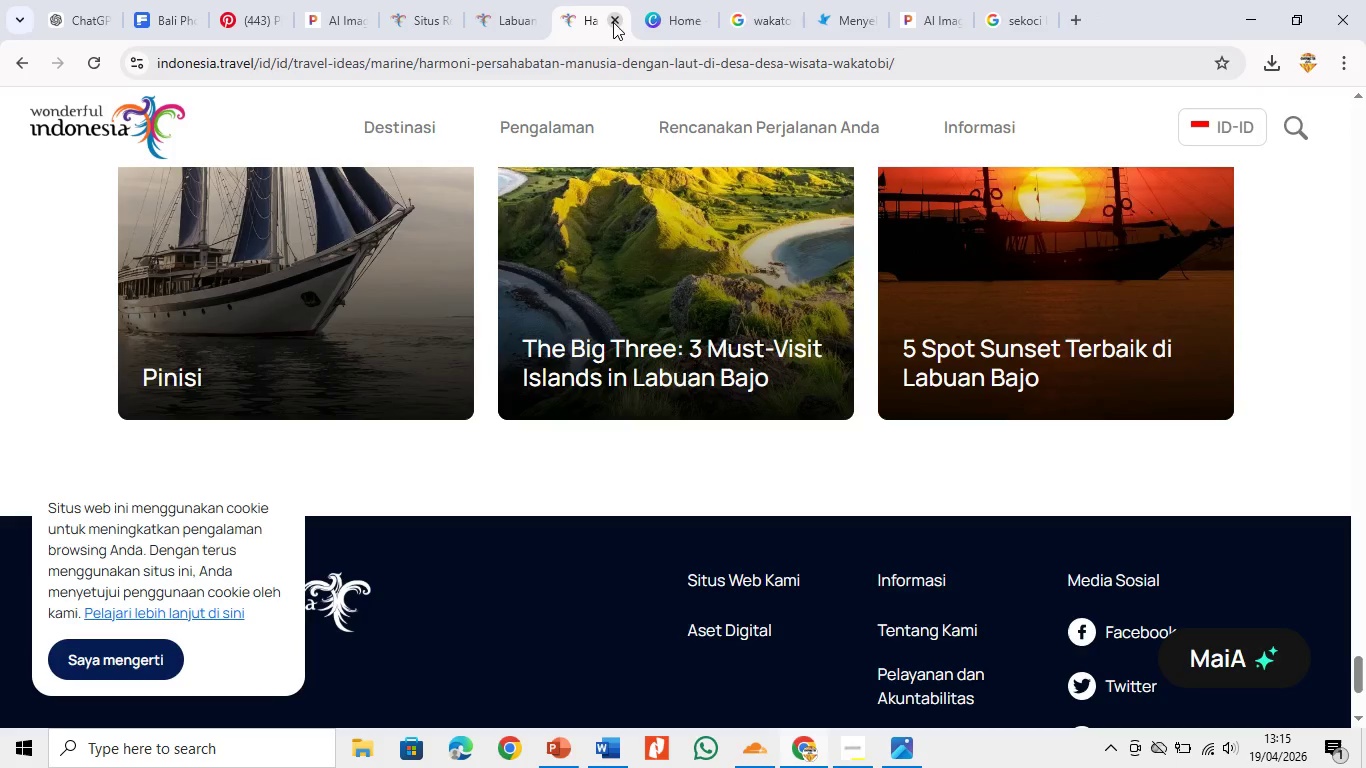 
left_click([613, 22])
 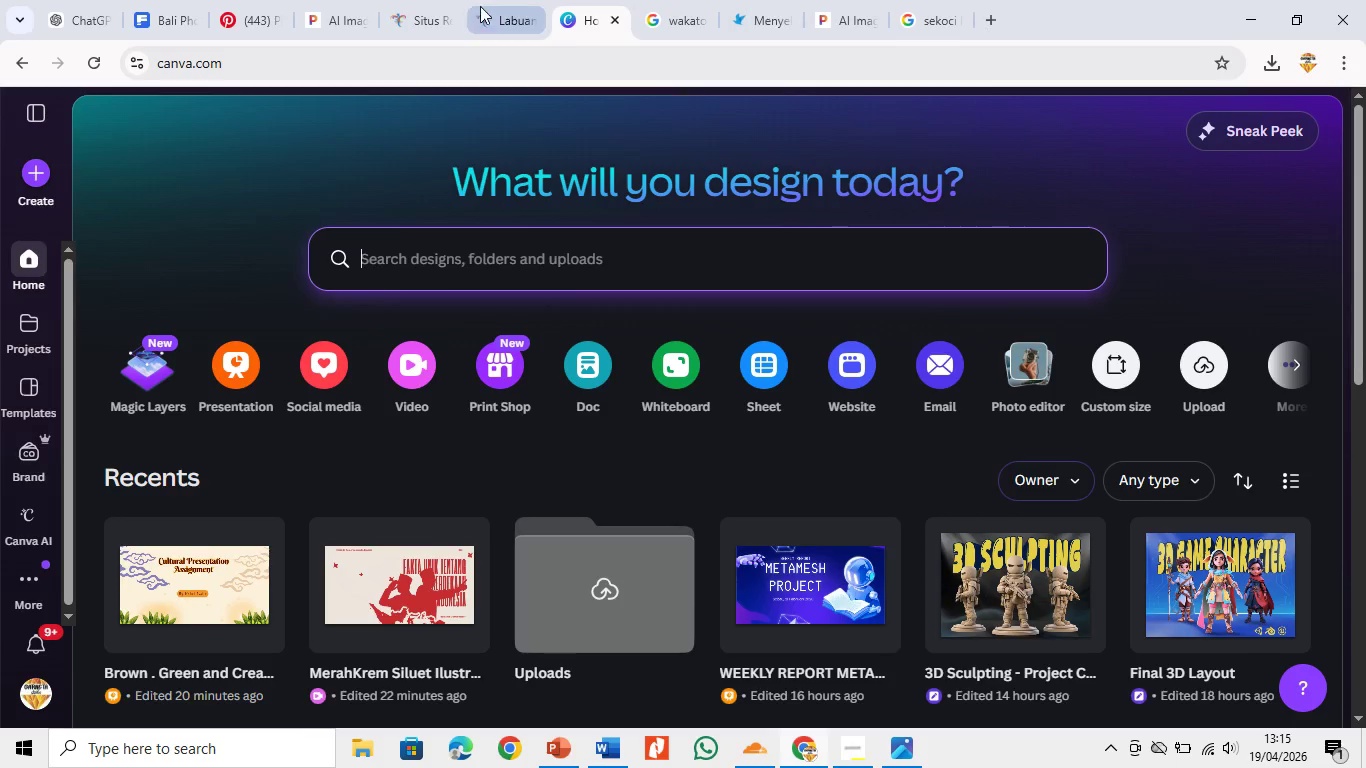 
left_click([487, 8])
 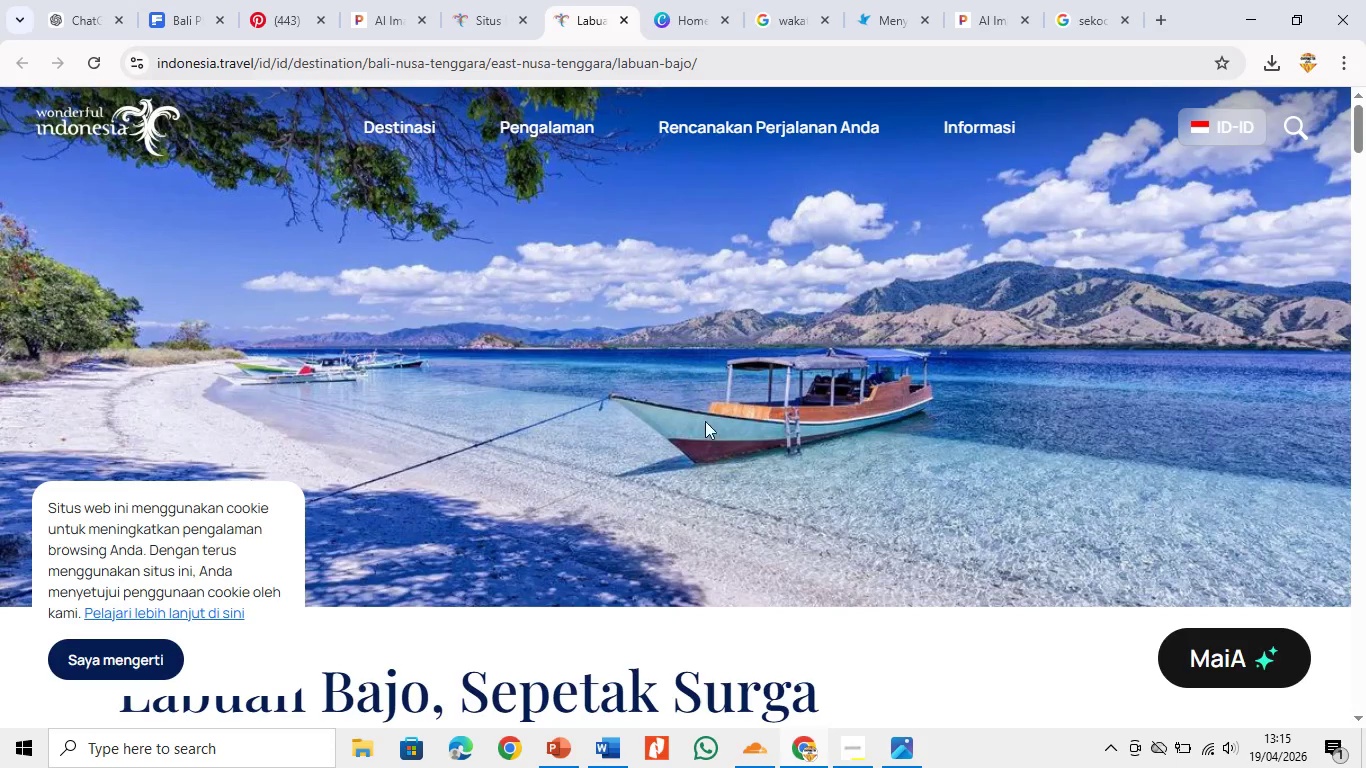 
scroll: coordinate [704, 453], scroll_direction: down, amount: 24.0
 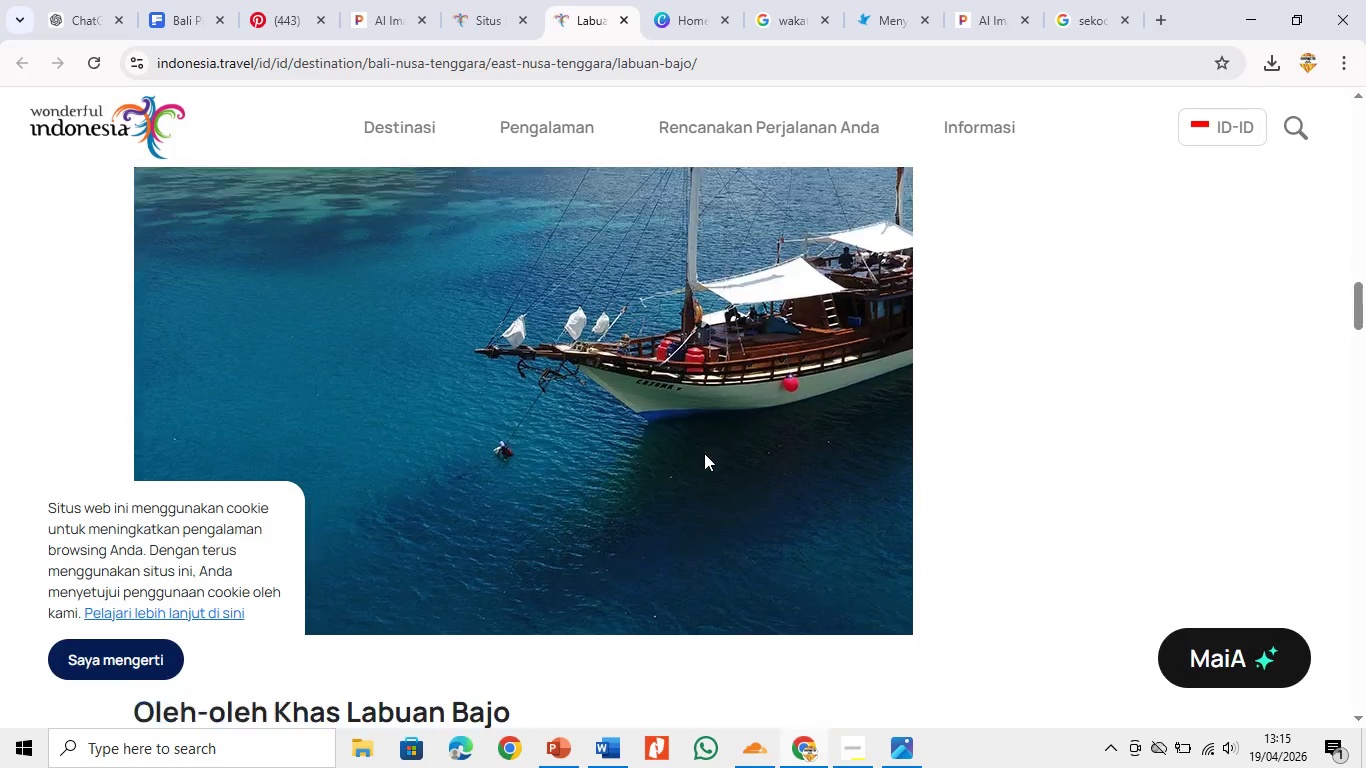 
scroll: coordinate [704, 453], scroll_direction: up, amount: 3.0
 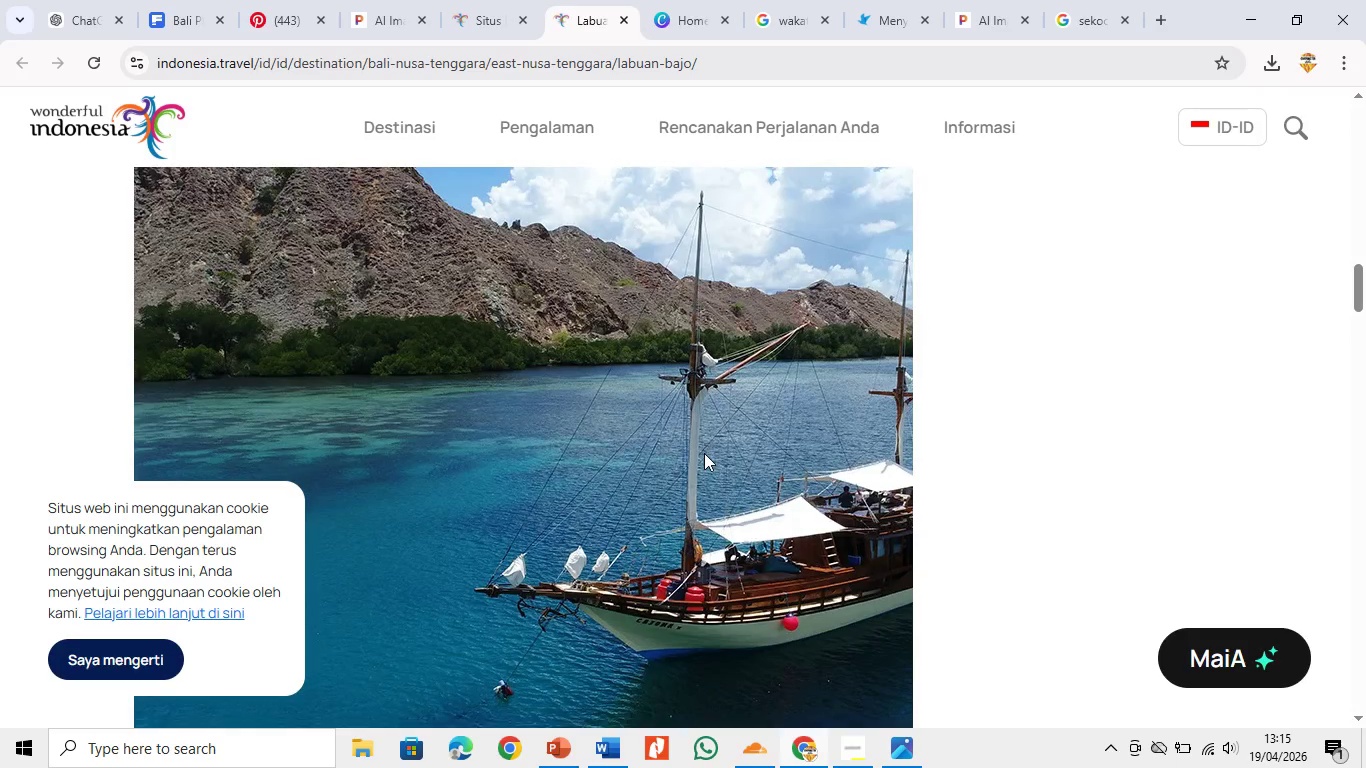 
scroll: coordinate [706, 445], scroll_direction: down, amount: 48.0
 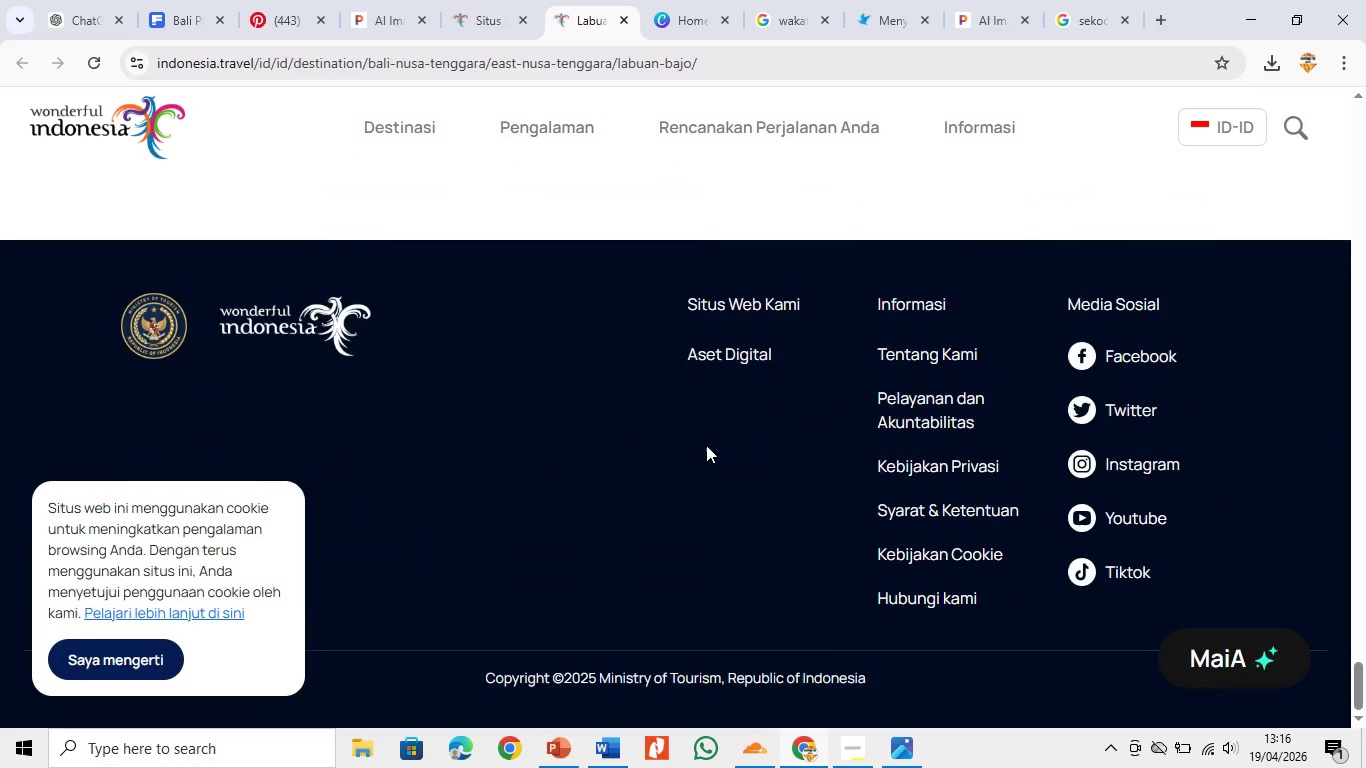 
scroll: coordinate [706, 445], scroll_direction: up, amount: 3.0
 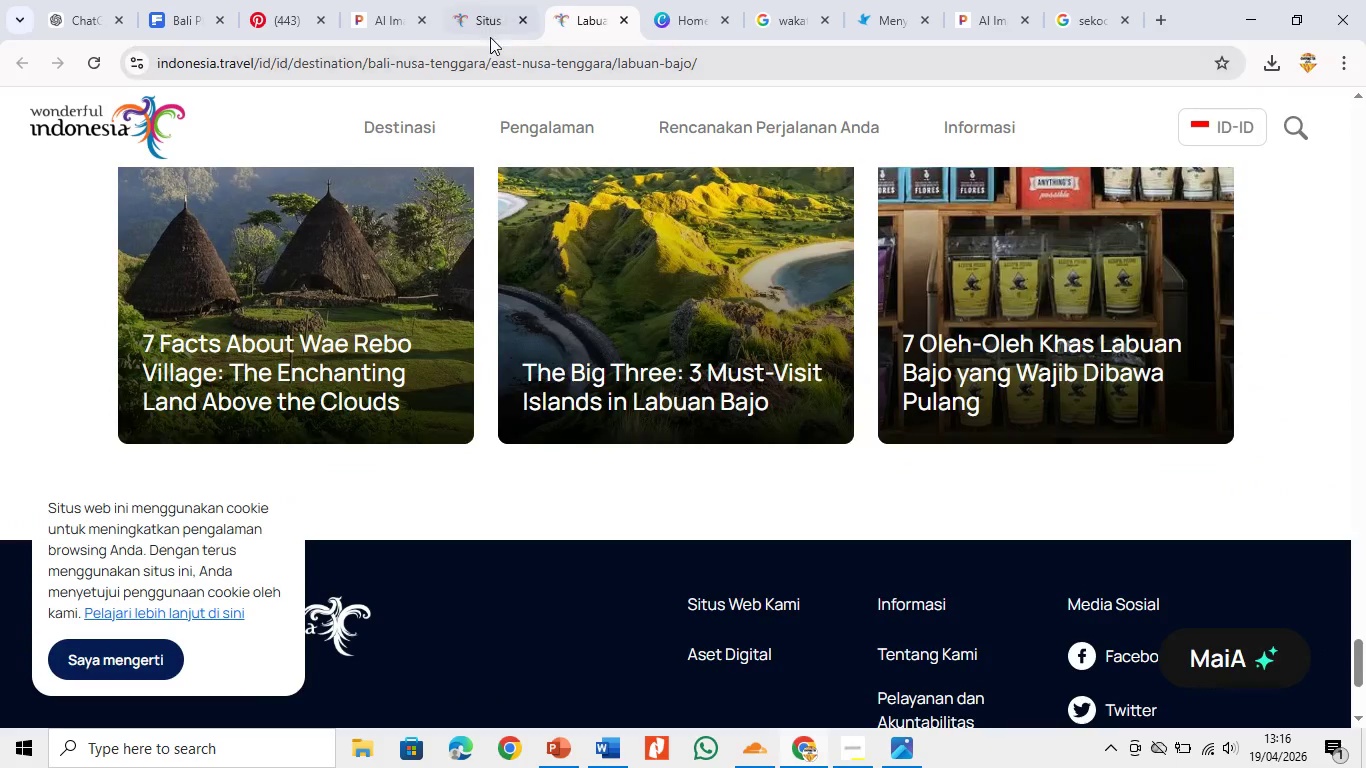 
left_click([494, 31])
 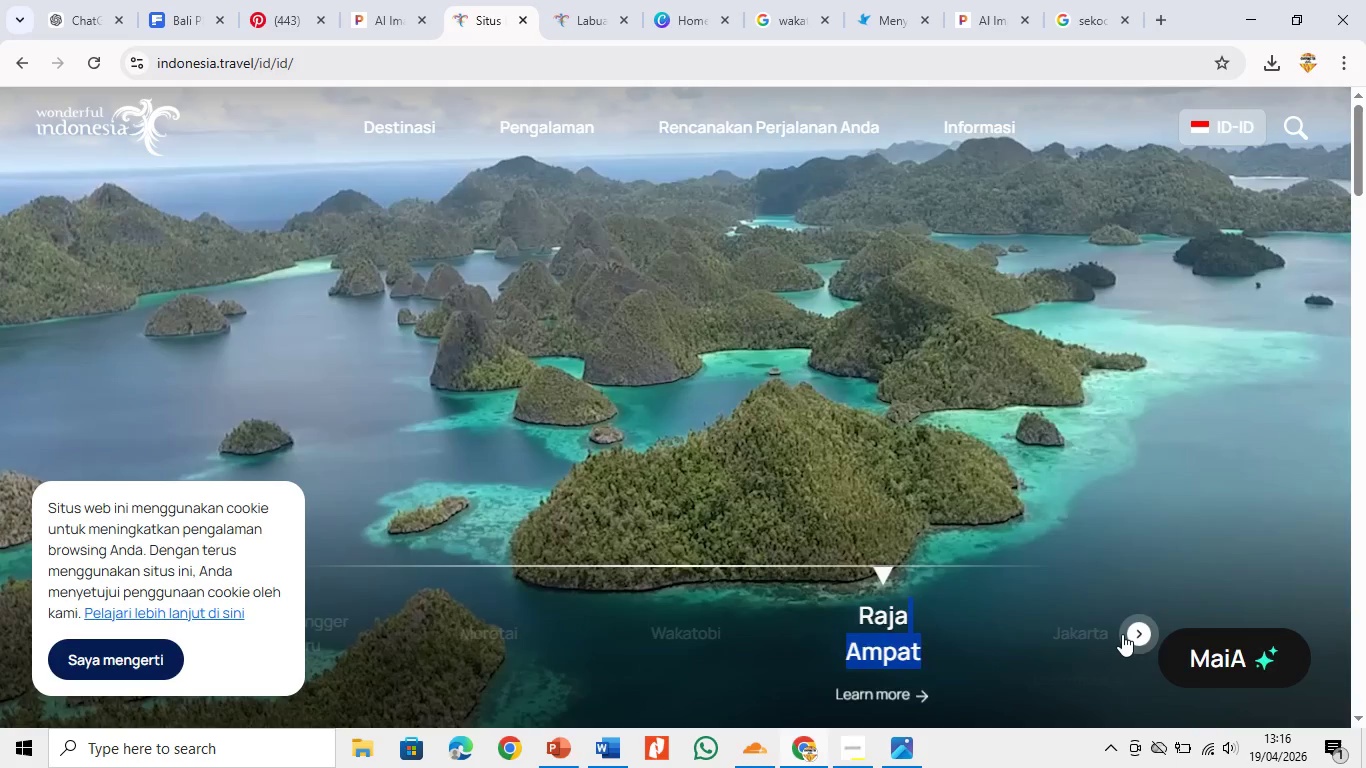 
left_click([1125, 636])
 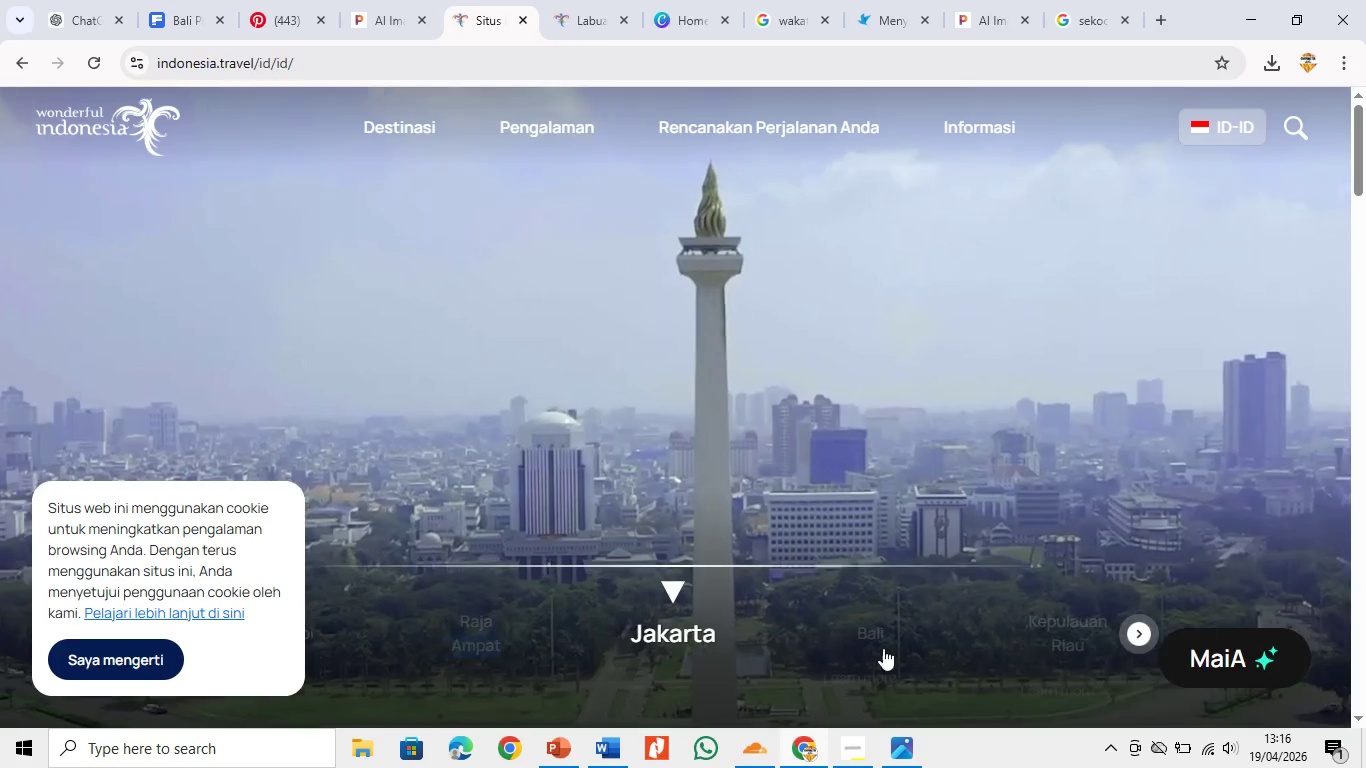 
left_click([879, 641])
 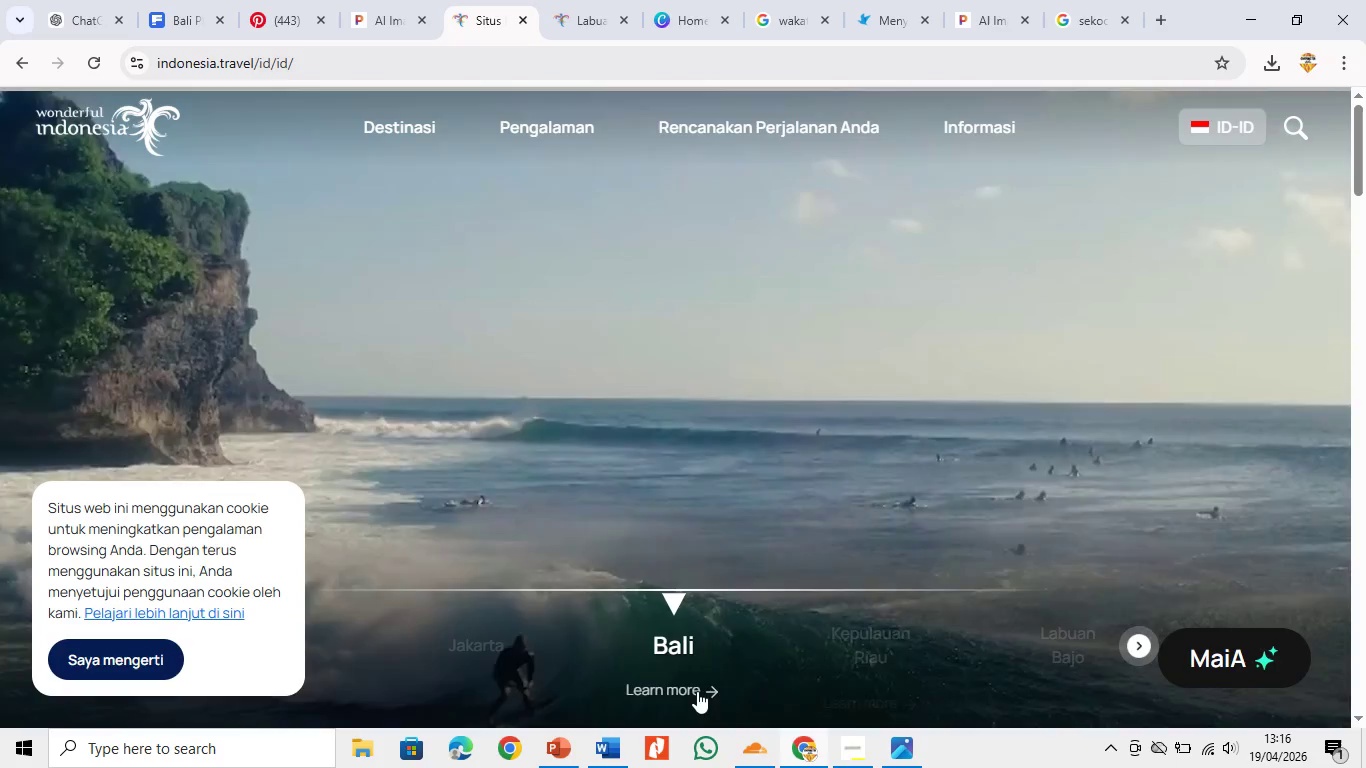 
left_click([696, 691])
 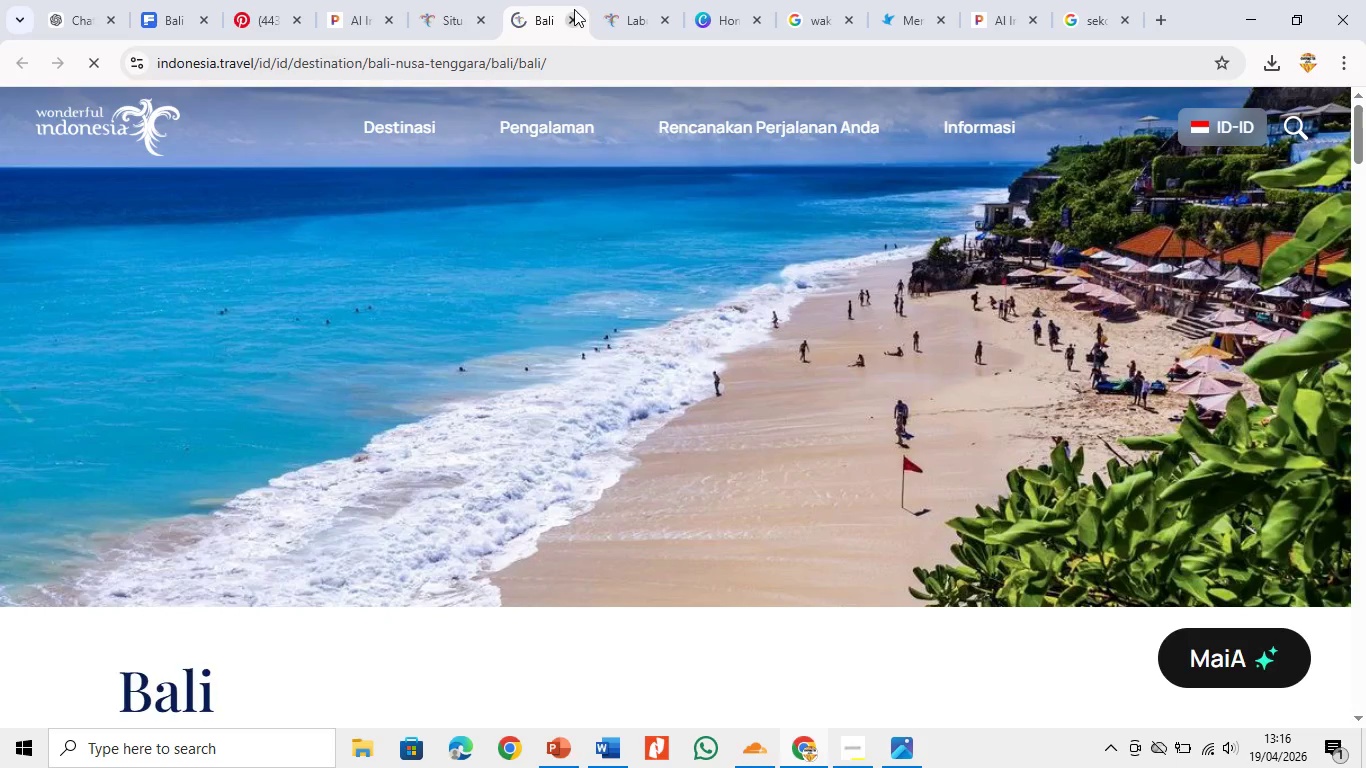 
left_click([619, 5])
 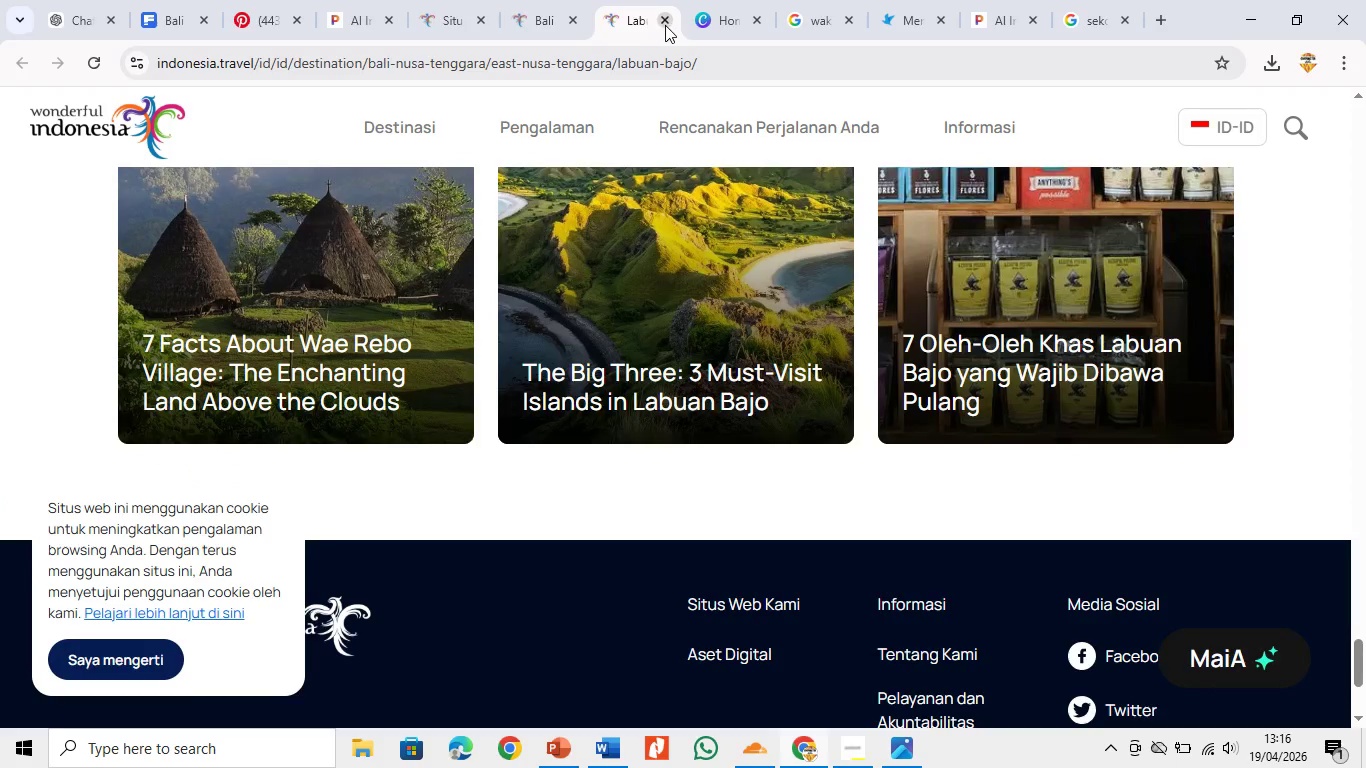 
left_click([665, 25])
 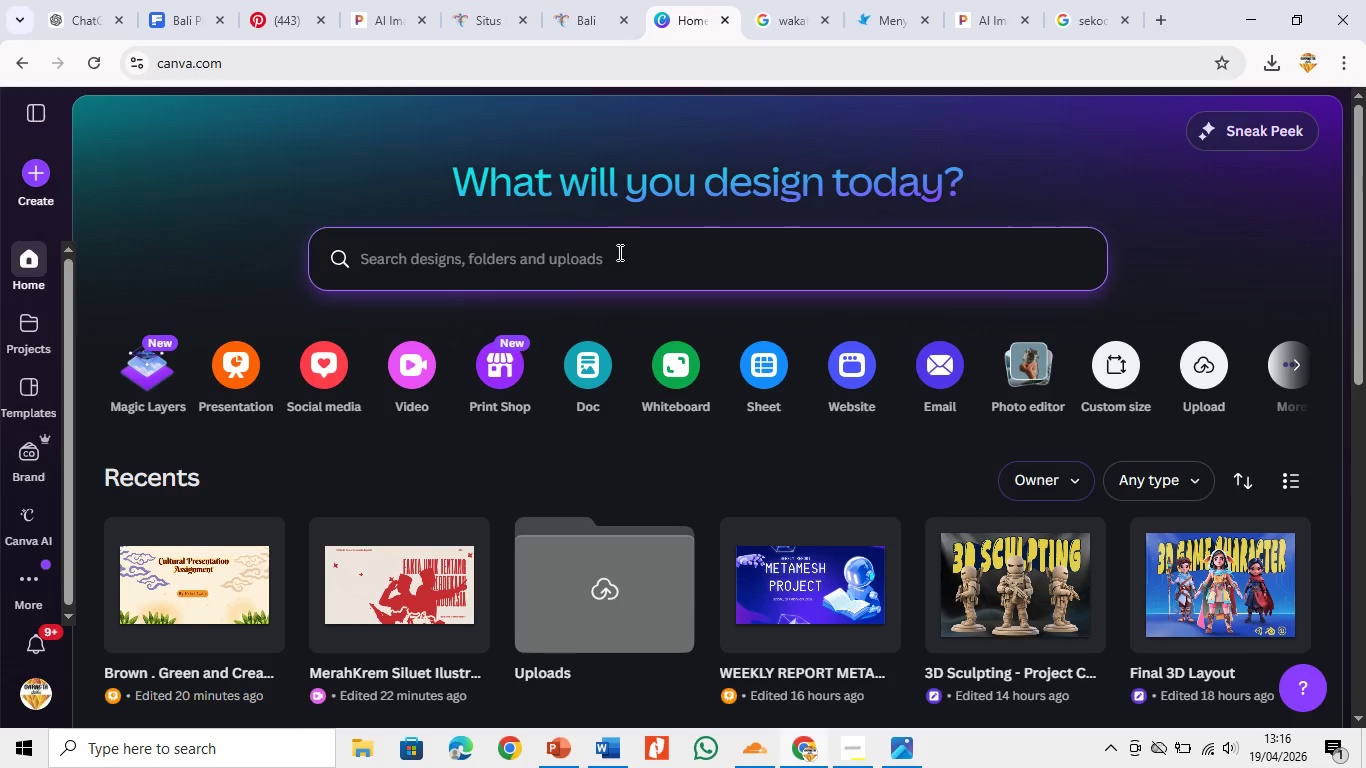 
type(bai)
 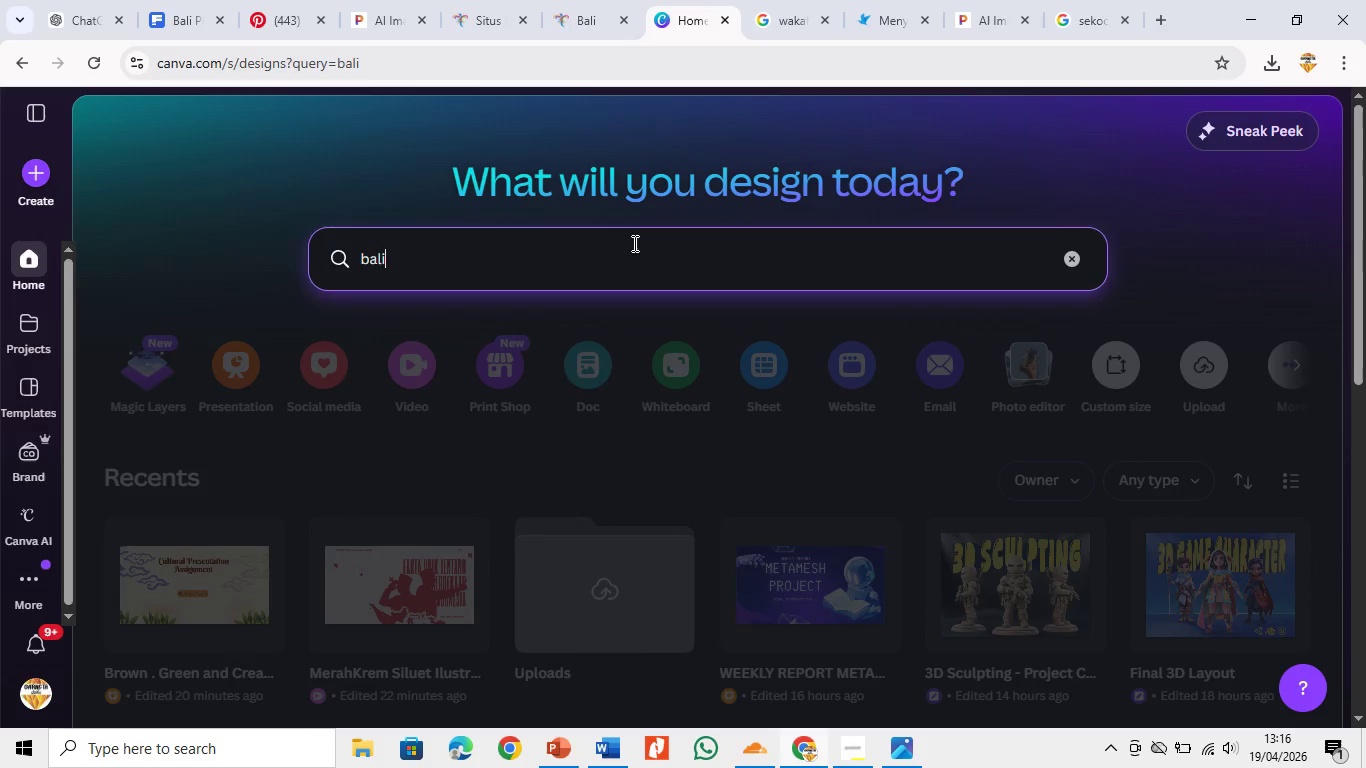 
hold_key(key=L, duration=0.33)
 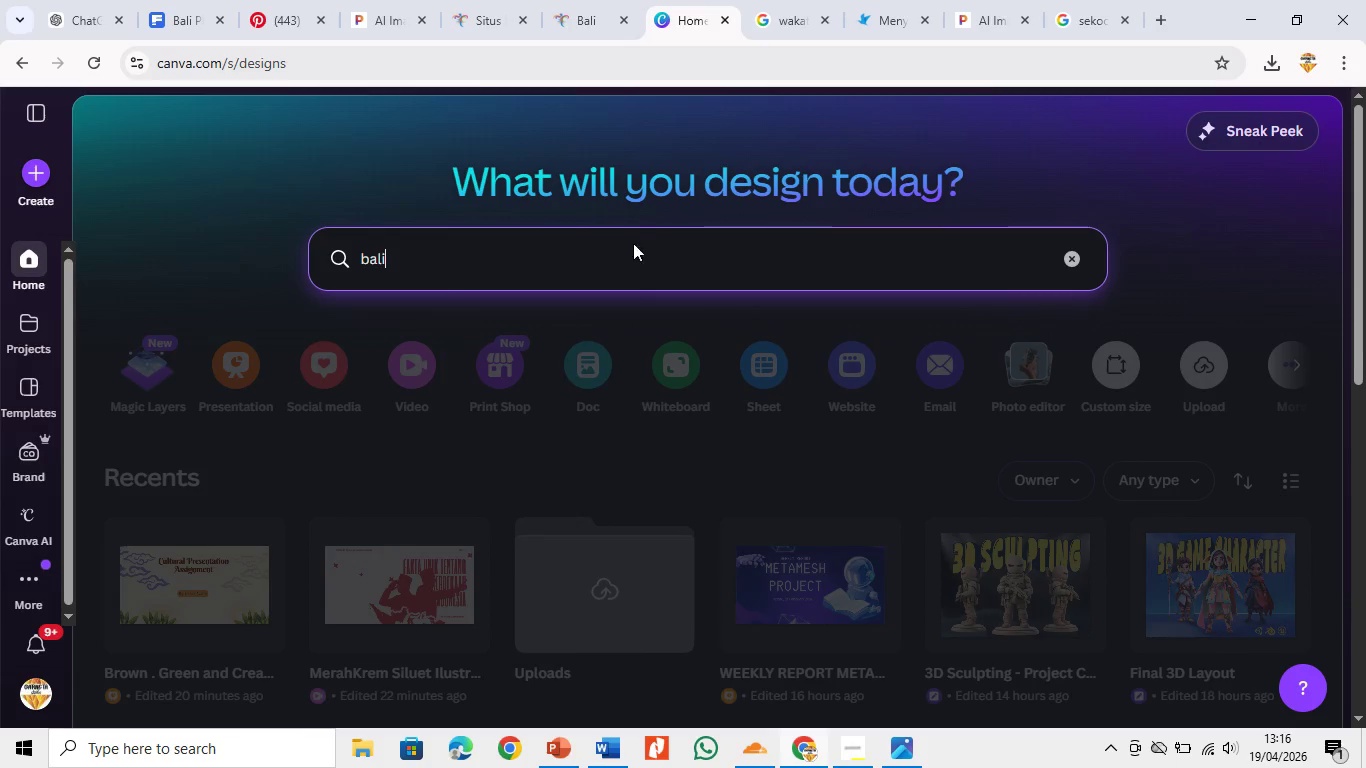 
hold_key(key=Enter, duration=0.31)
 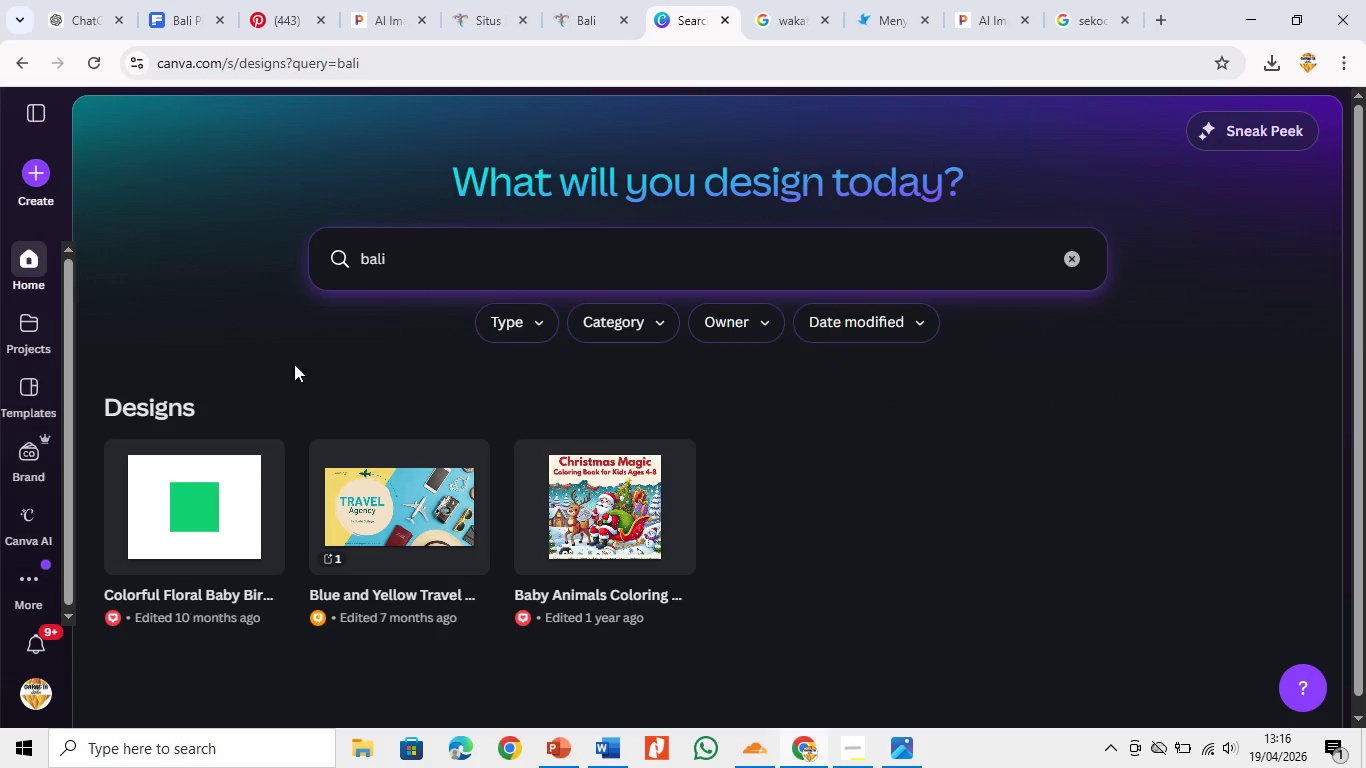 
left_click([26, 397])
 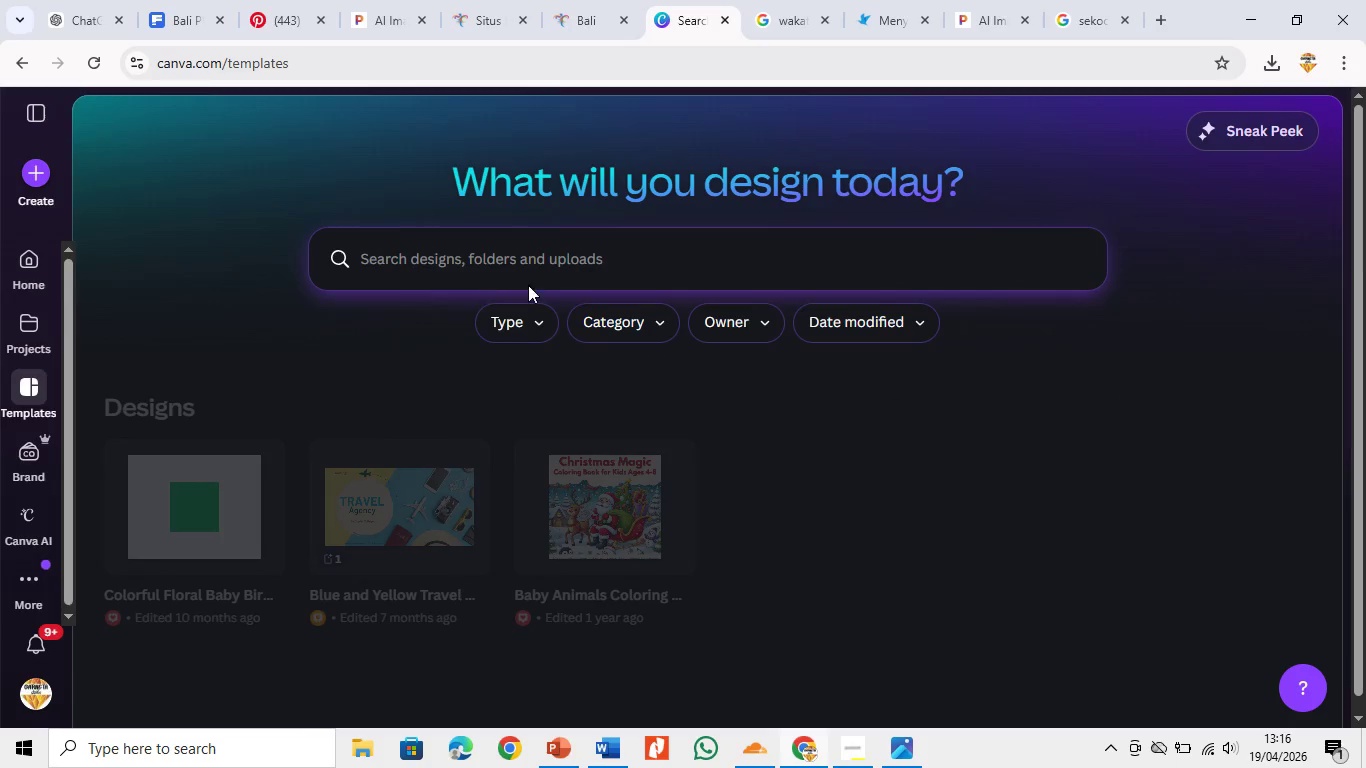 
left_click([562, 251])
 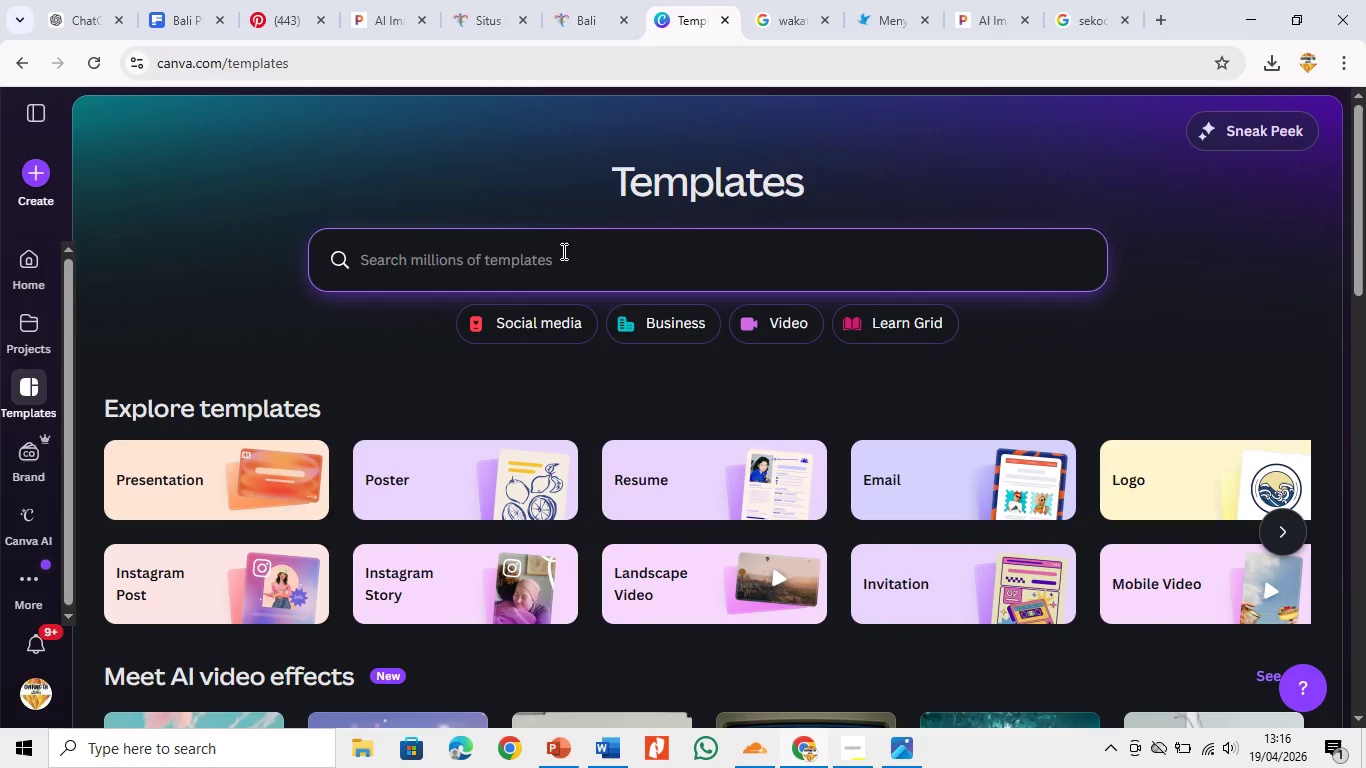 
type(bai)
 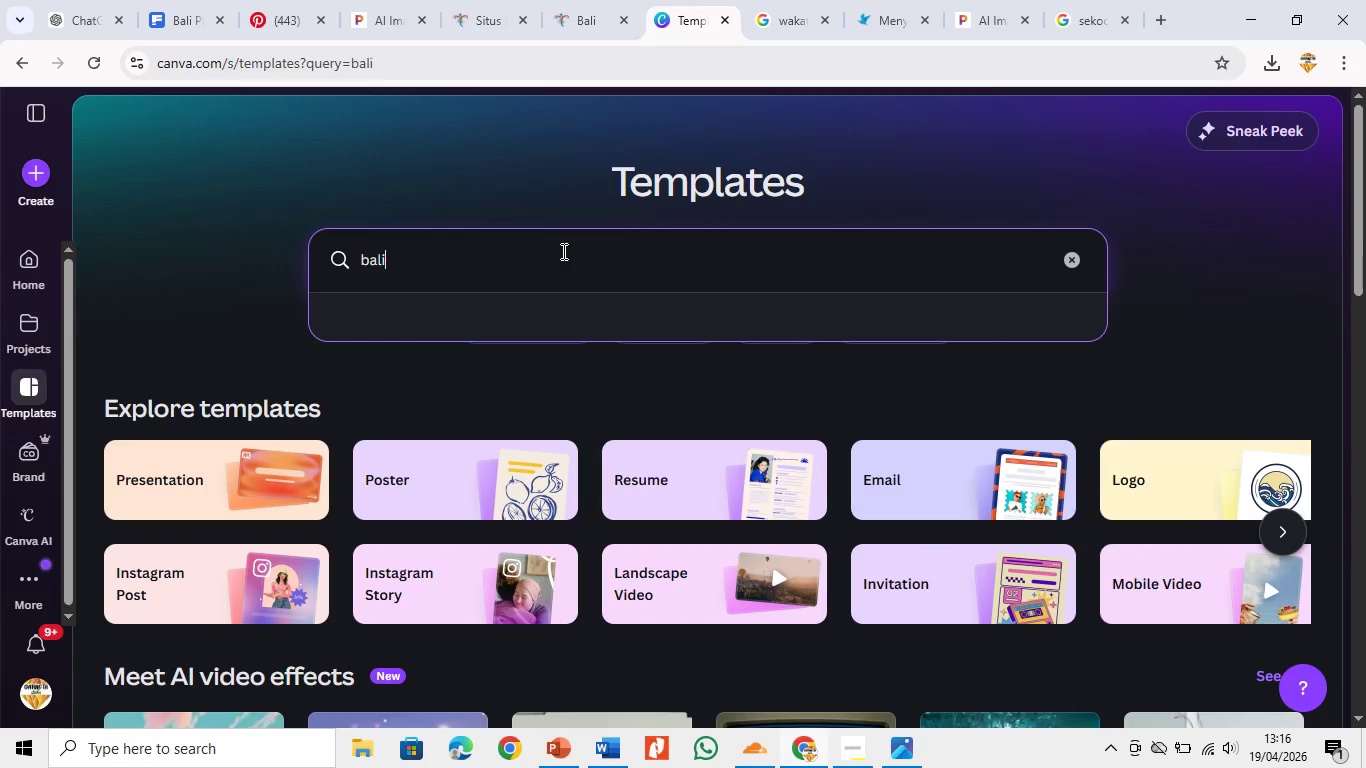 
hold_key(key=L, duration=0.31)
 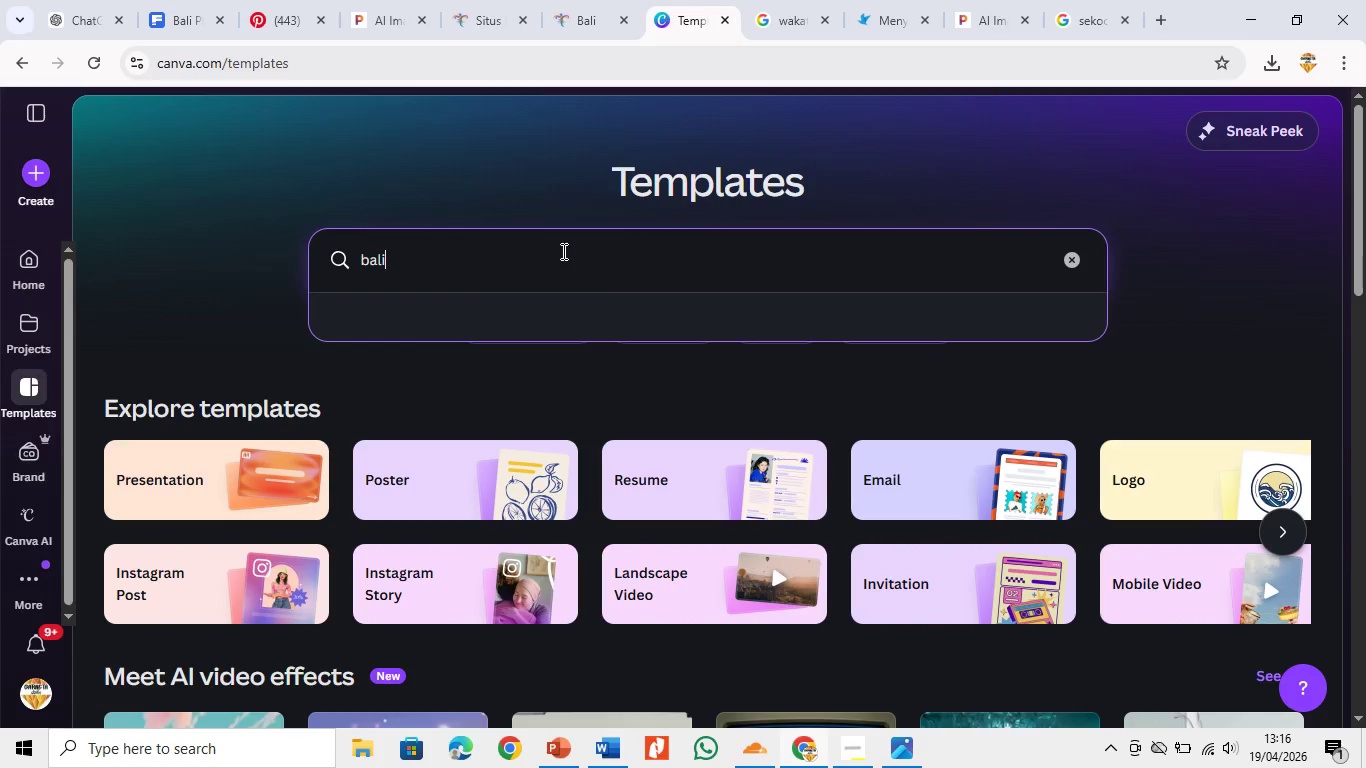 
key(Enter)
 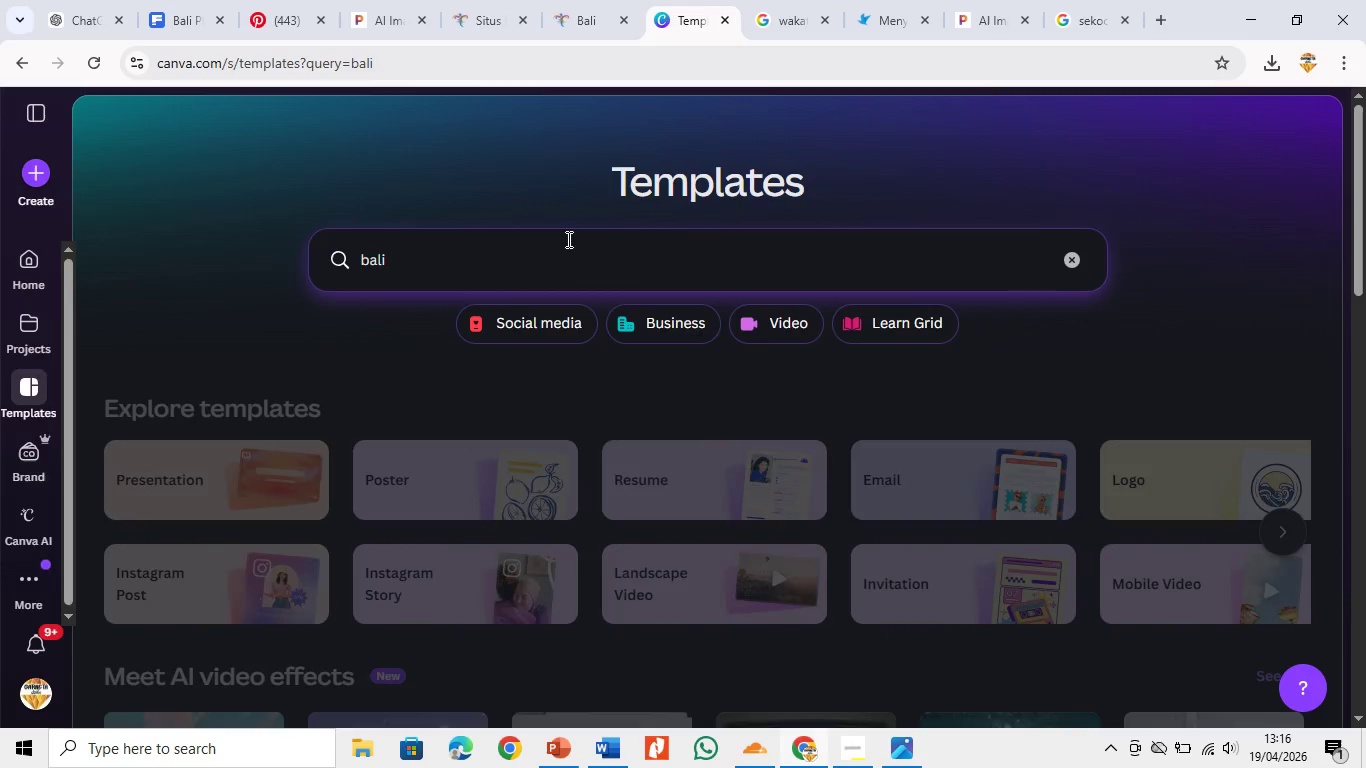 
mouse_move([635, 596])
 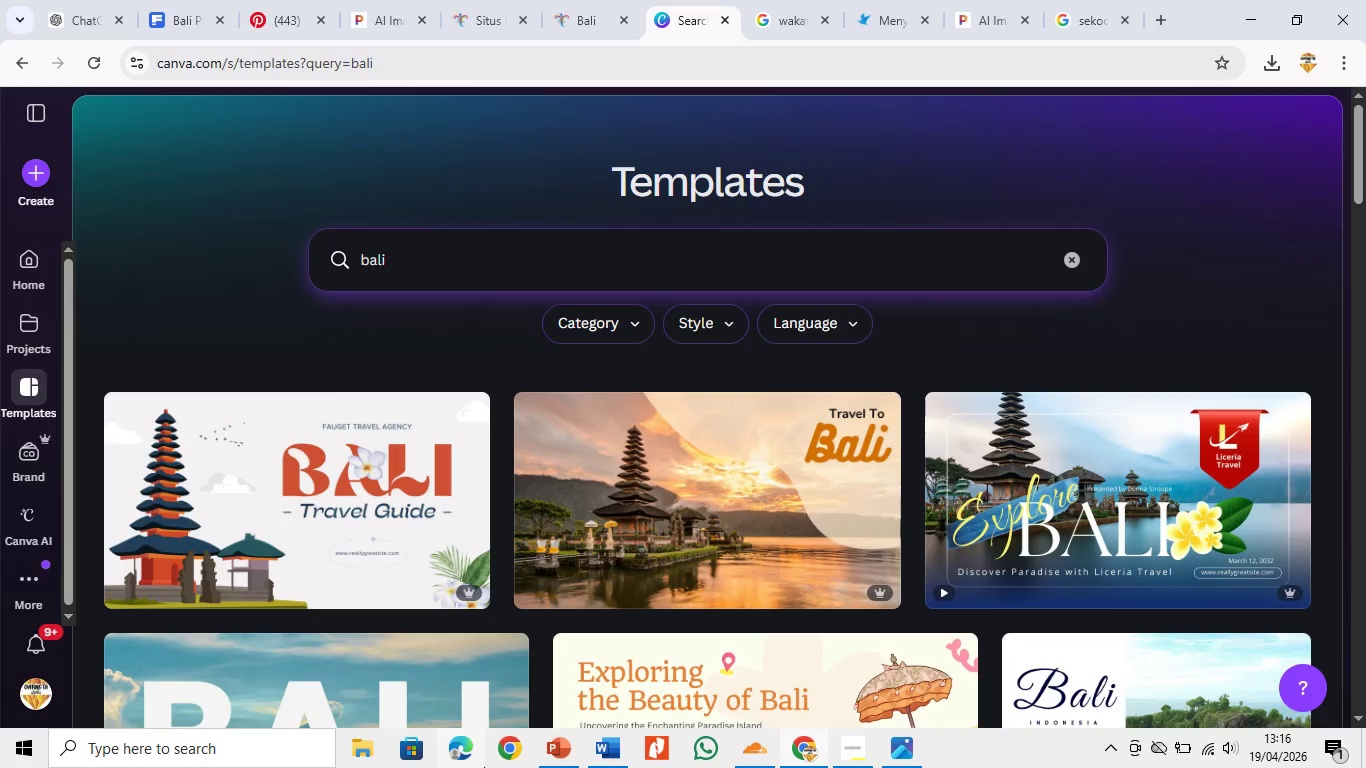 
mouse_move([617, 645])
 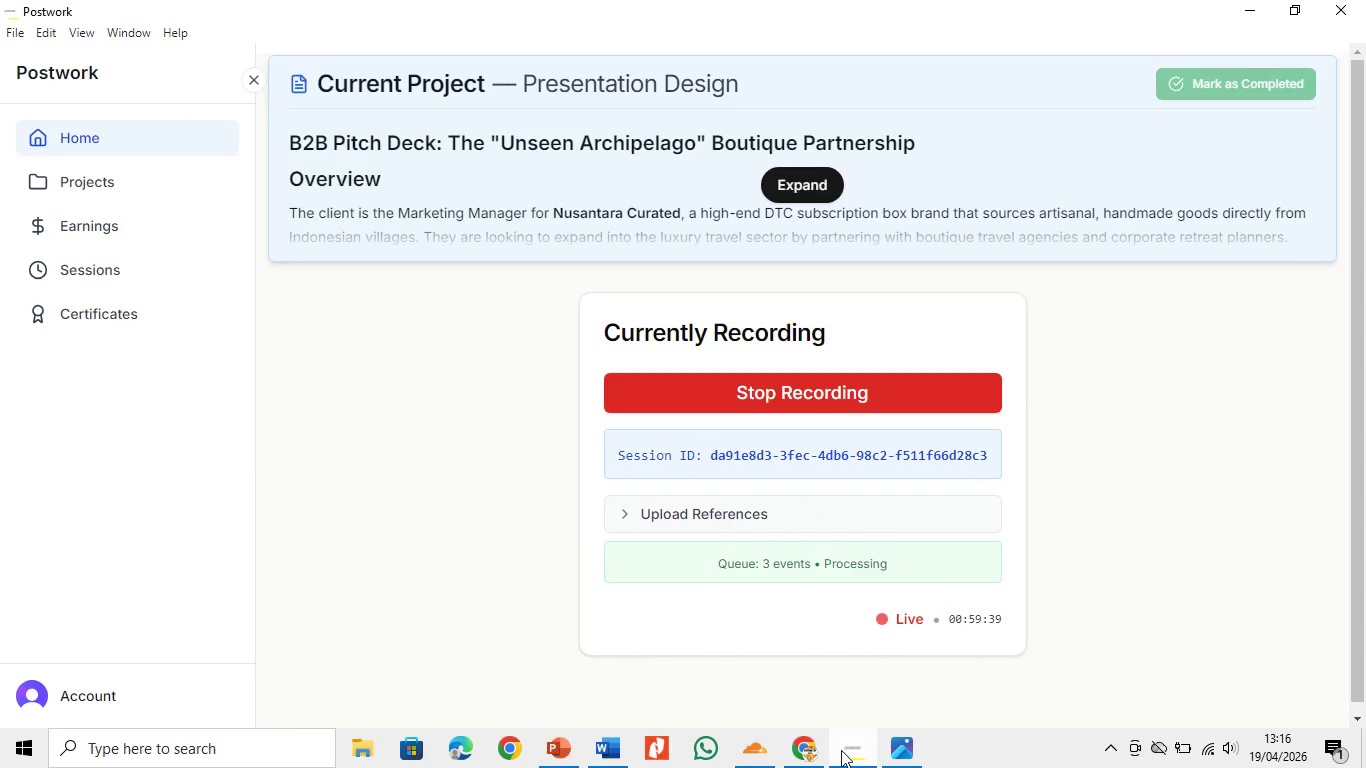 
left_click([841, 750])
 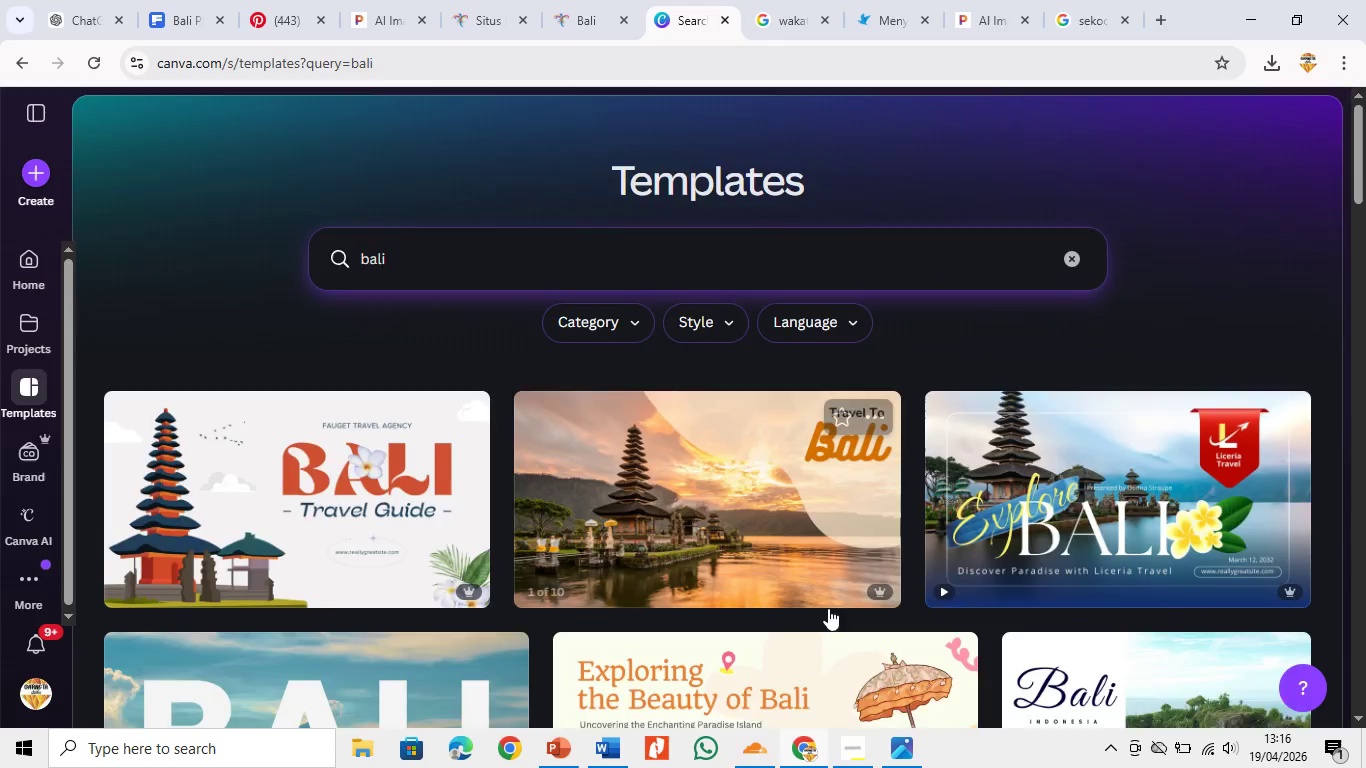 
scroll: coordinate [828, 608], scroll_direction: down, amount: 5.0
 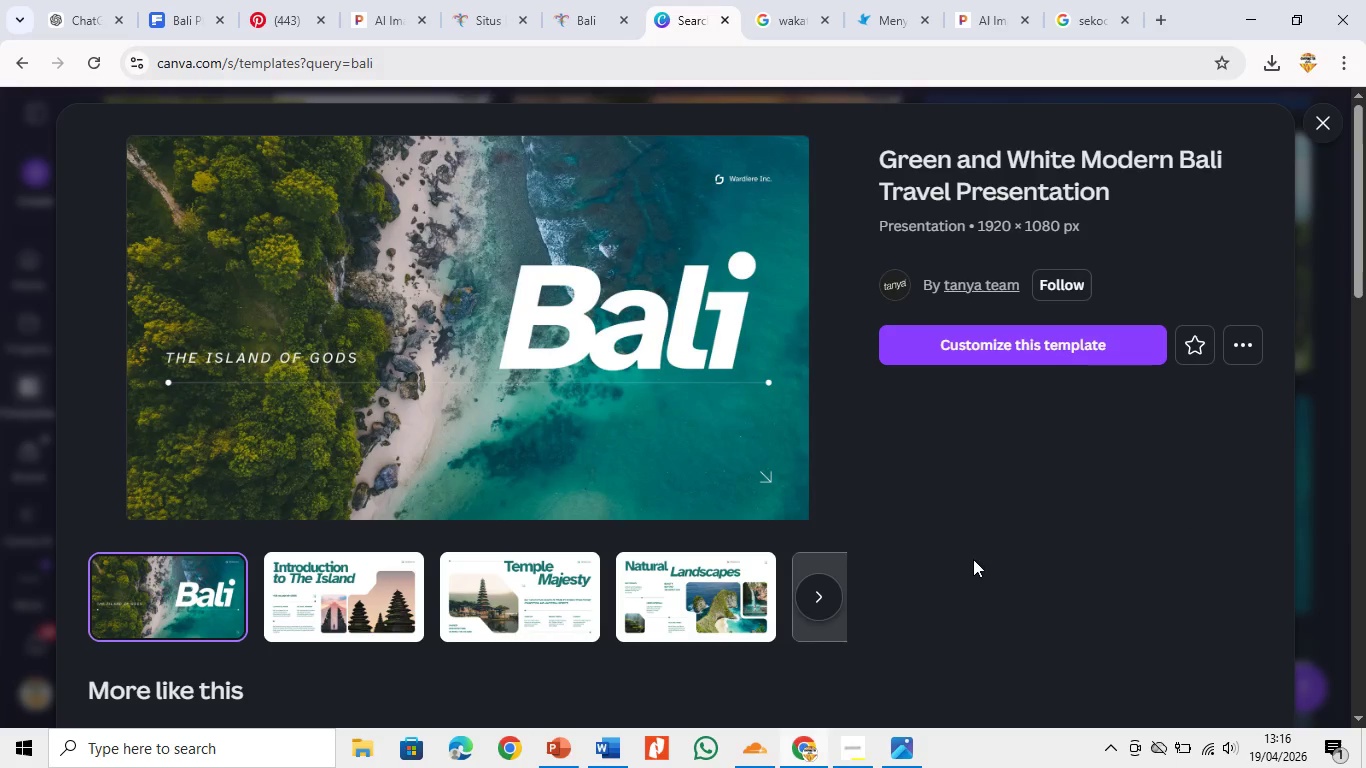 
wait(5.41)
 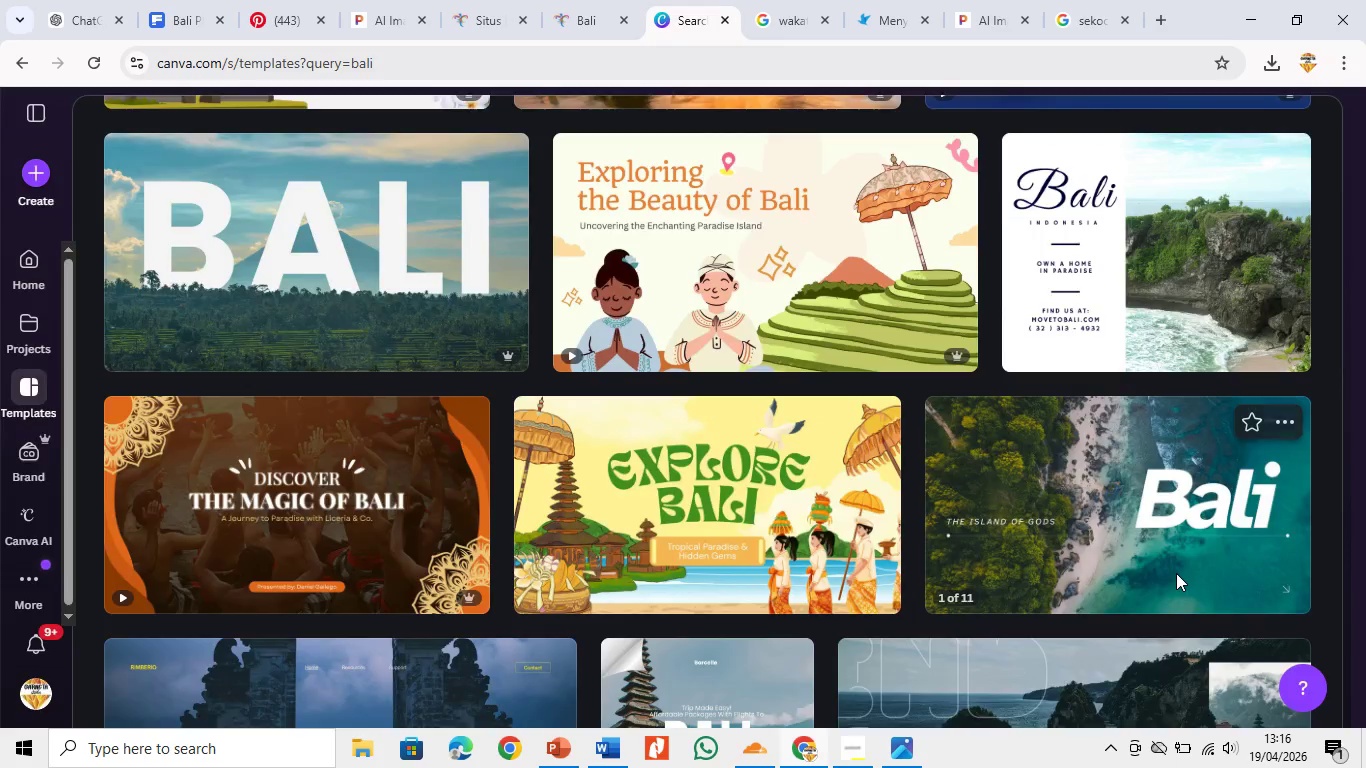 
left_click([816, 595])
 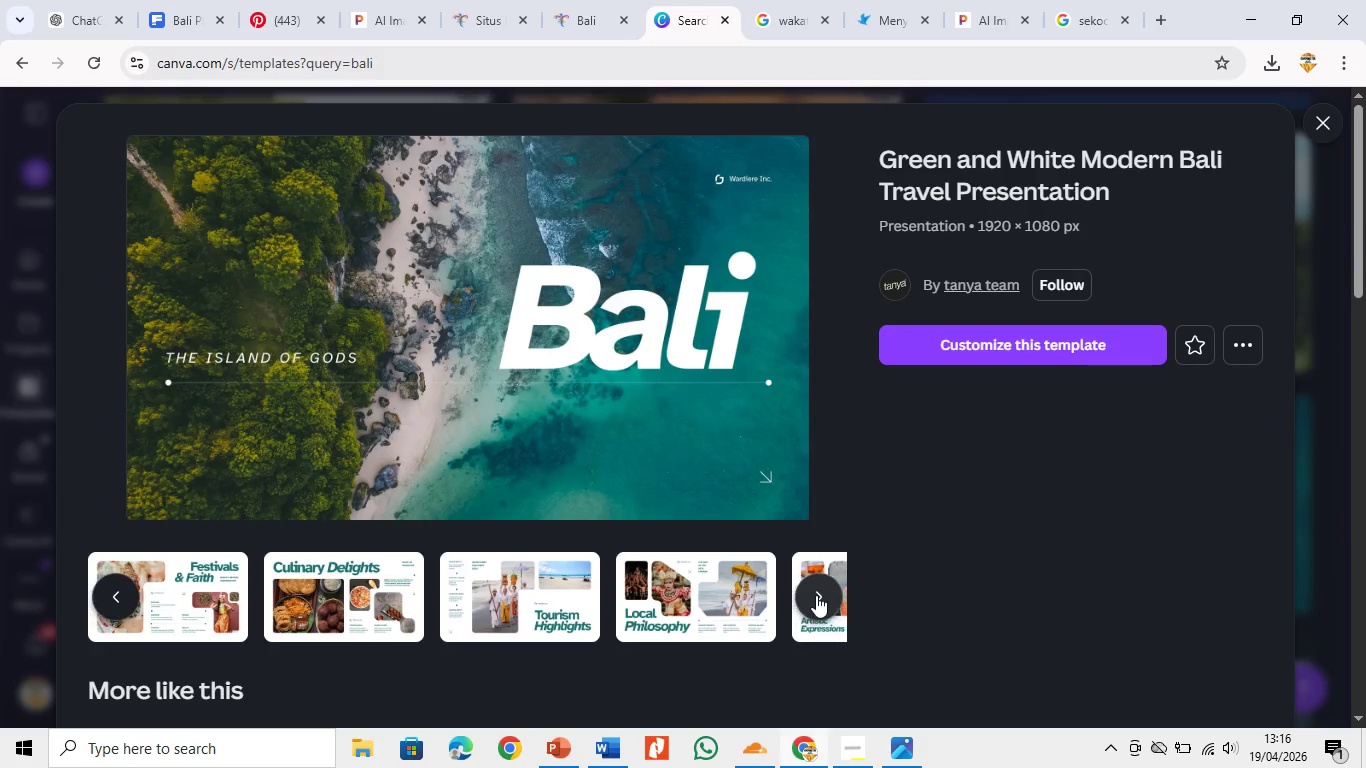 
left_click([816, 595])
 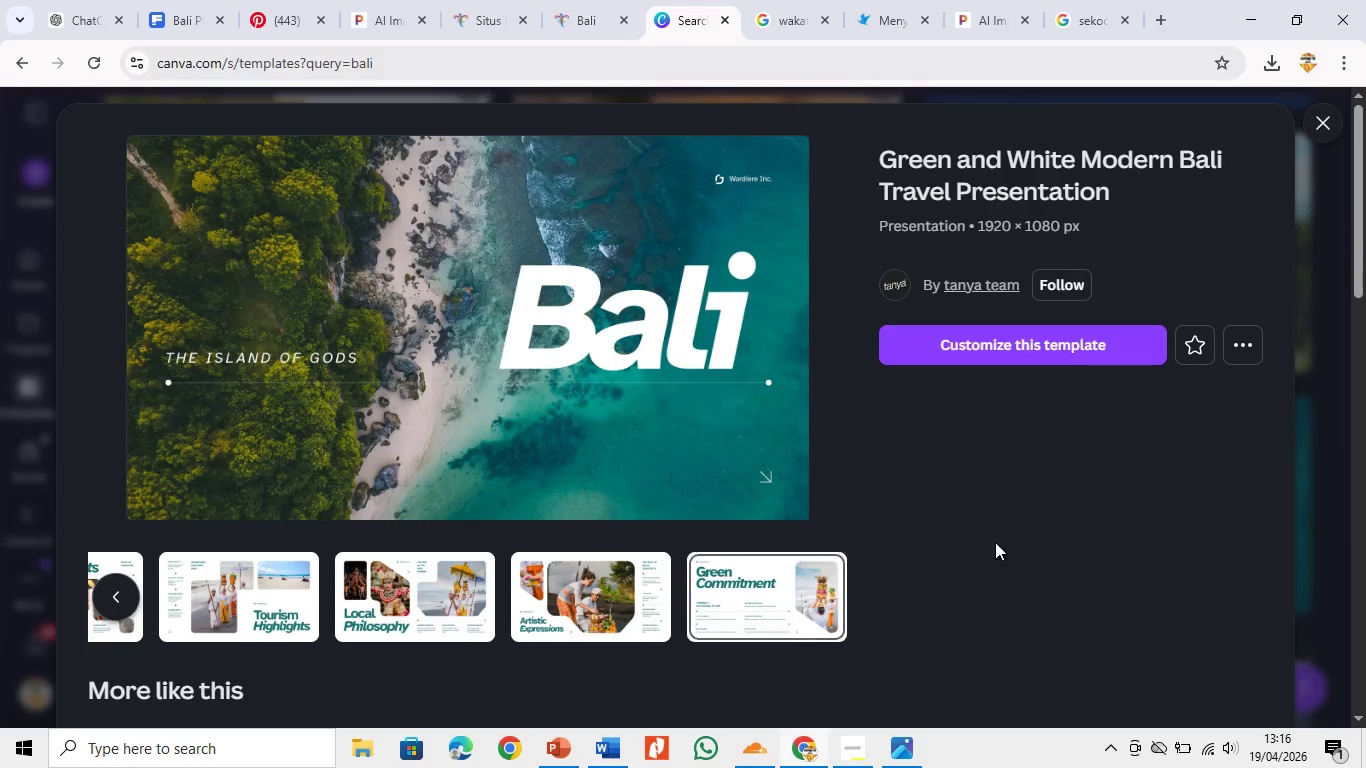 
scroll: coordinate [1070, 525], scroll_direction: down, amount: 14.0
 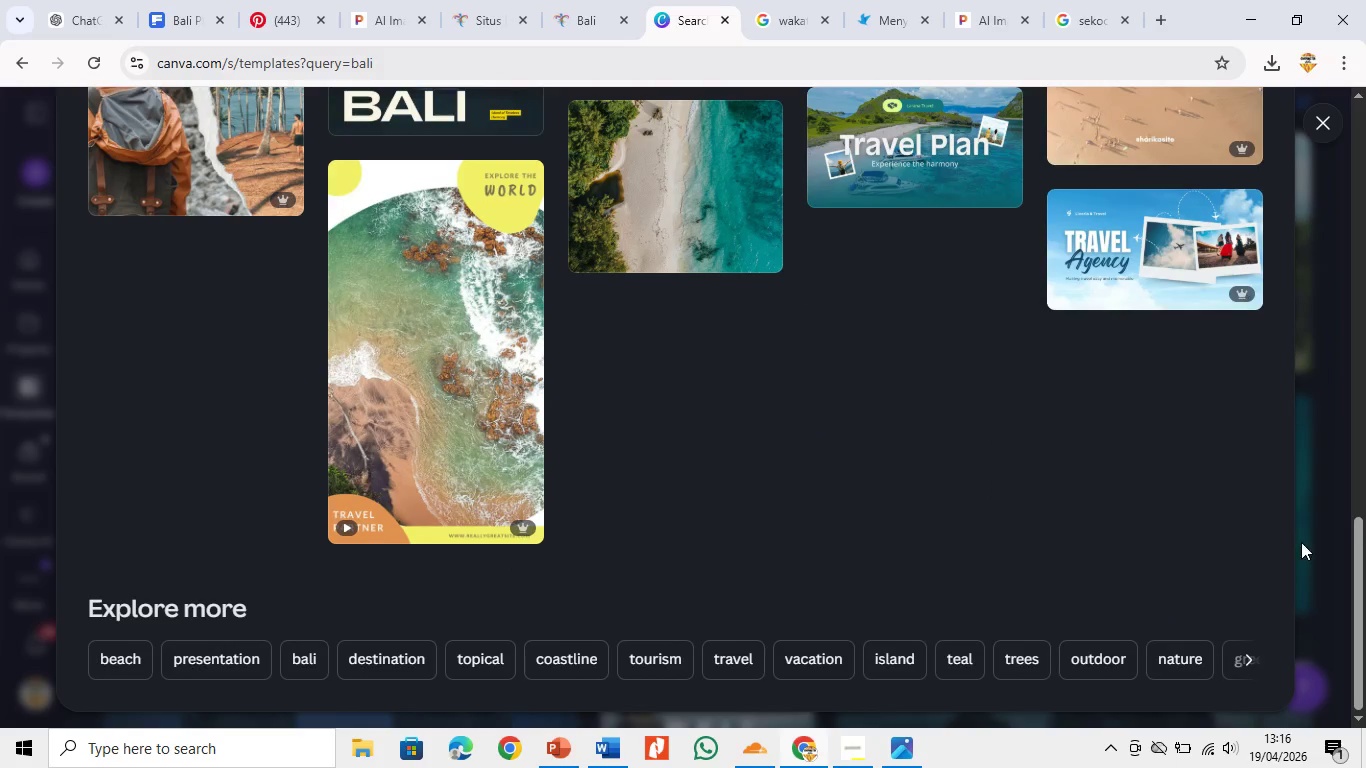 
left_click([1315, 553])
 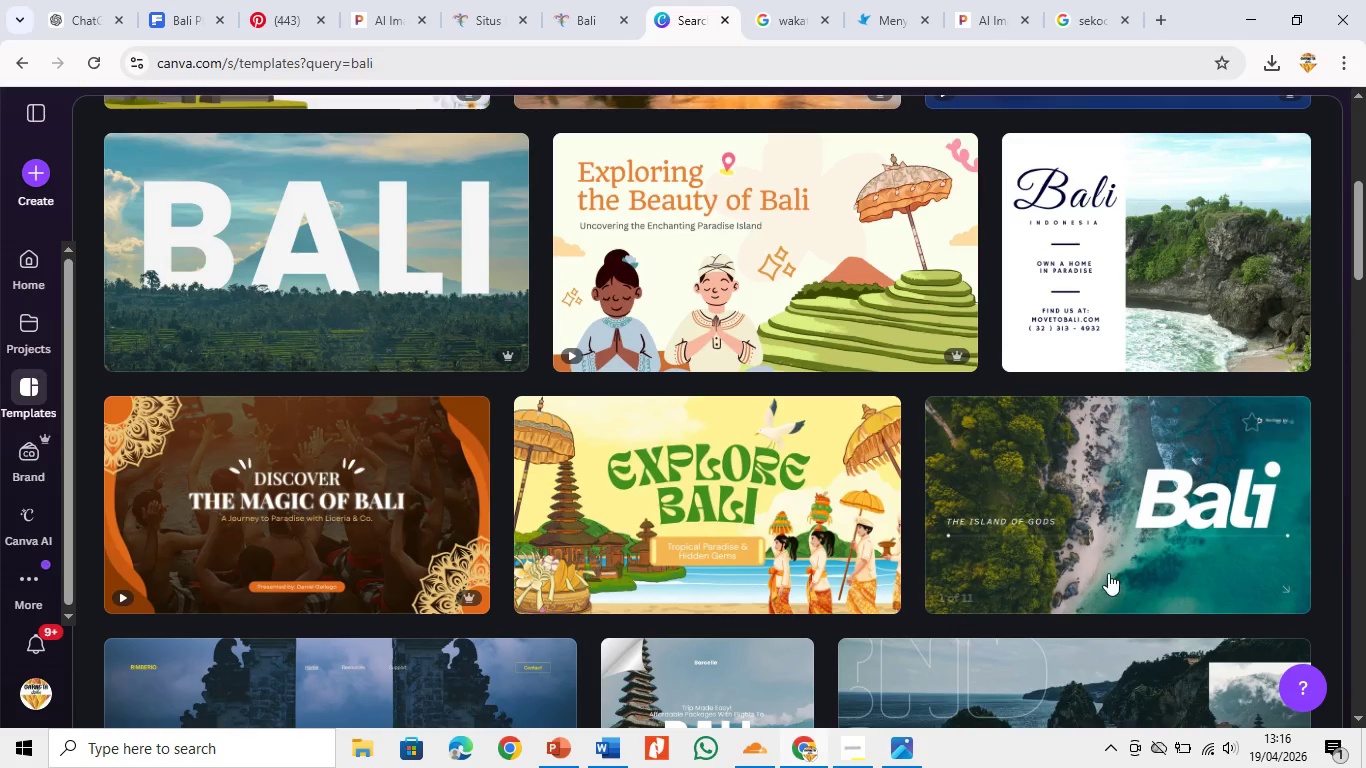 
scroll: coordinate [845, 569], scroll_direction: down, amount: 4.0
 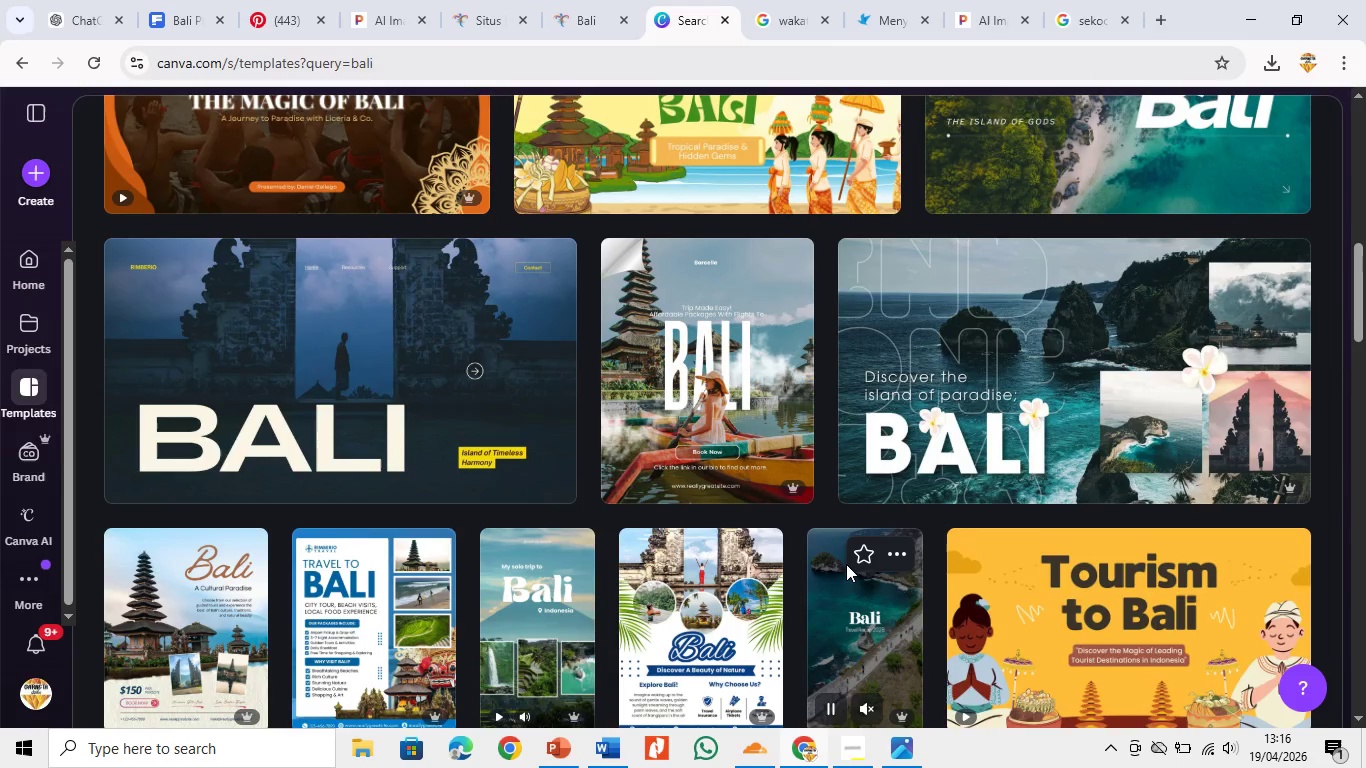 
scroll: coordinate [846, 564], scroll_direction: none, amount: 0.0
 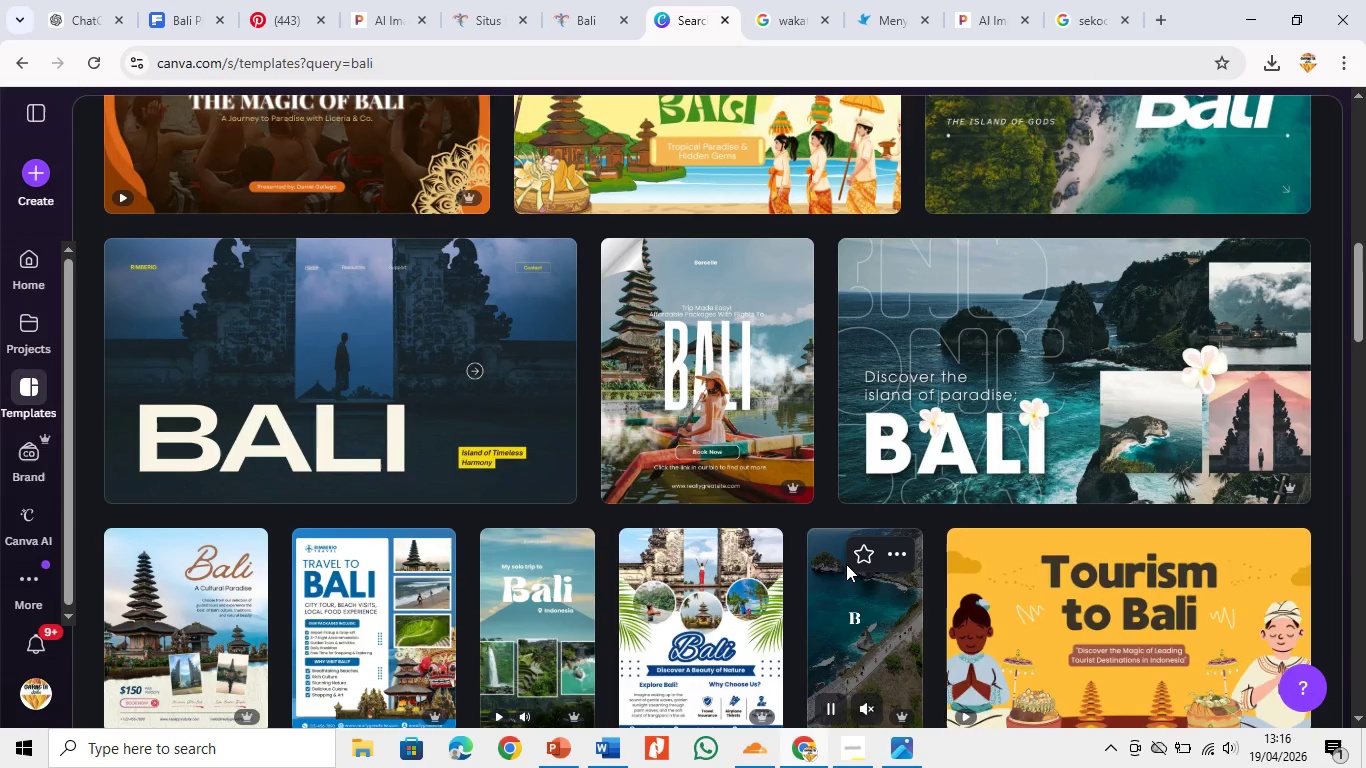 
scroll: coordinate [846, 564], scroll_direction: down, amount: 10.0
 